 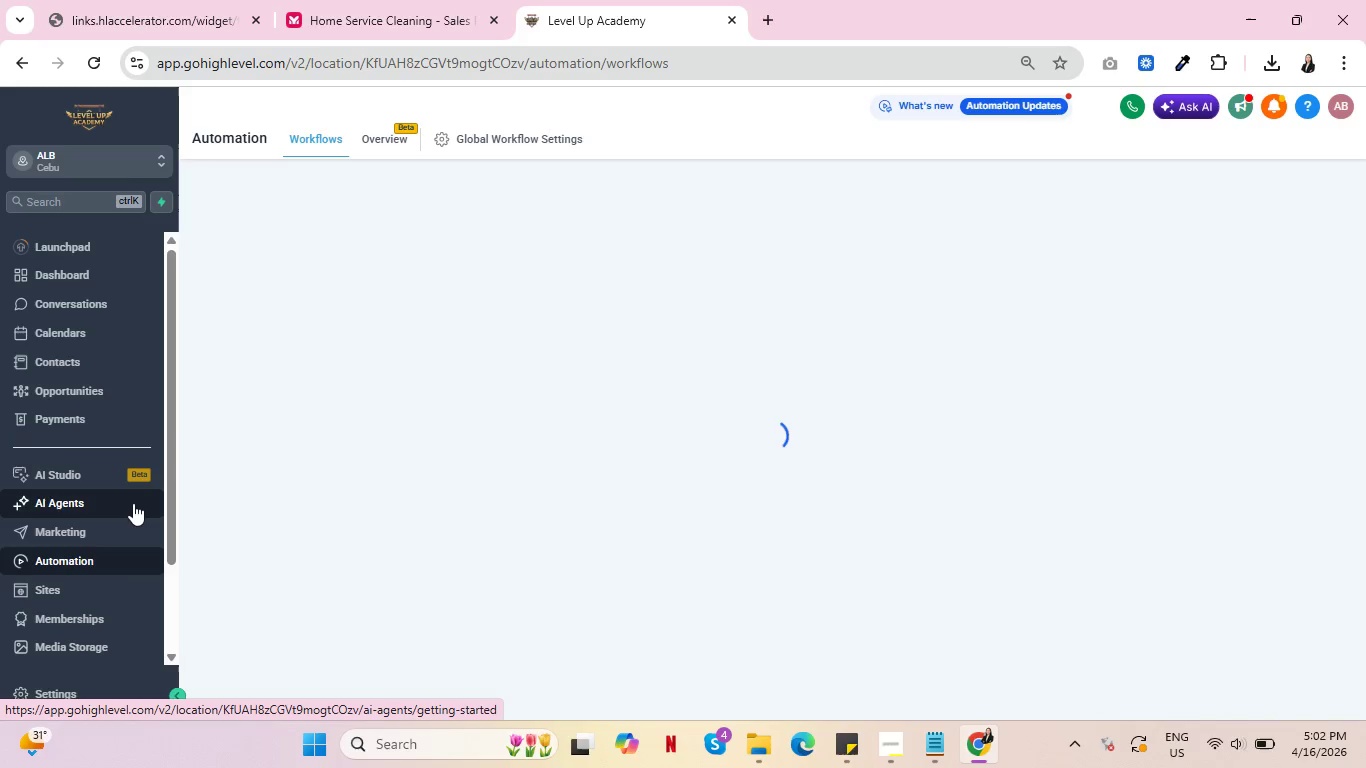 
scroll: coordinate [352, 573], scroll_direction: down, amount: 1.0
 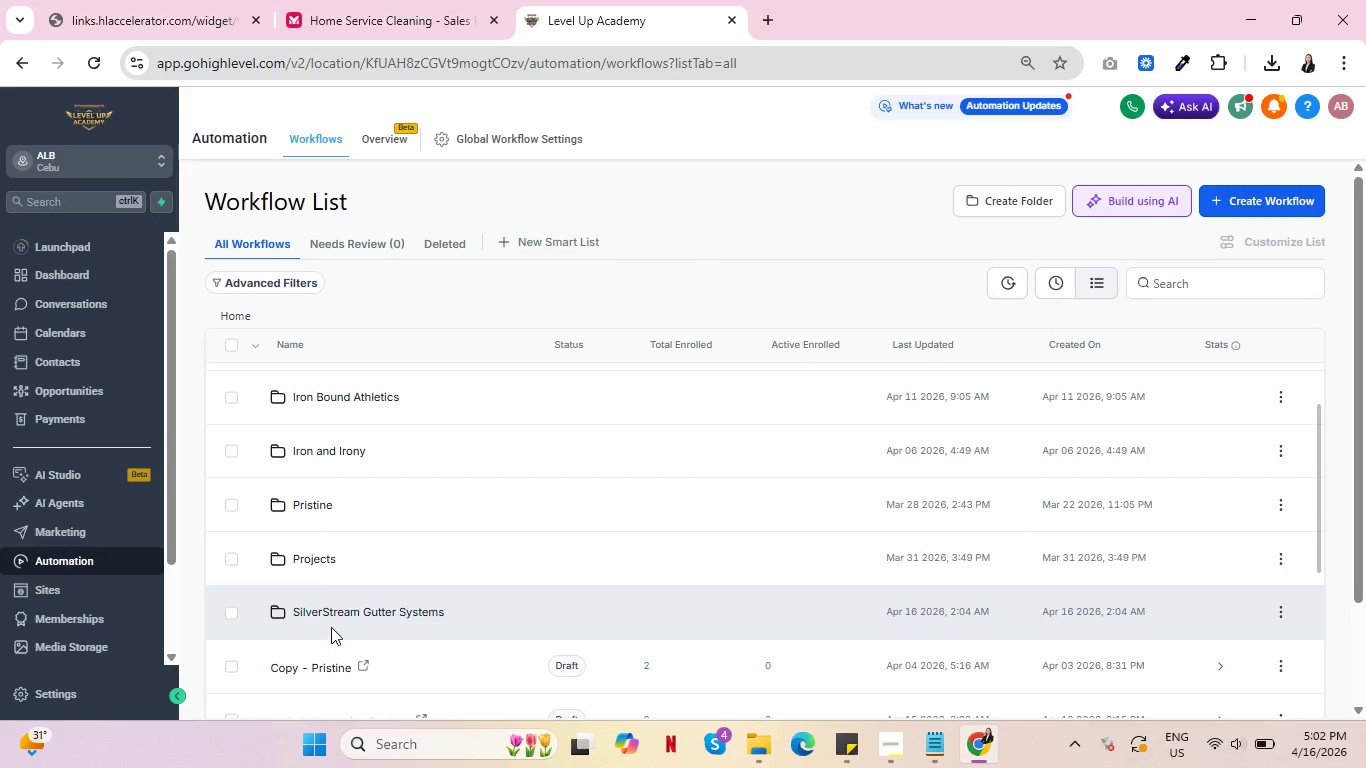 
left_click([340, 616])
 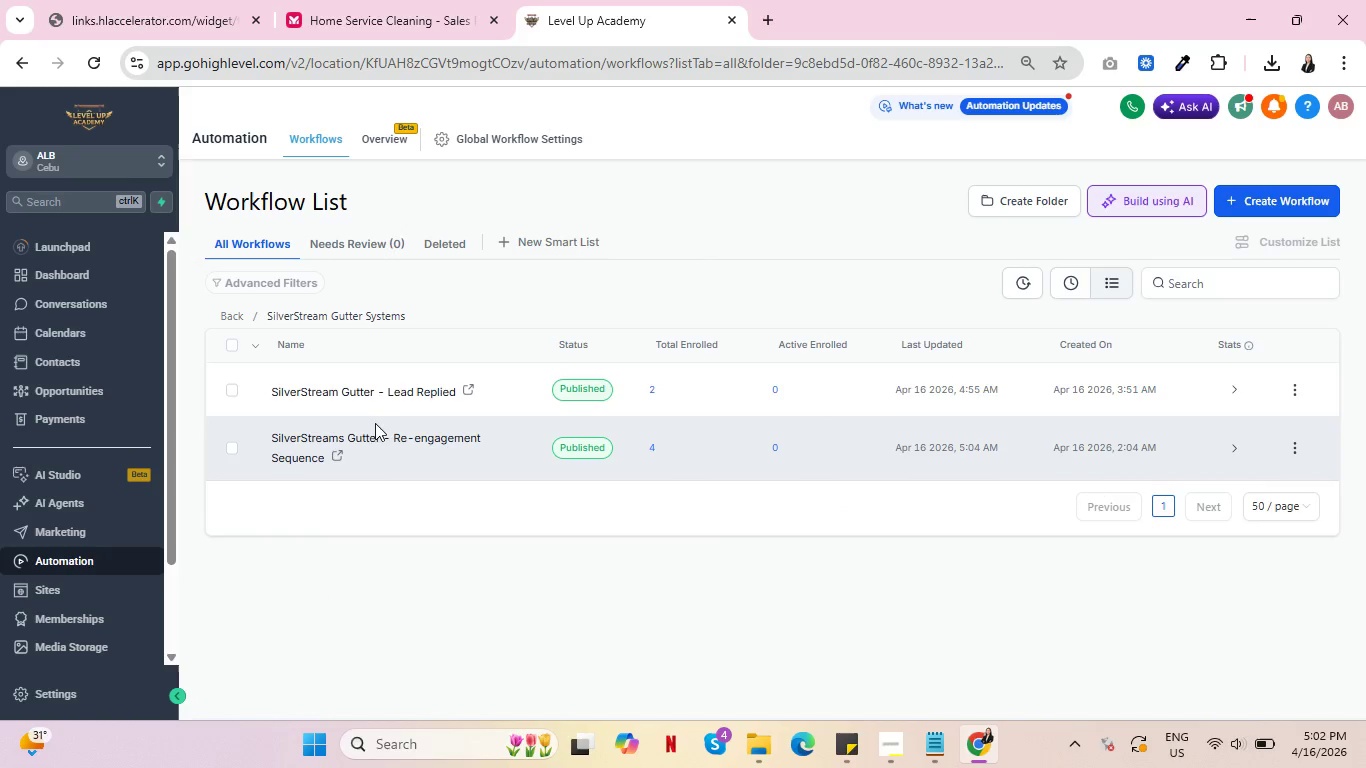 
left_click([381, 394])
 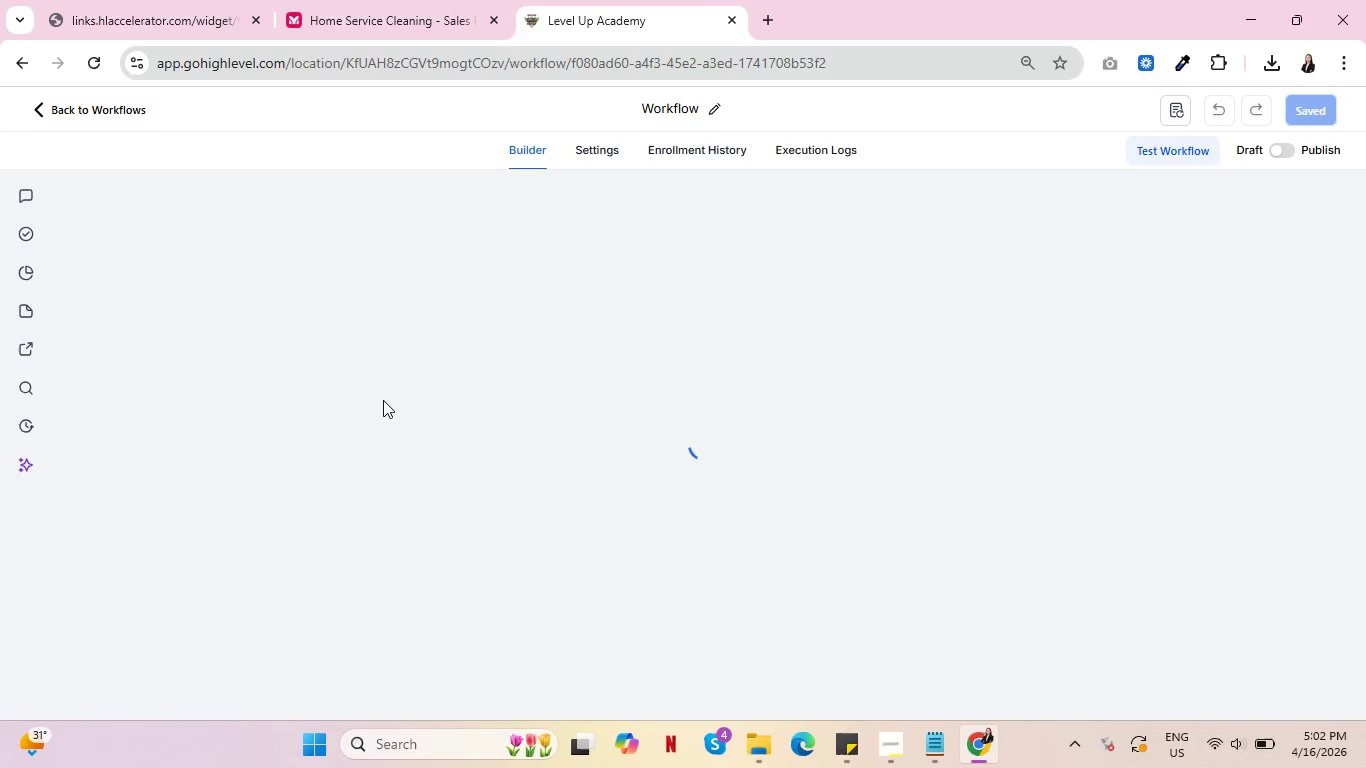 
wait(9.92)
 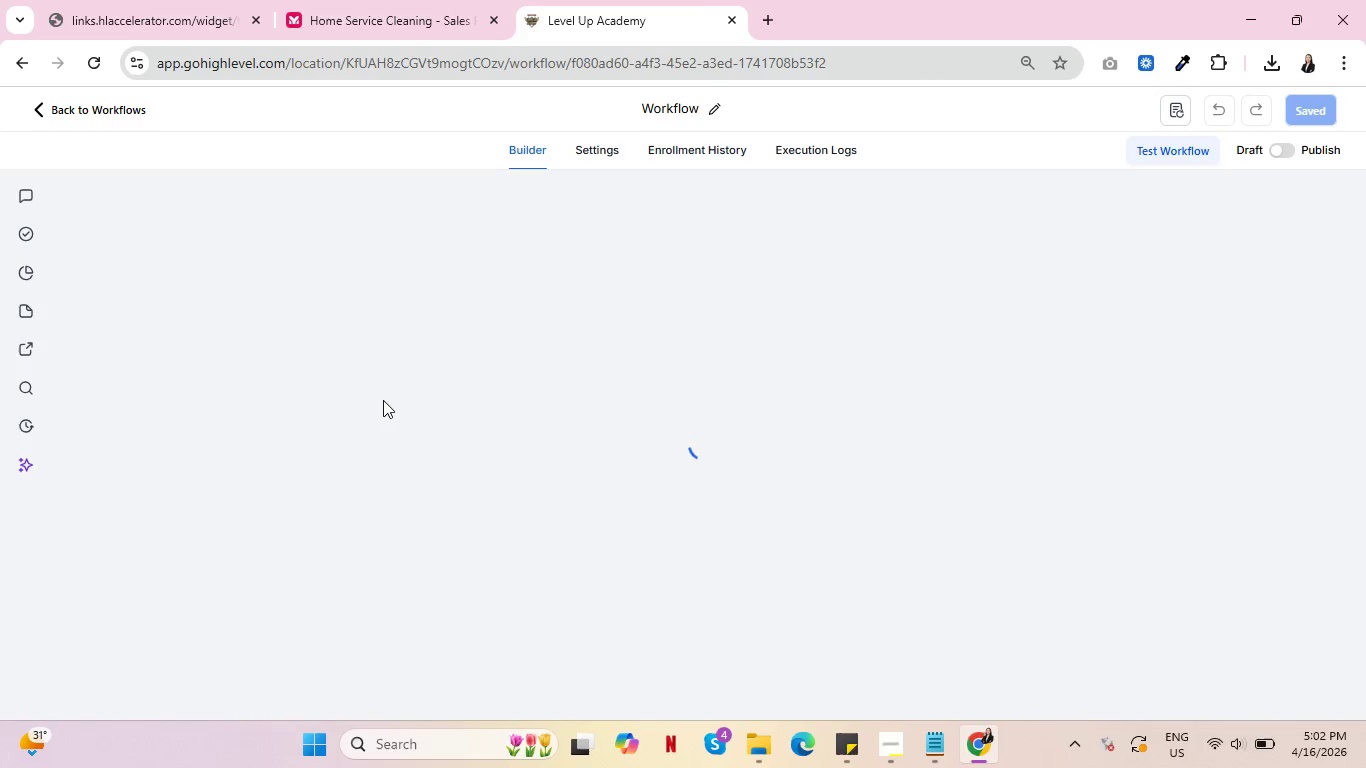 
scroll: coordinate [264, 534], scroll_direction: down, amount: 6.0
 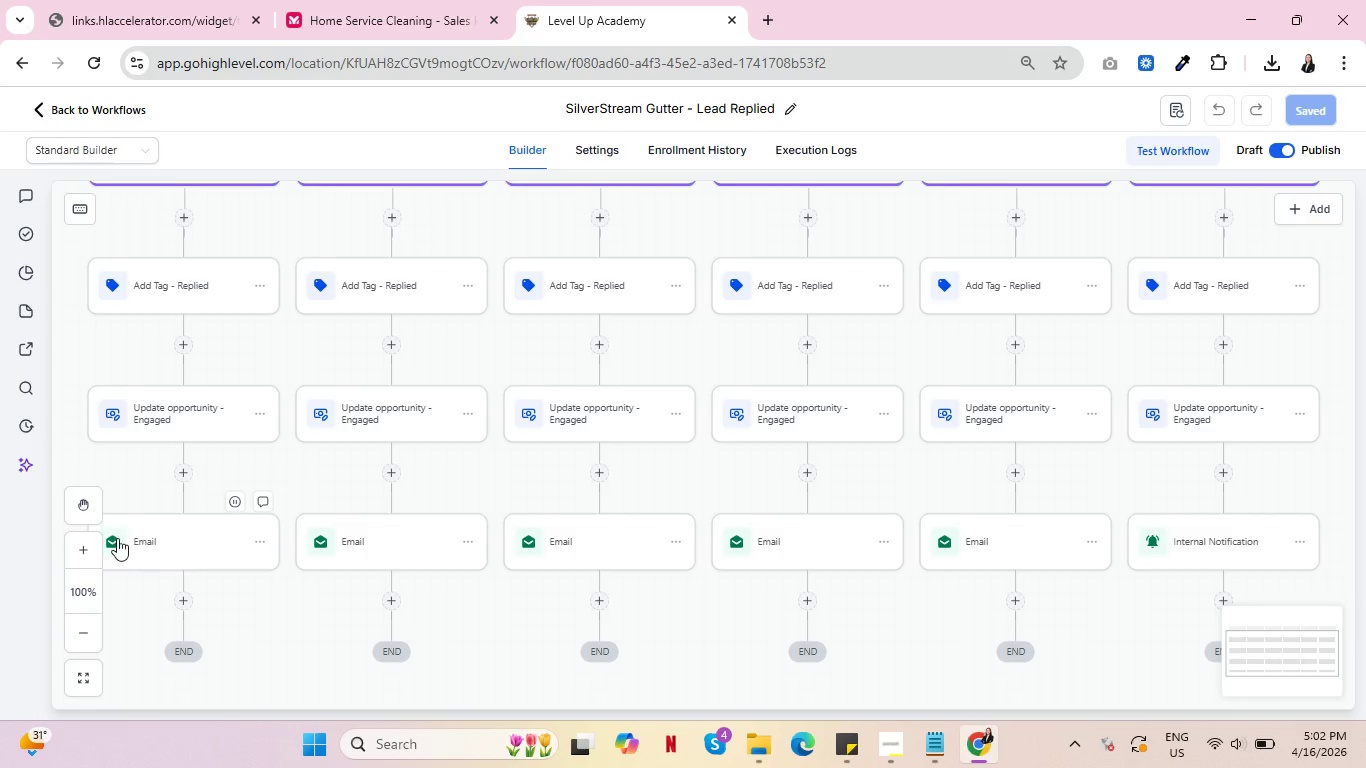 
left_click([118, 539])
 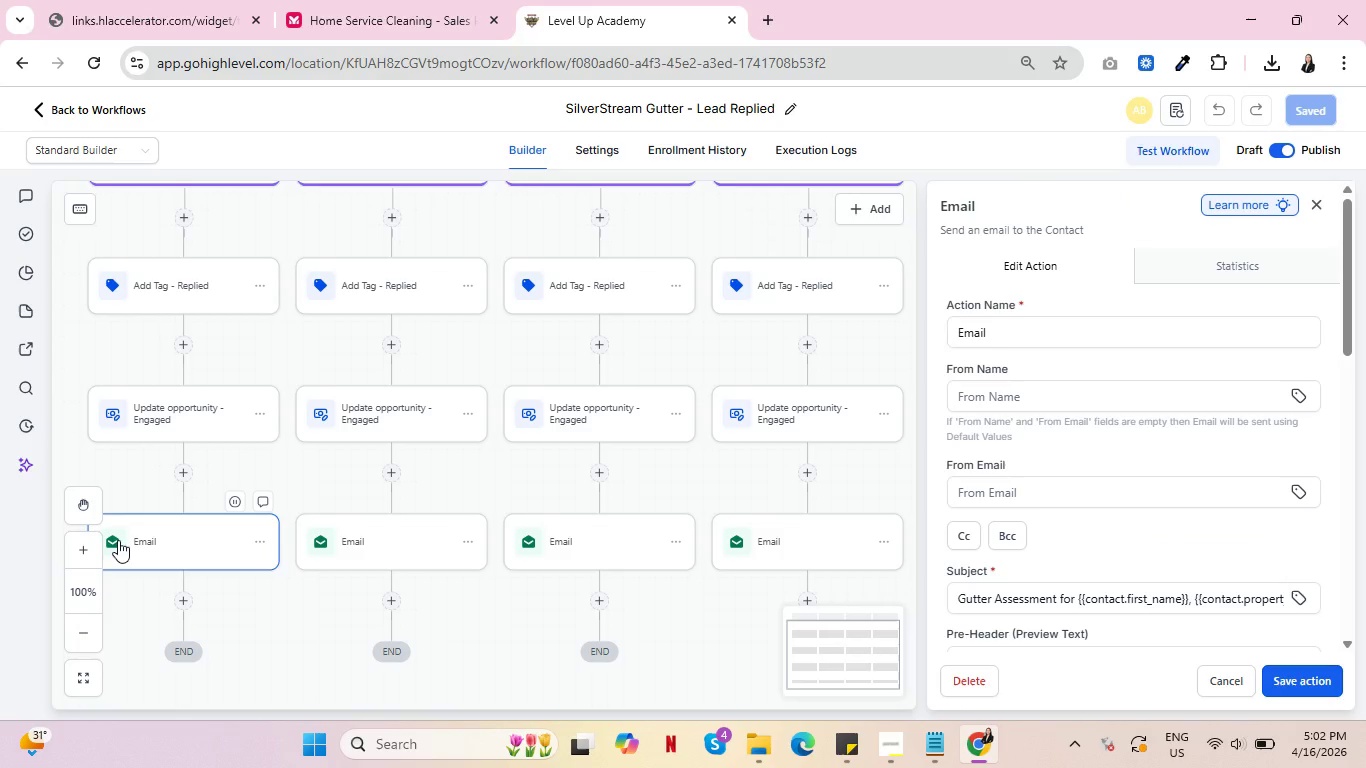 
scroll: coordinate [1143, 420], scroll_direction: down, amount: 6.0
 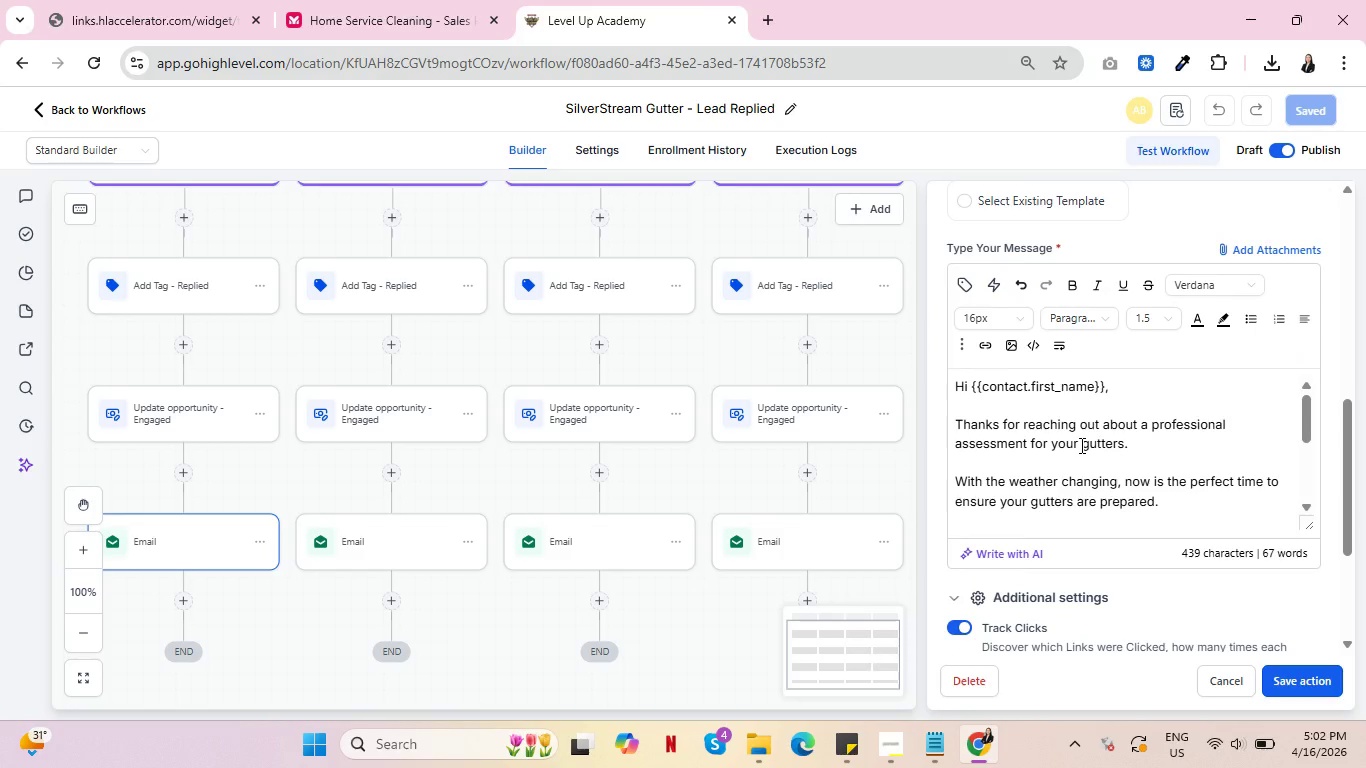 
scroll: coordinate [1089, 444], scroll_direction: up, amount: 3.0
 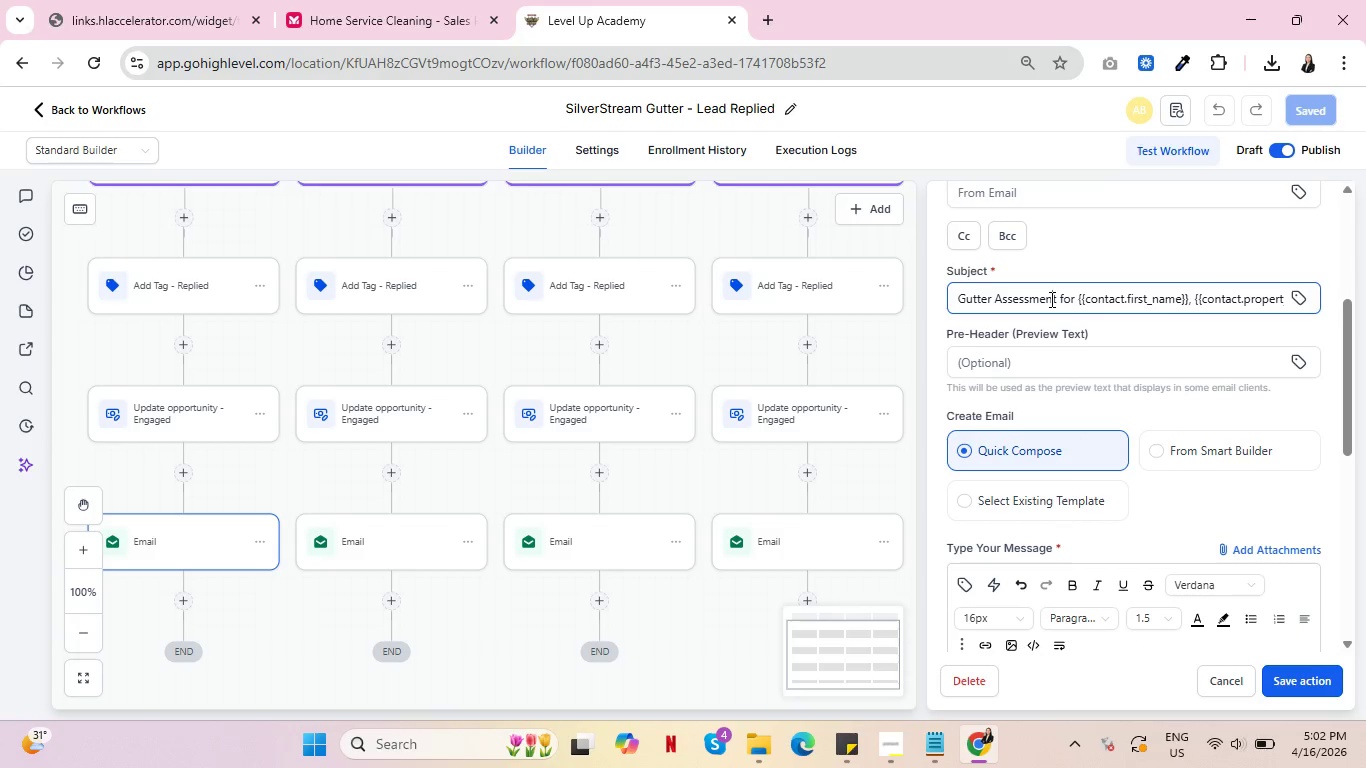 
double_click([1050, 299])
 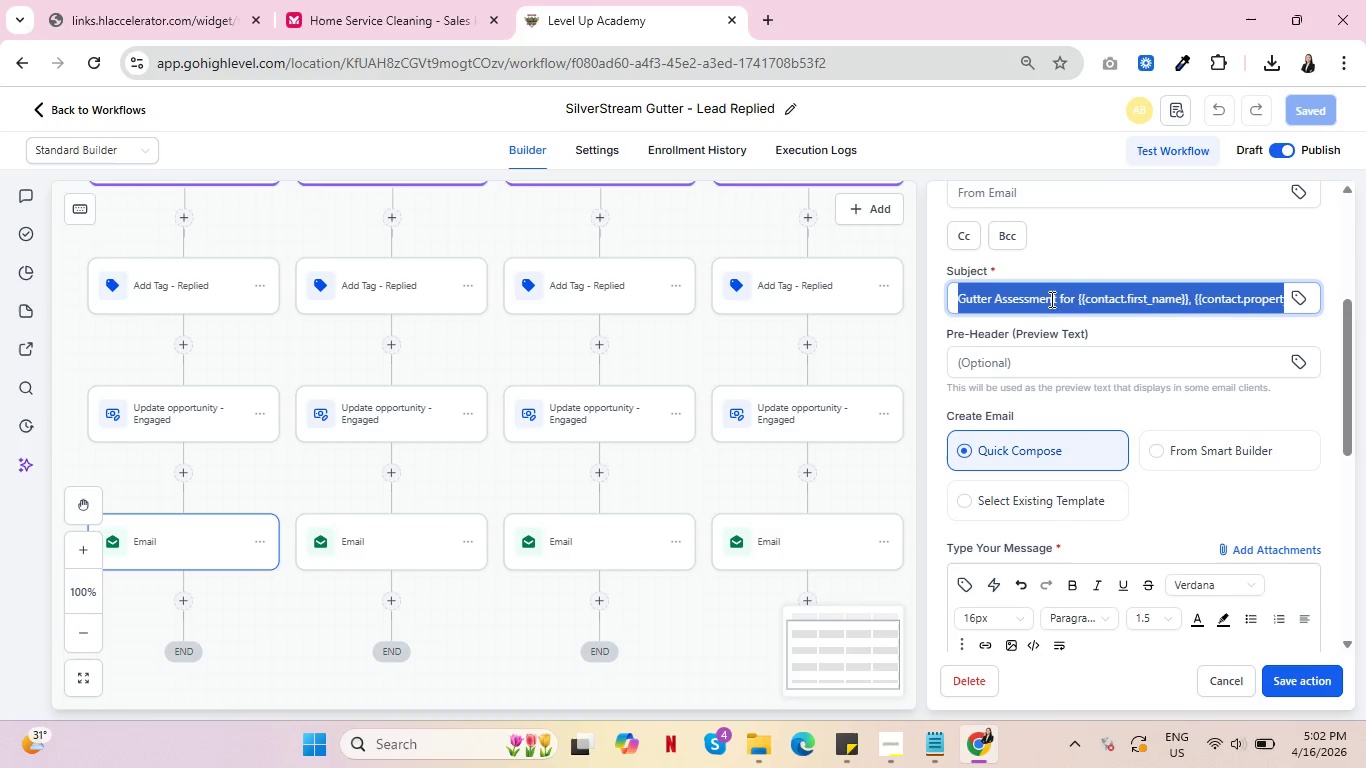 
triple_click([1050, 299])
 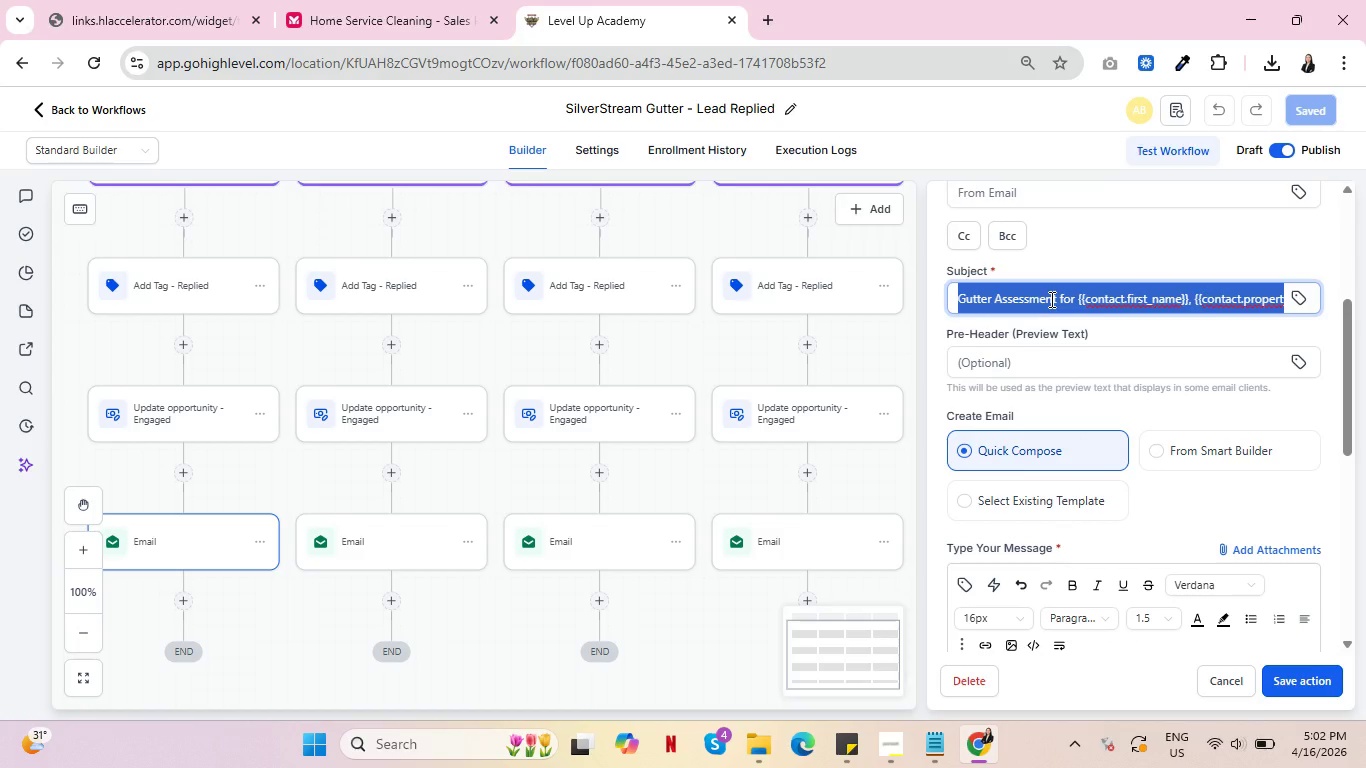 
type(Let's ya)
key(Backspace)
key(Backspace)
type(take a closer look at what winter may hav )
key(Backspace)
type(e left behind)
 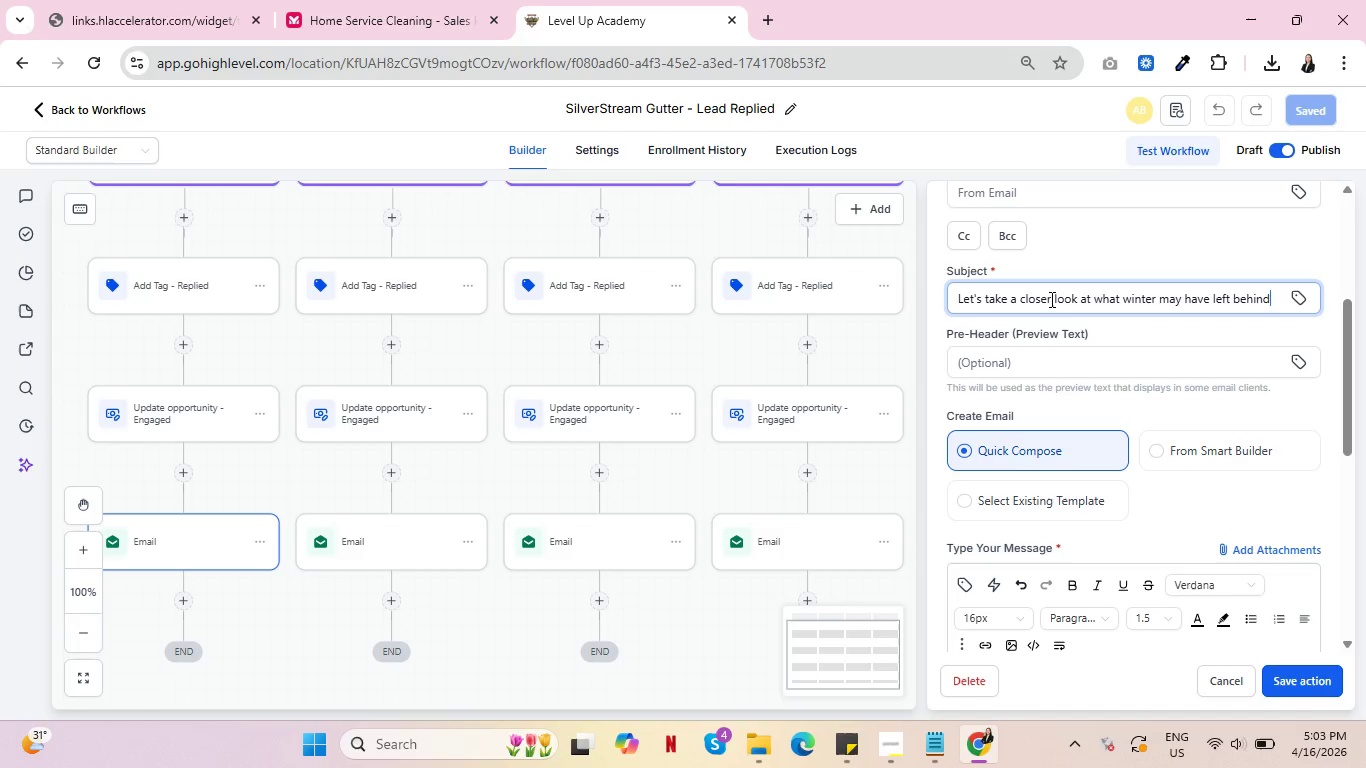 
scroll: coordinate [1031, 531], scroll_direction: down, amount: 4.0
 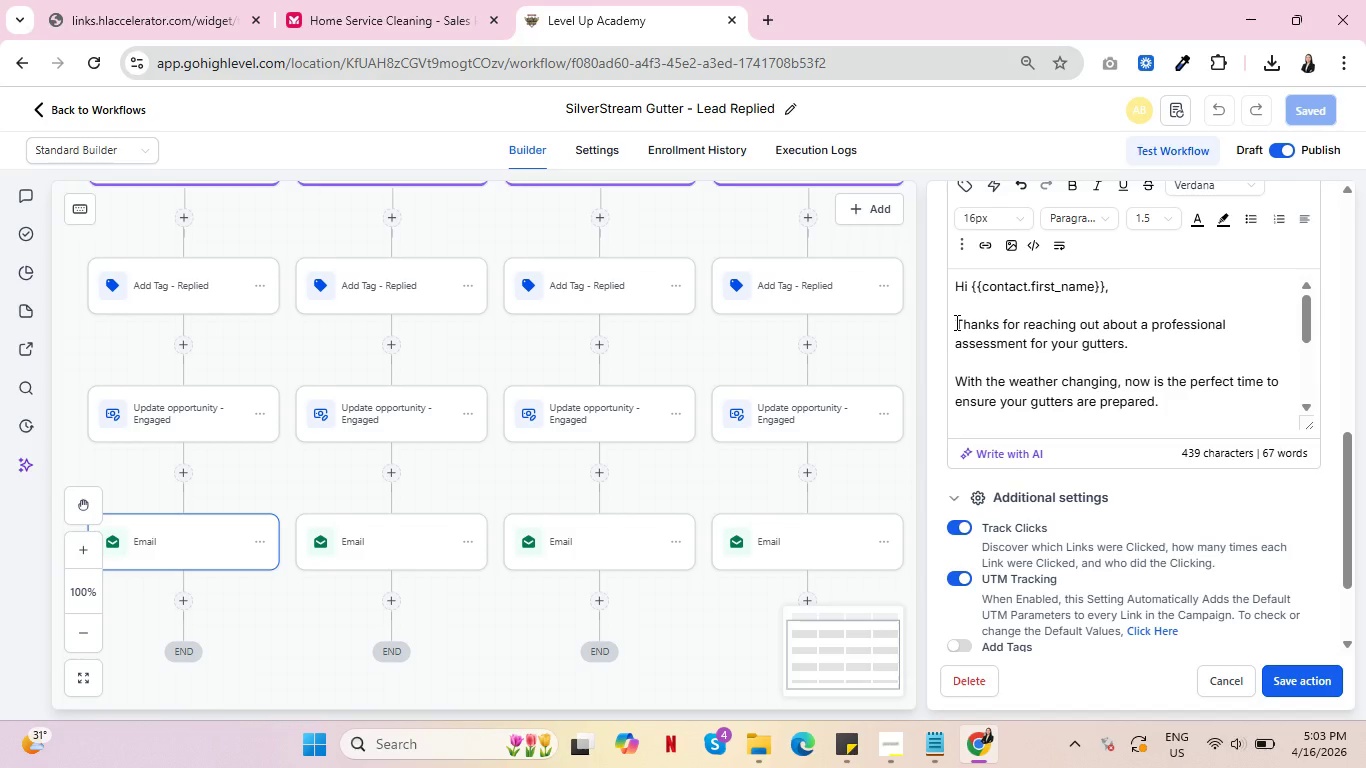 
left_click_drag(start_coordinate=[955, 322], to_coordinate=[1154, 324])
 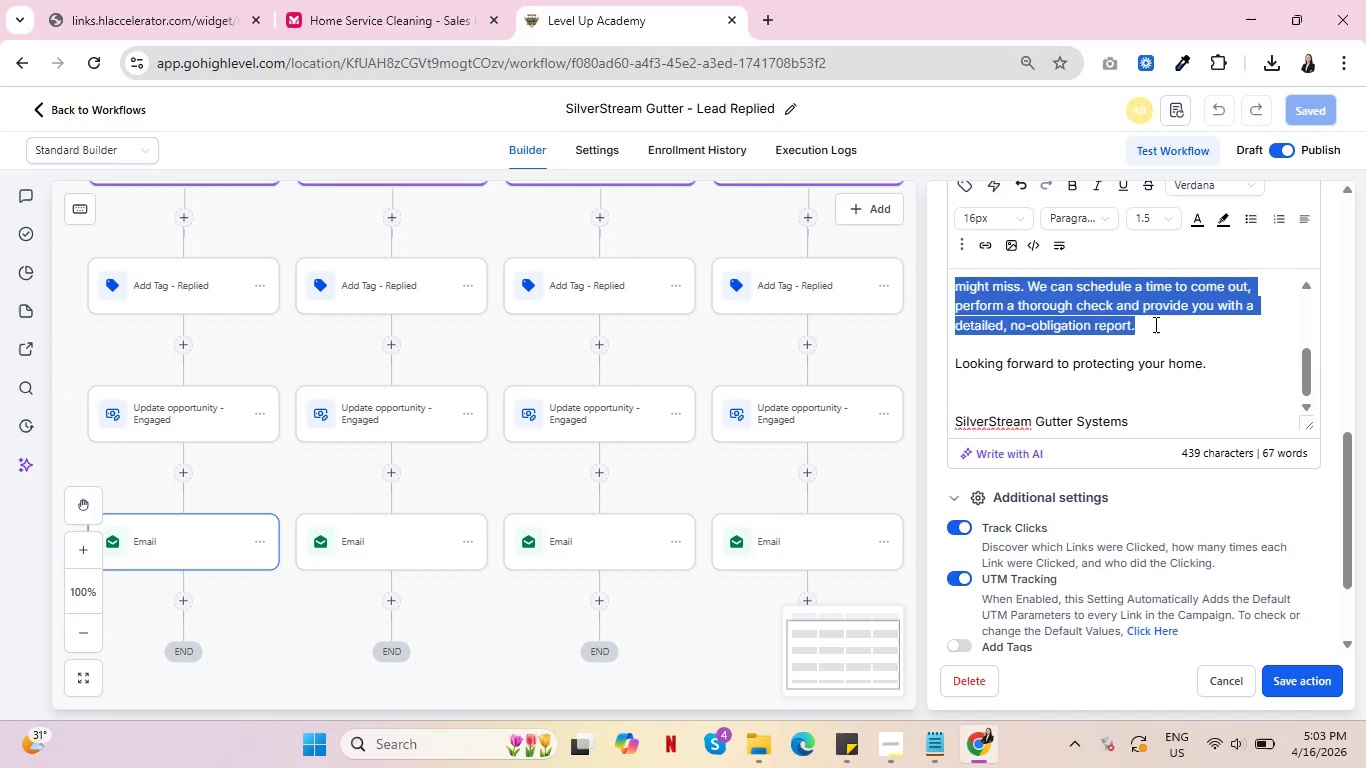 
key(Backspace)
type(Thanks for gettingb)
key(Backspace)
type( back to)
 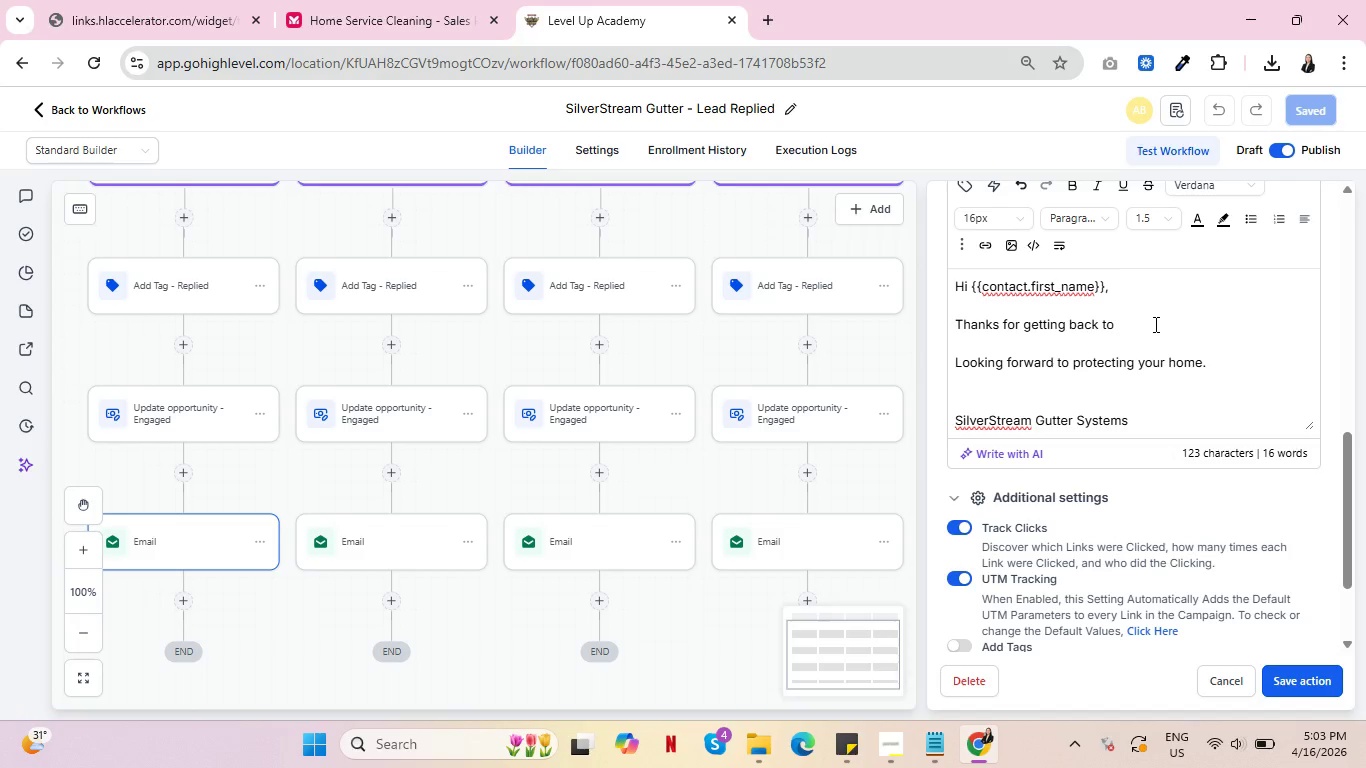 
wait(8.56)
 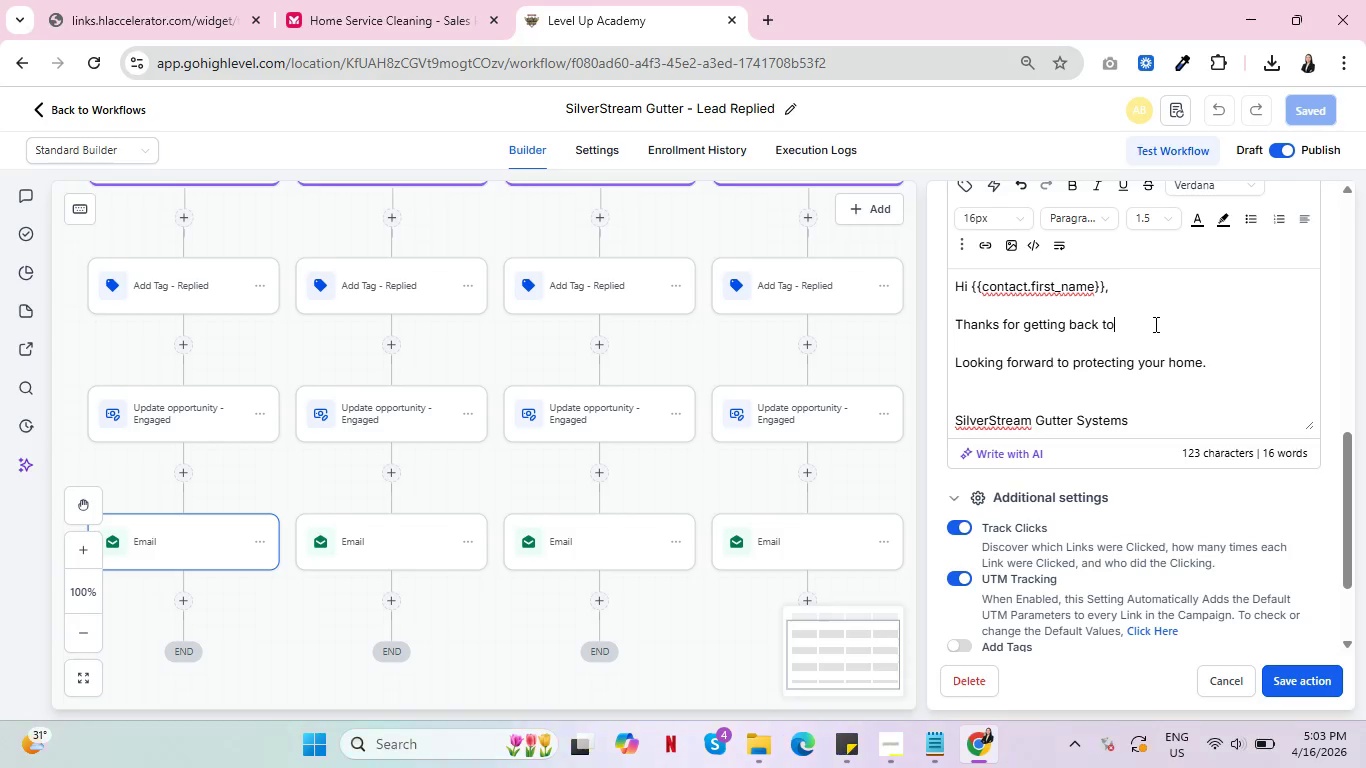 
key(Backspace)
 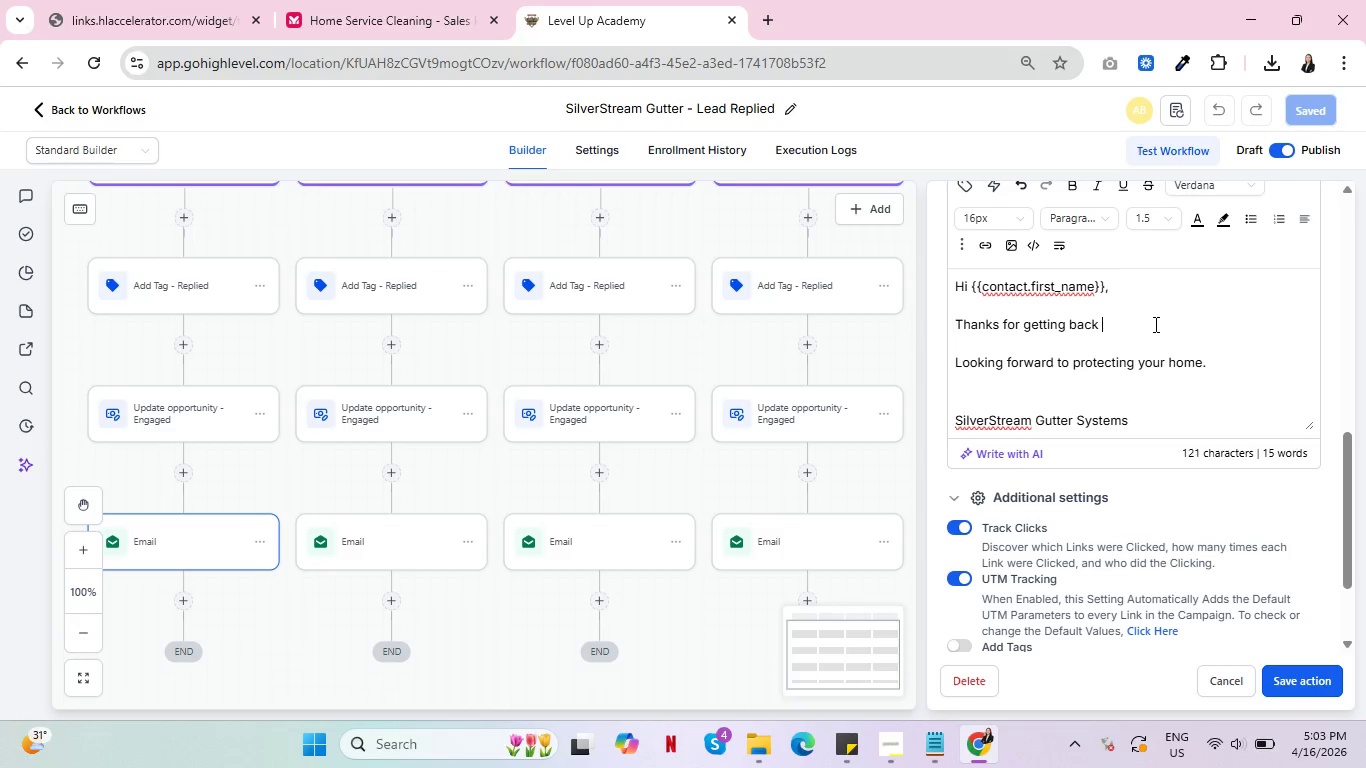 
key(Backspace)
 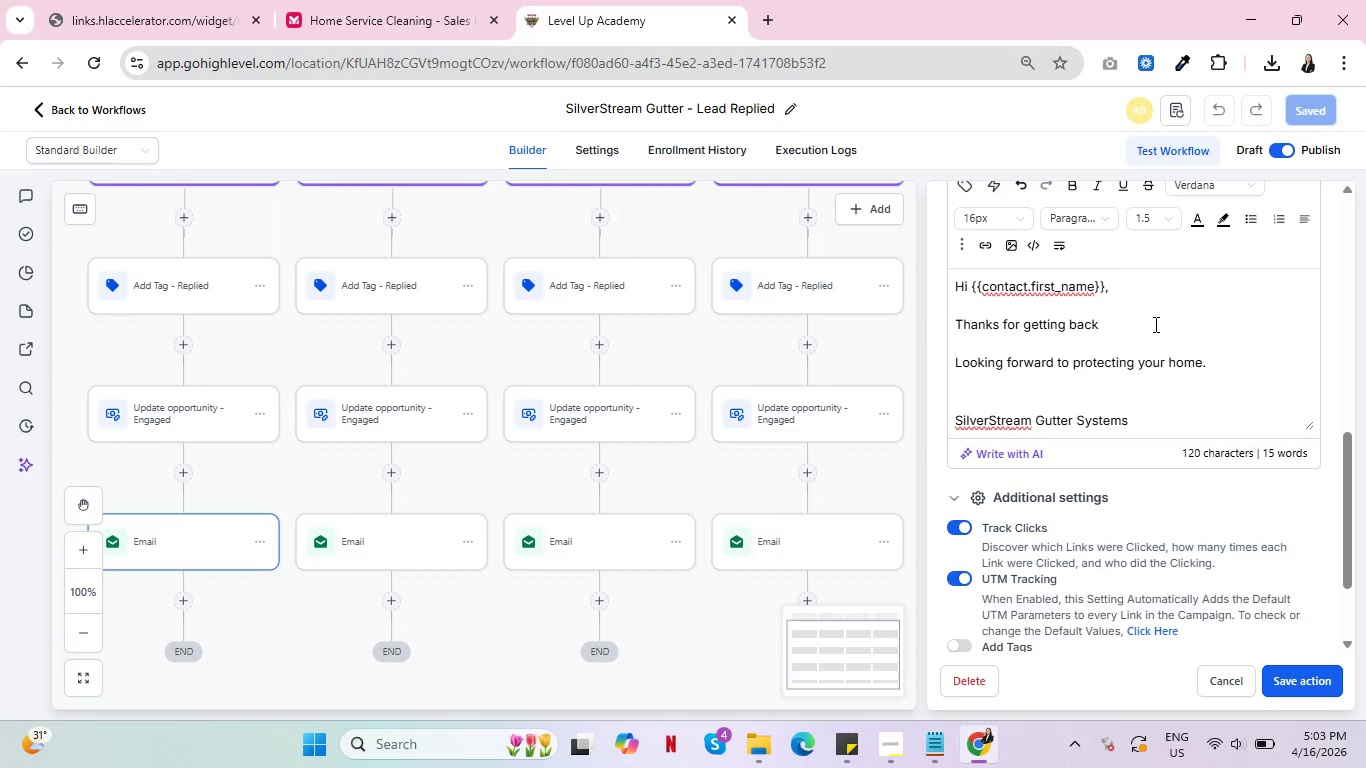 
key(Backspace)
 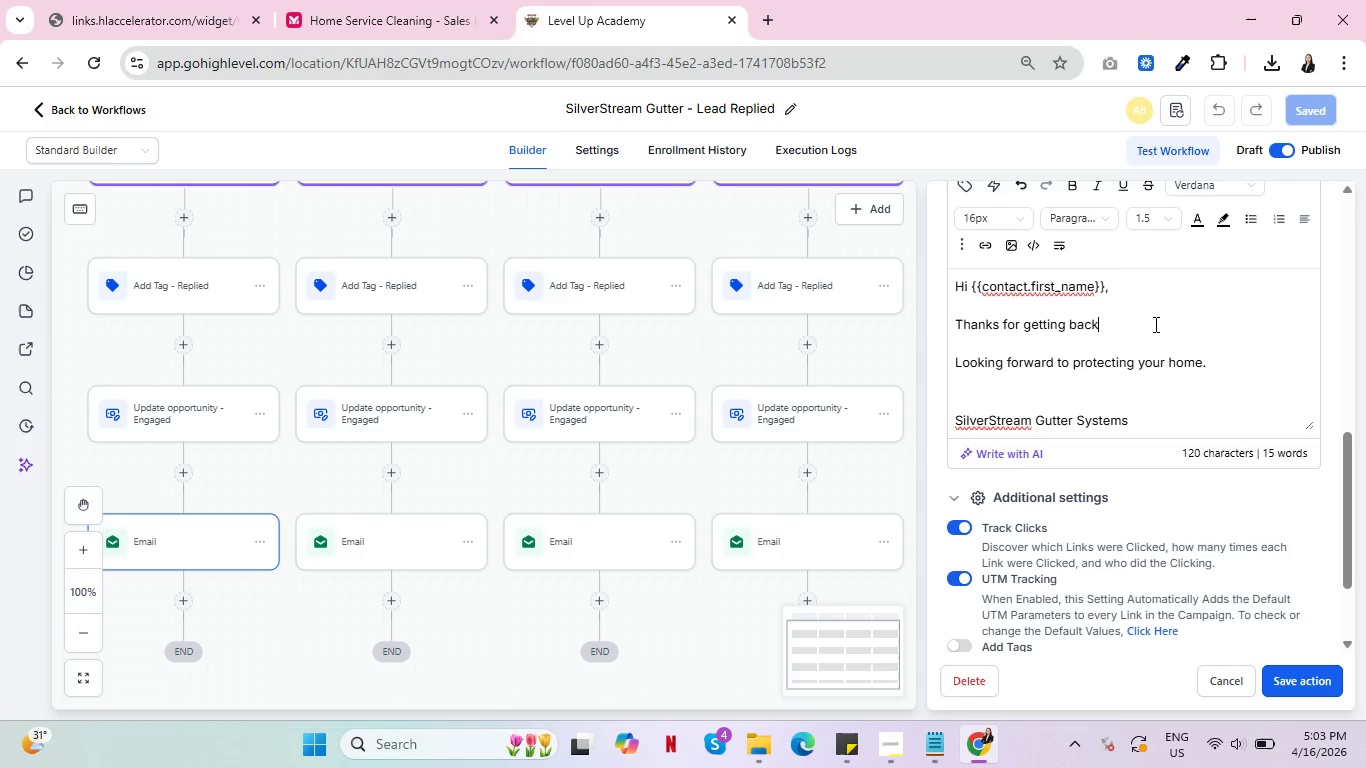 
key(Period)
 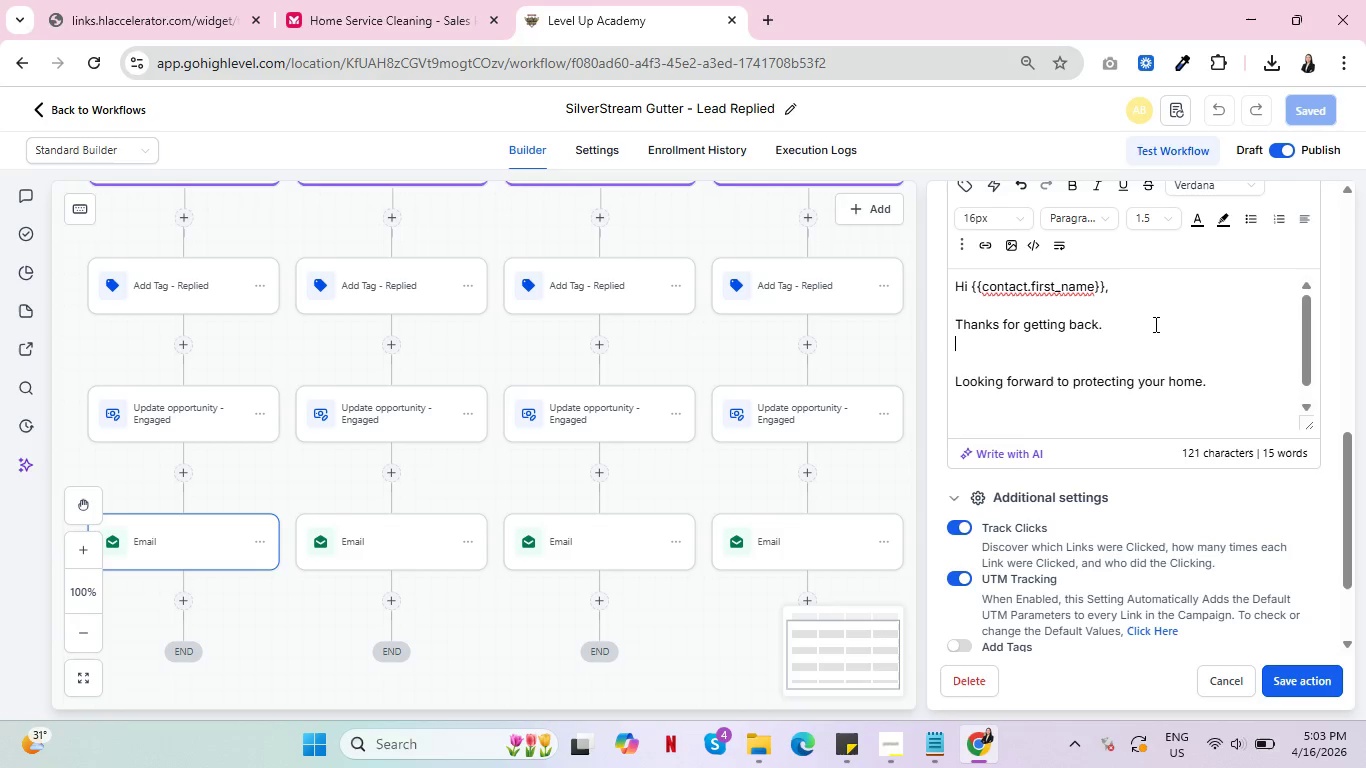 
key(Enter)
 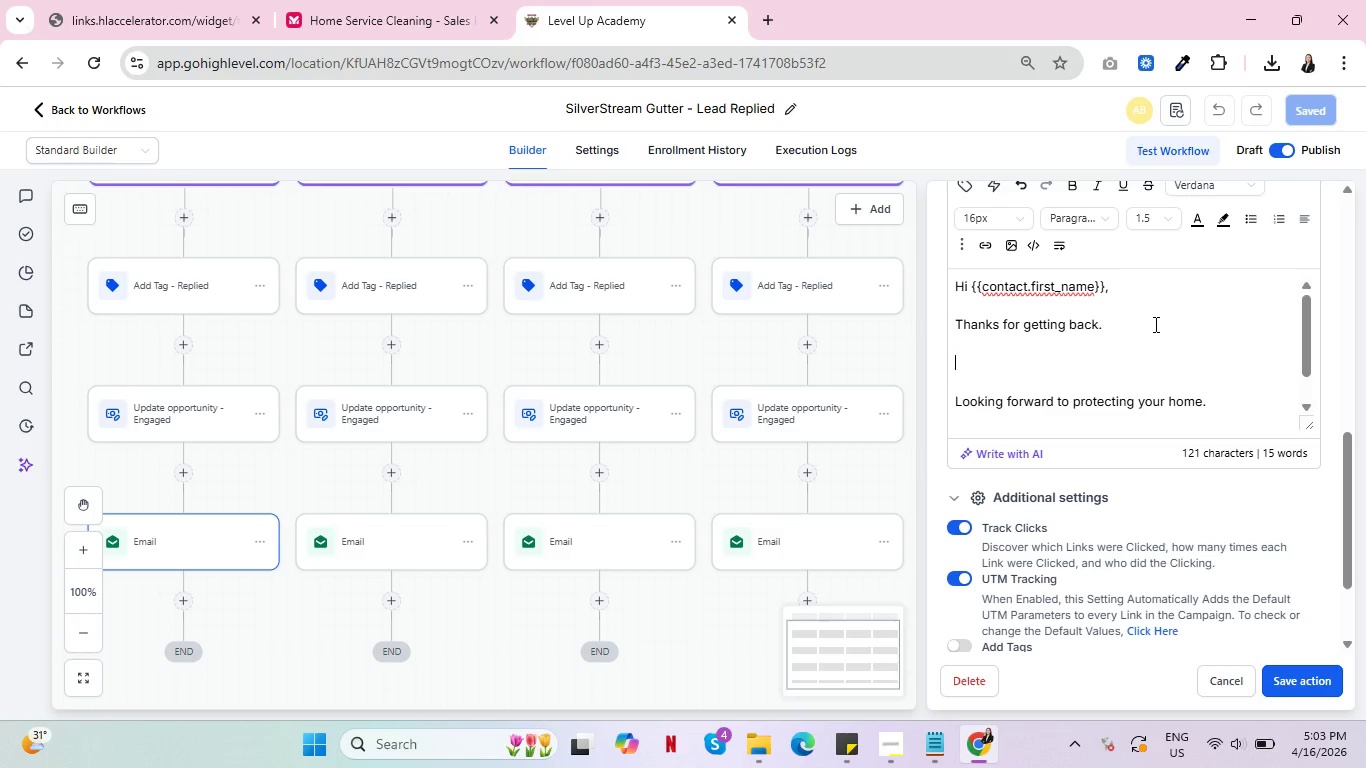 
key(Enter)
 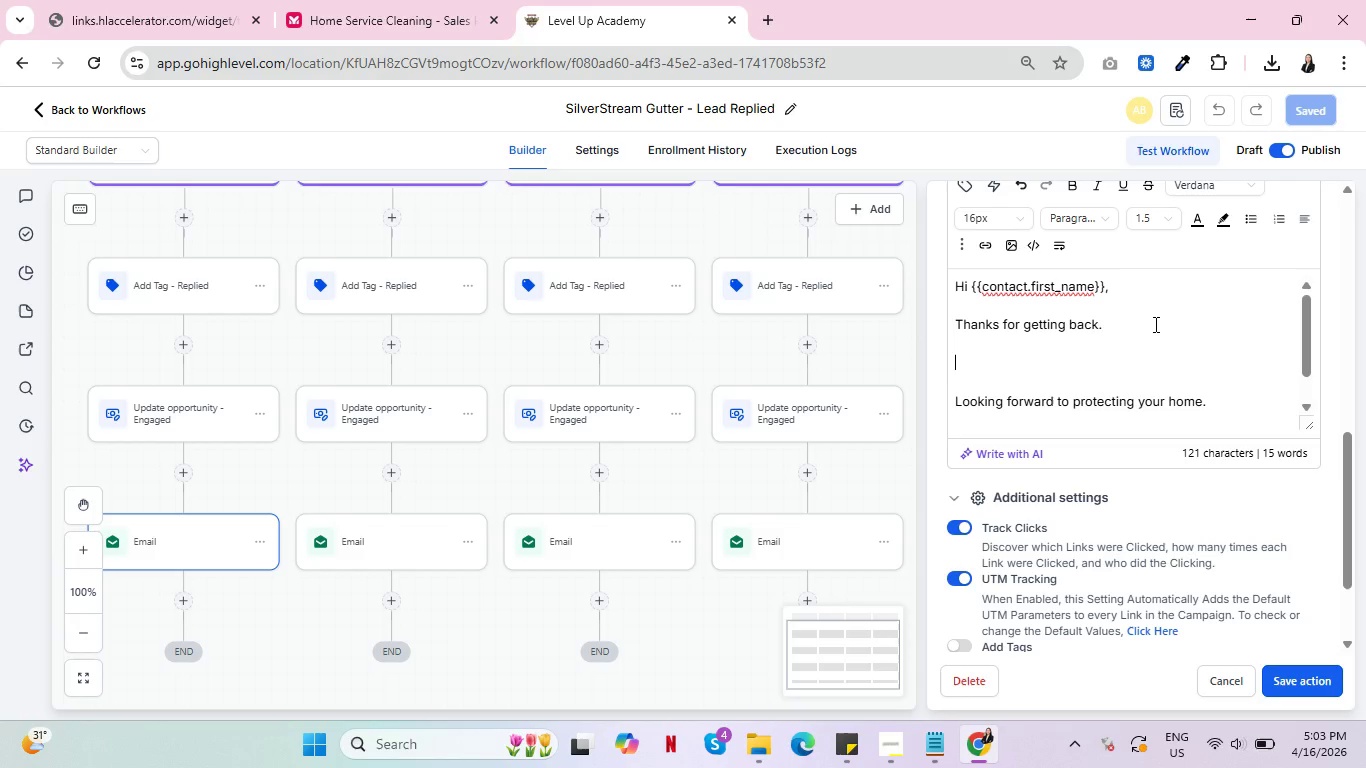 
type(Given the kind of winter we just had )
key(Backspace)
type(, this is exactly the right time ti)
key(Backspace)
type(o take )
 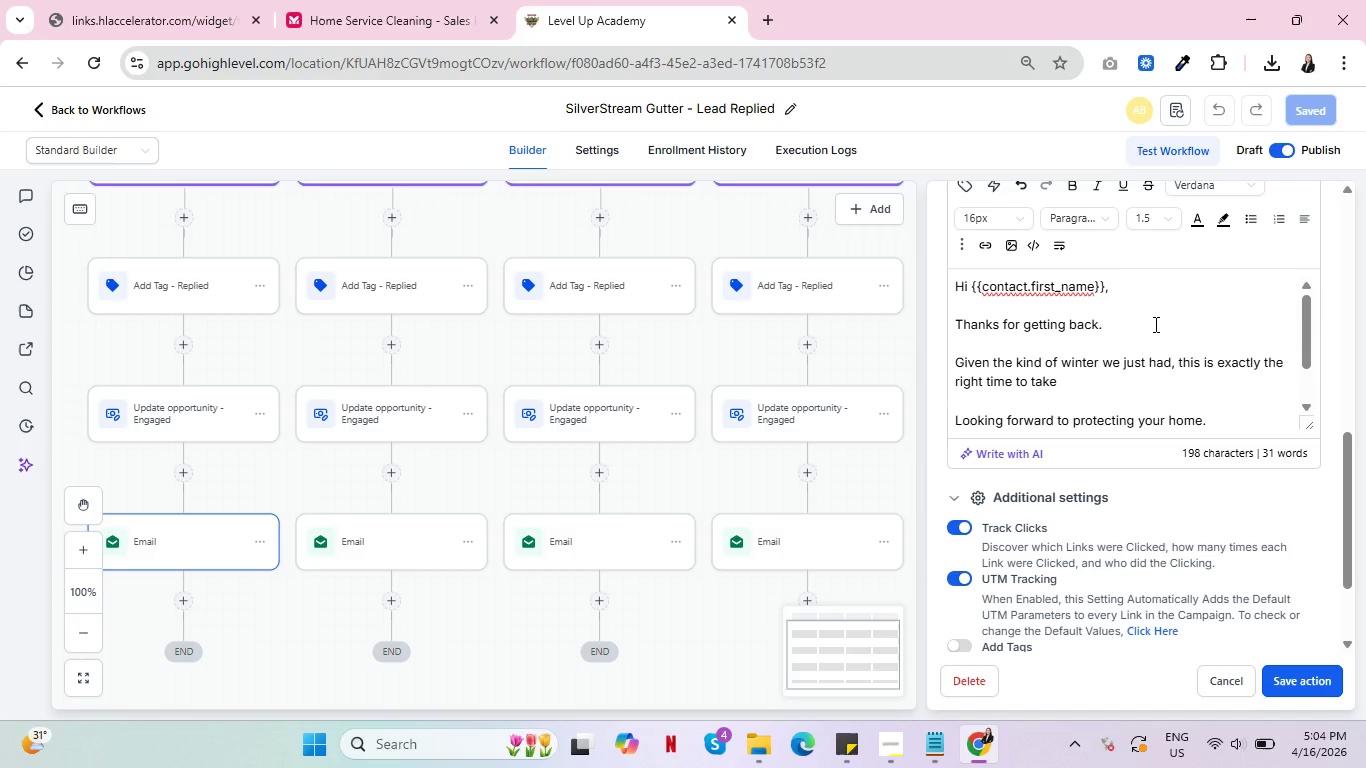 
type(a close )
key(Backspace)
type(r look. Ice and snow can put a lot of stress on gutter syts)
key(Backspace)
key(Backspace)
key(Backspace)
type(stems often in ways that aren't visible )
 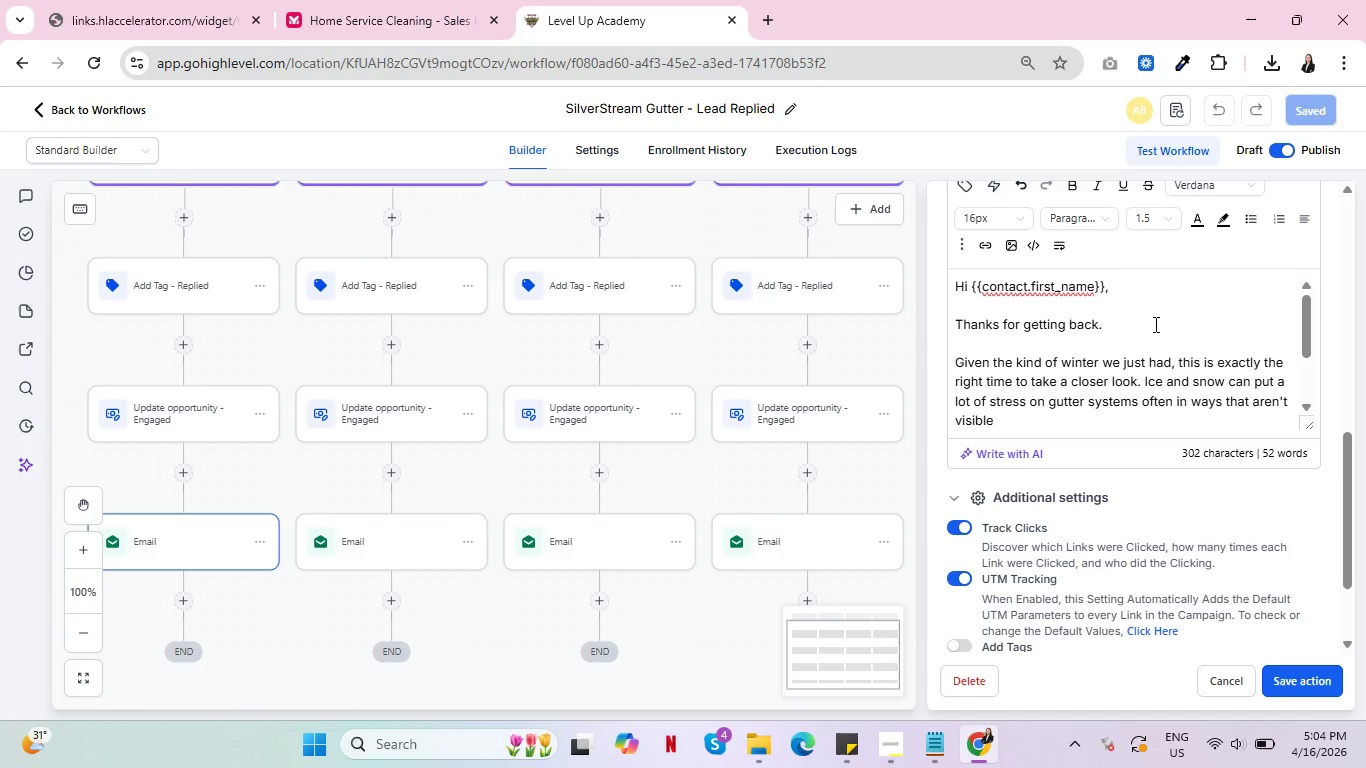 
type(from the ground.)
 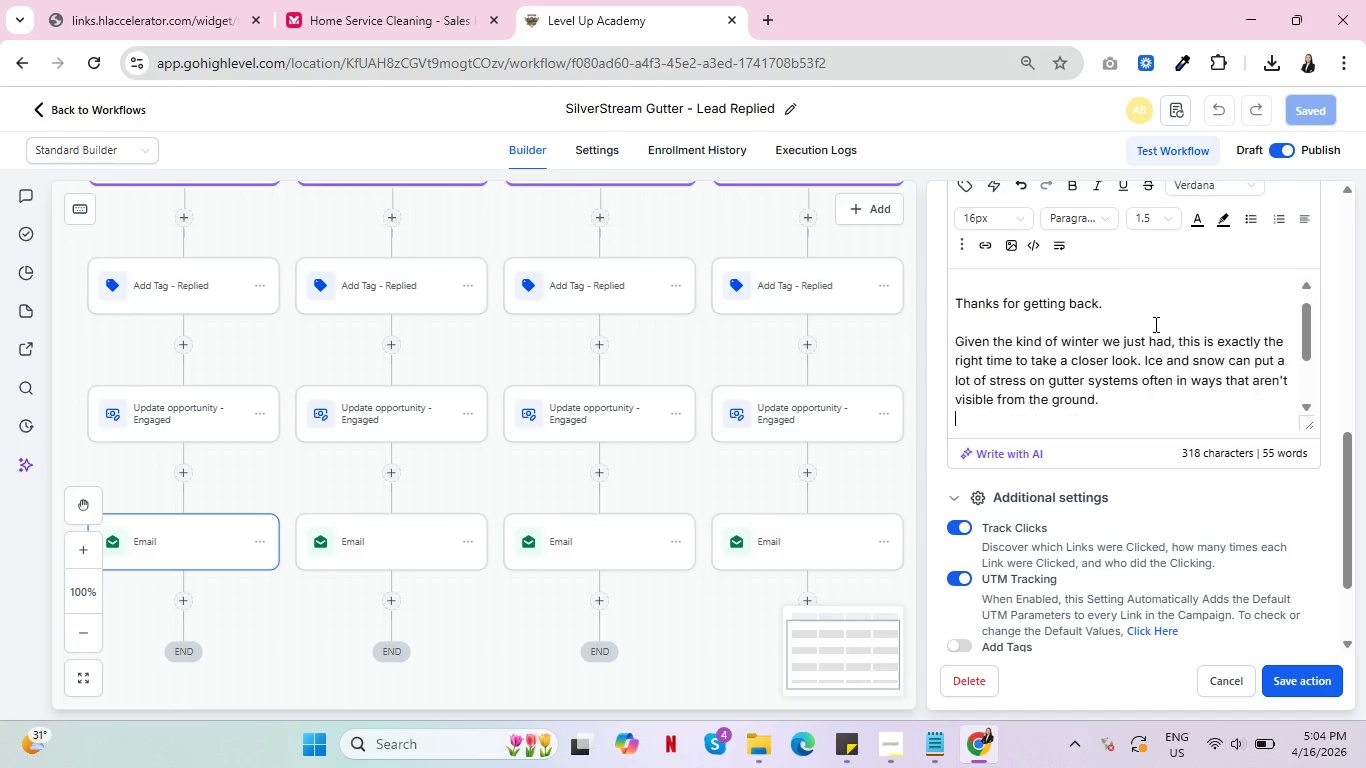 
key(Enter)
 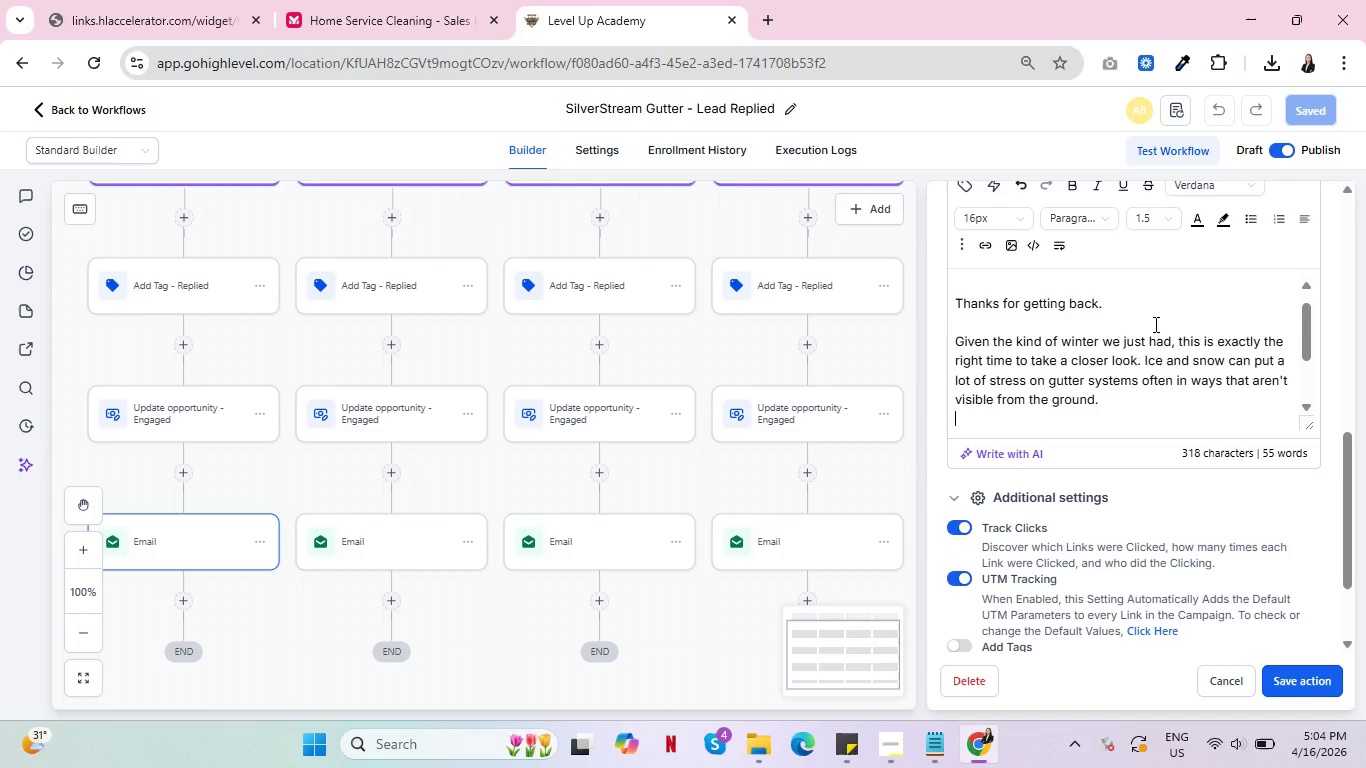 
key(Enter)
 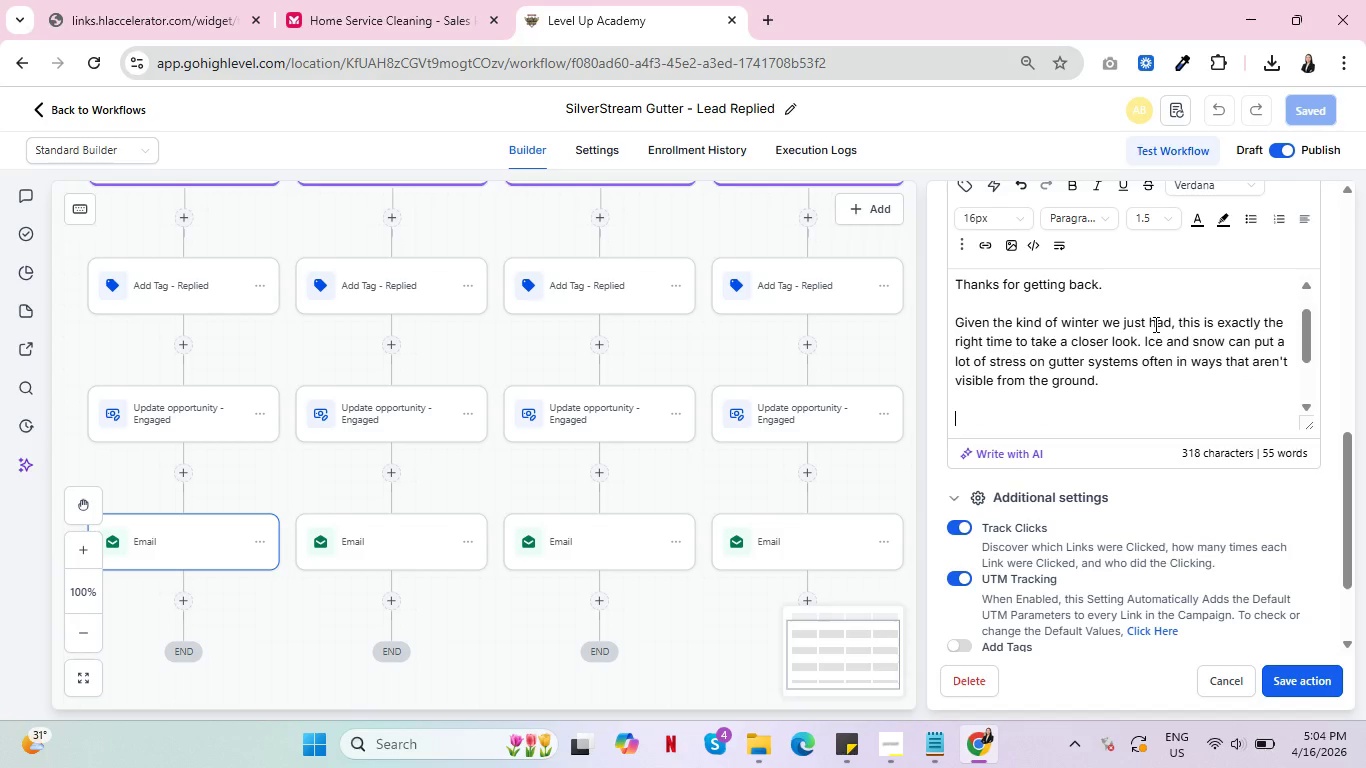 
type(We)
key(Backspace)
type(hat we typically do at this at)
key(Backspace)
key(Backspace)
type(stge is a quick post-winter check to look for:)
 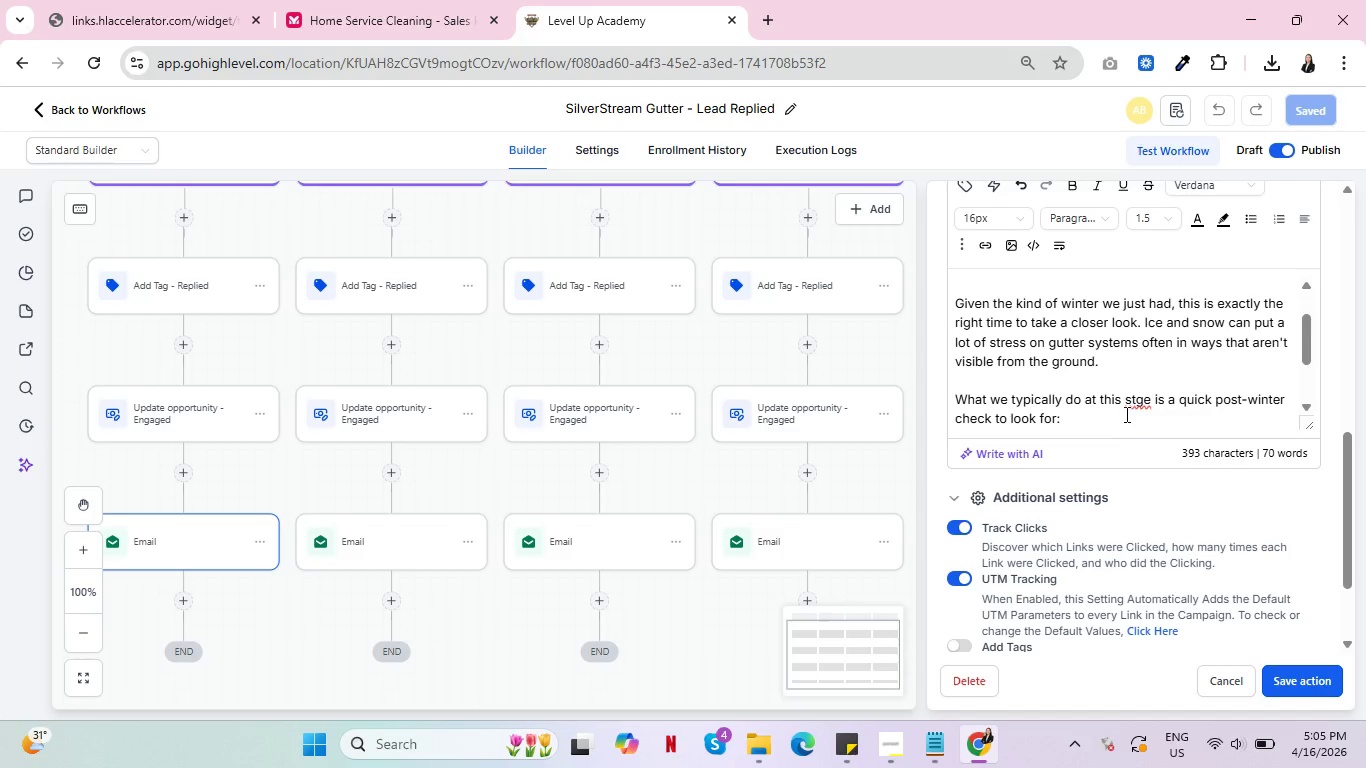 
right_click([1132, 406])
 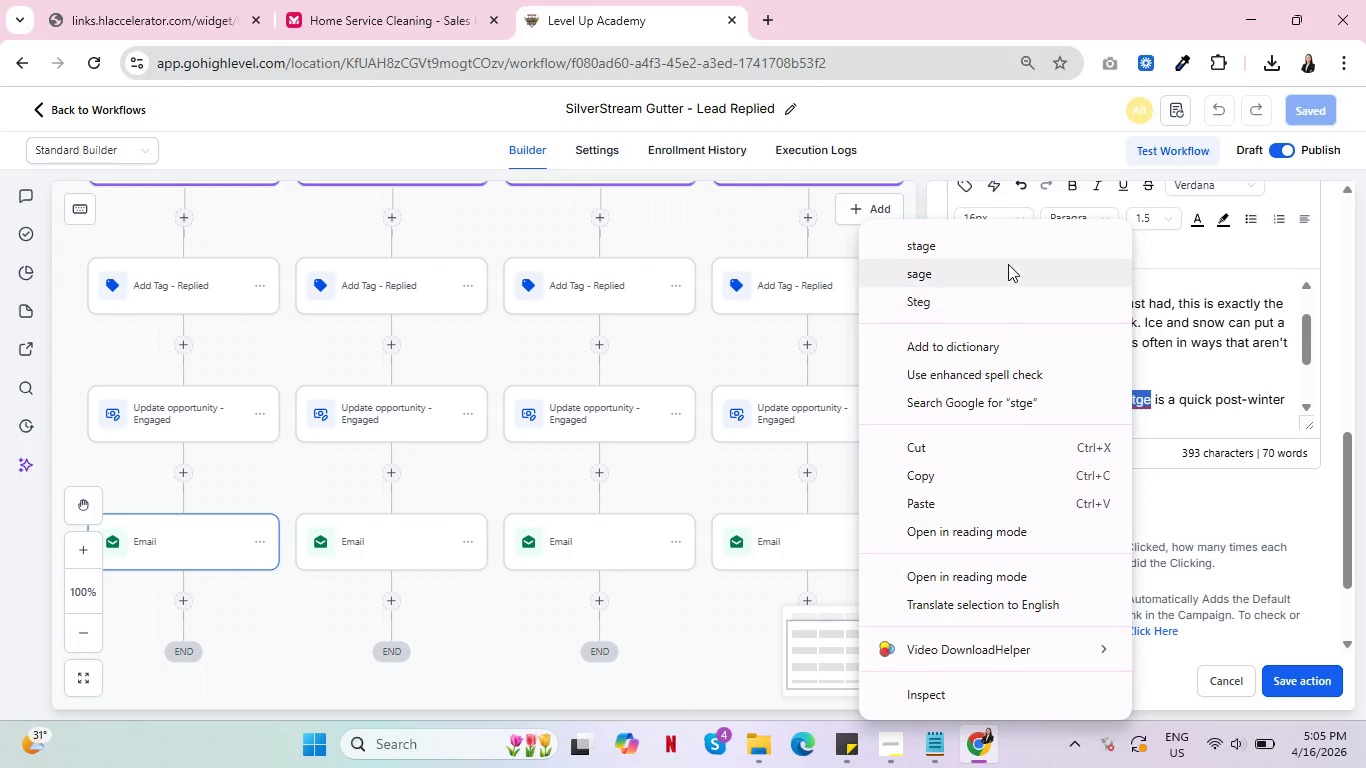 
left_click([1010, 255])
 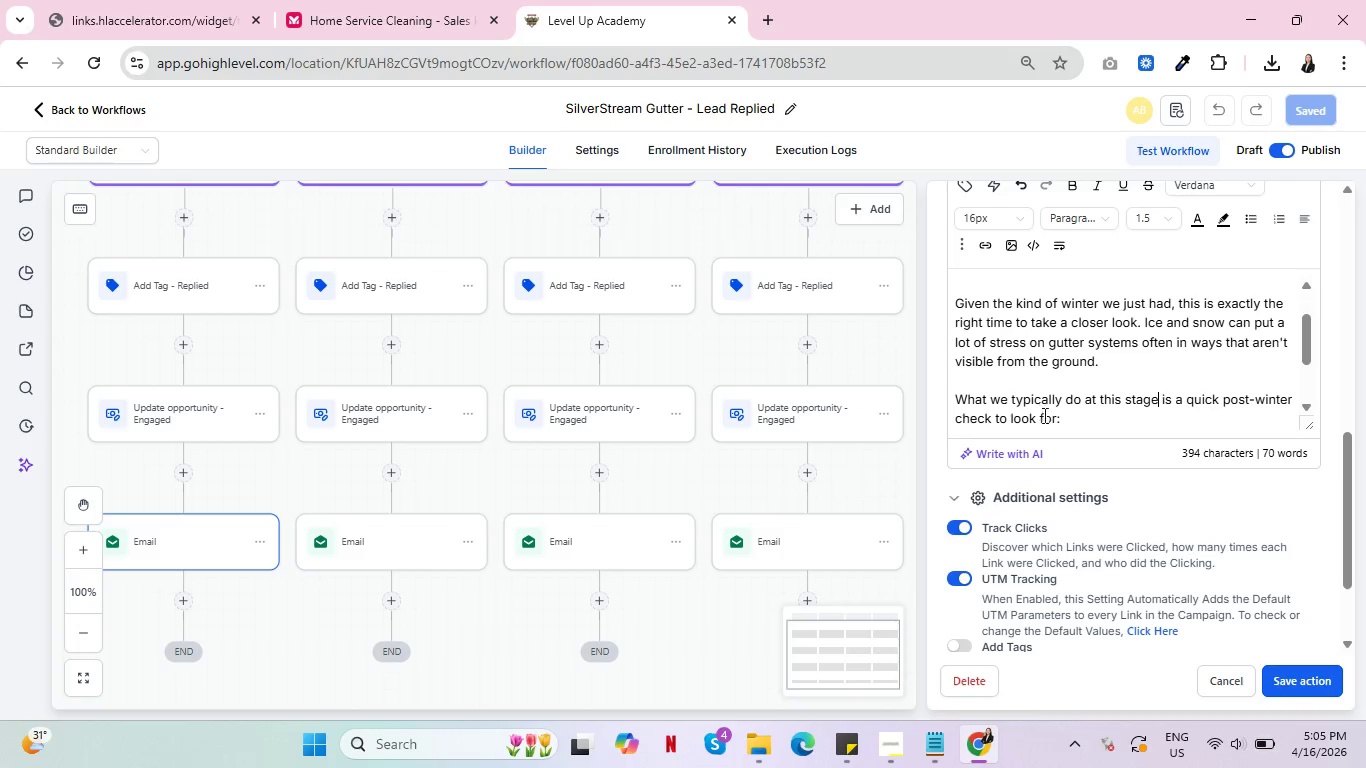 
scroll: coordinate [1048, 416], scroll_direction: down, amount: 2.0
 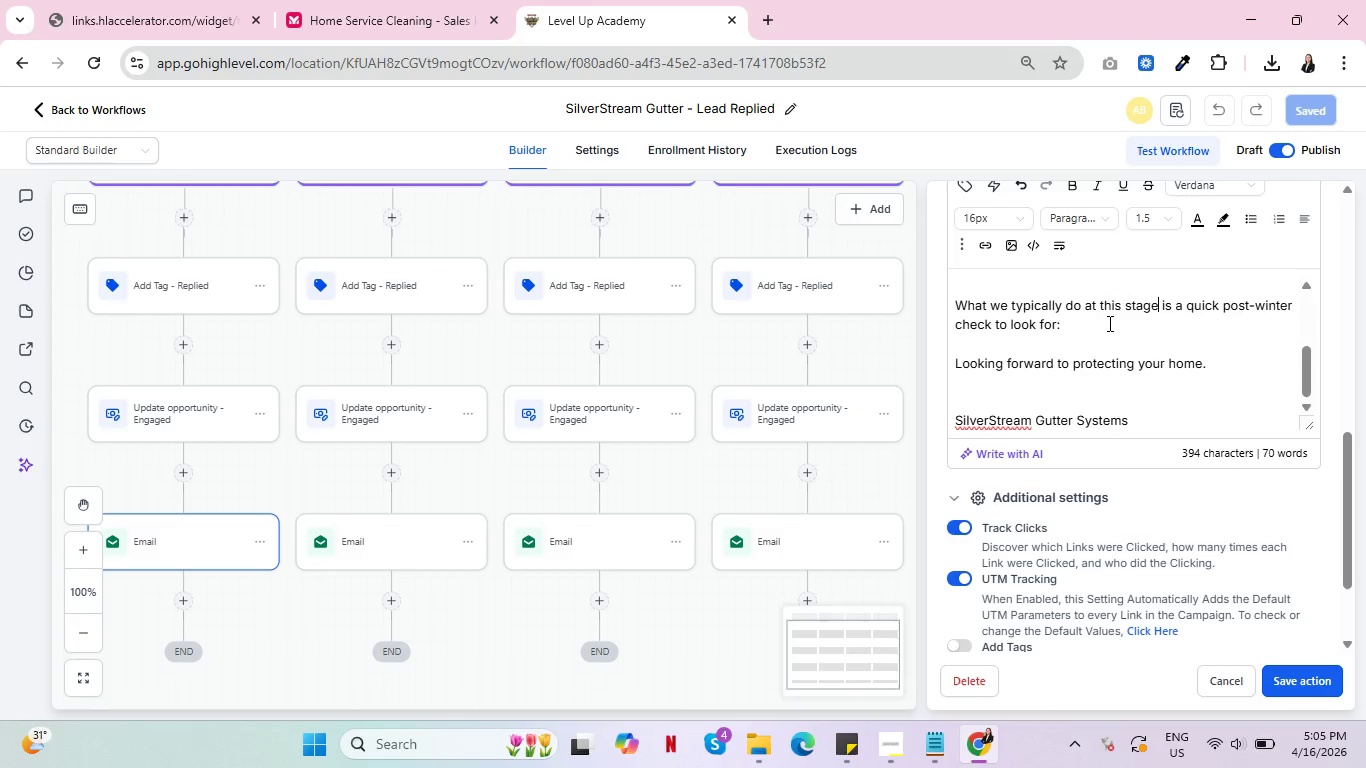 
left_click([1108, 323])
 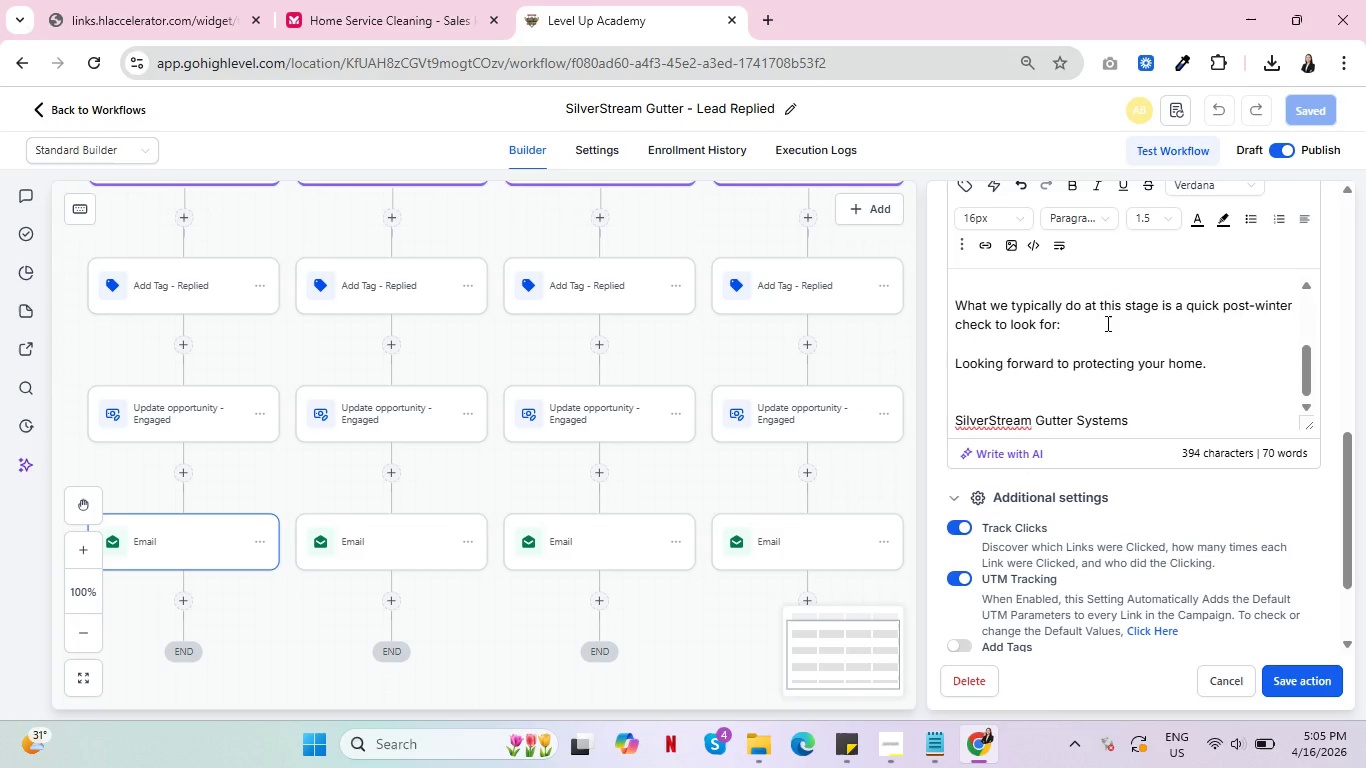 
key(Enter)
 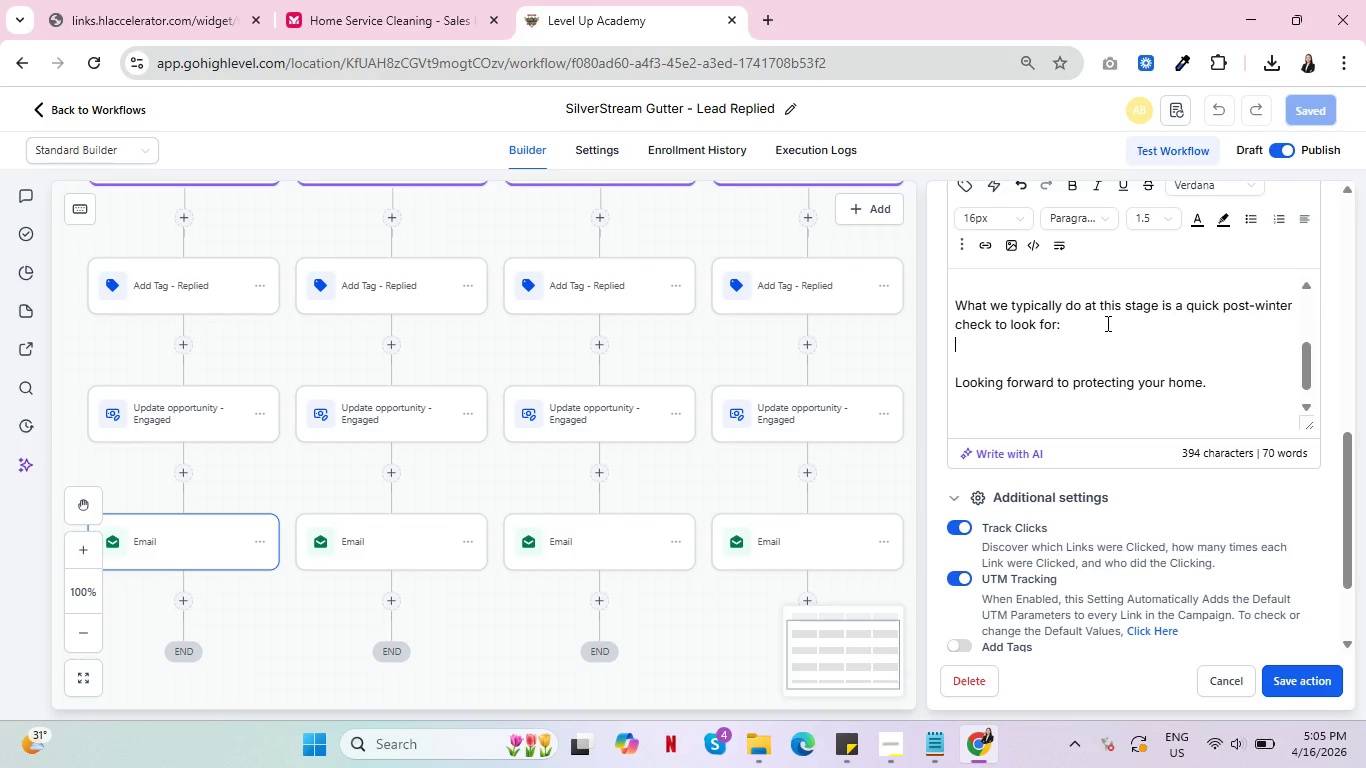 
type(Ealry)
key(Backspace)
key(Backspace)
key(Backspace)
type(rly separation or loosening along the gutter line)
 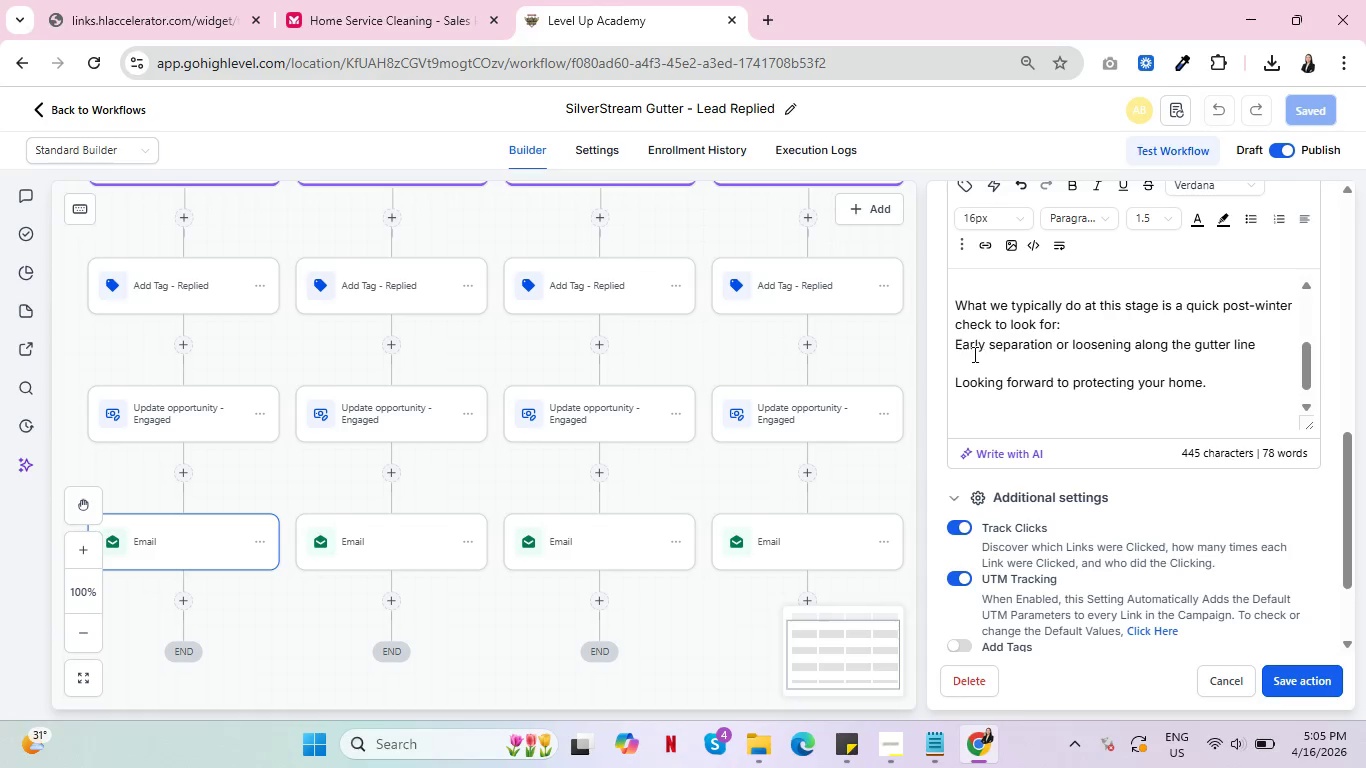 
left_click([957, 349])
 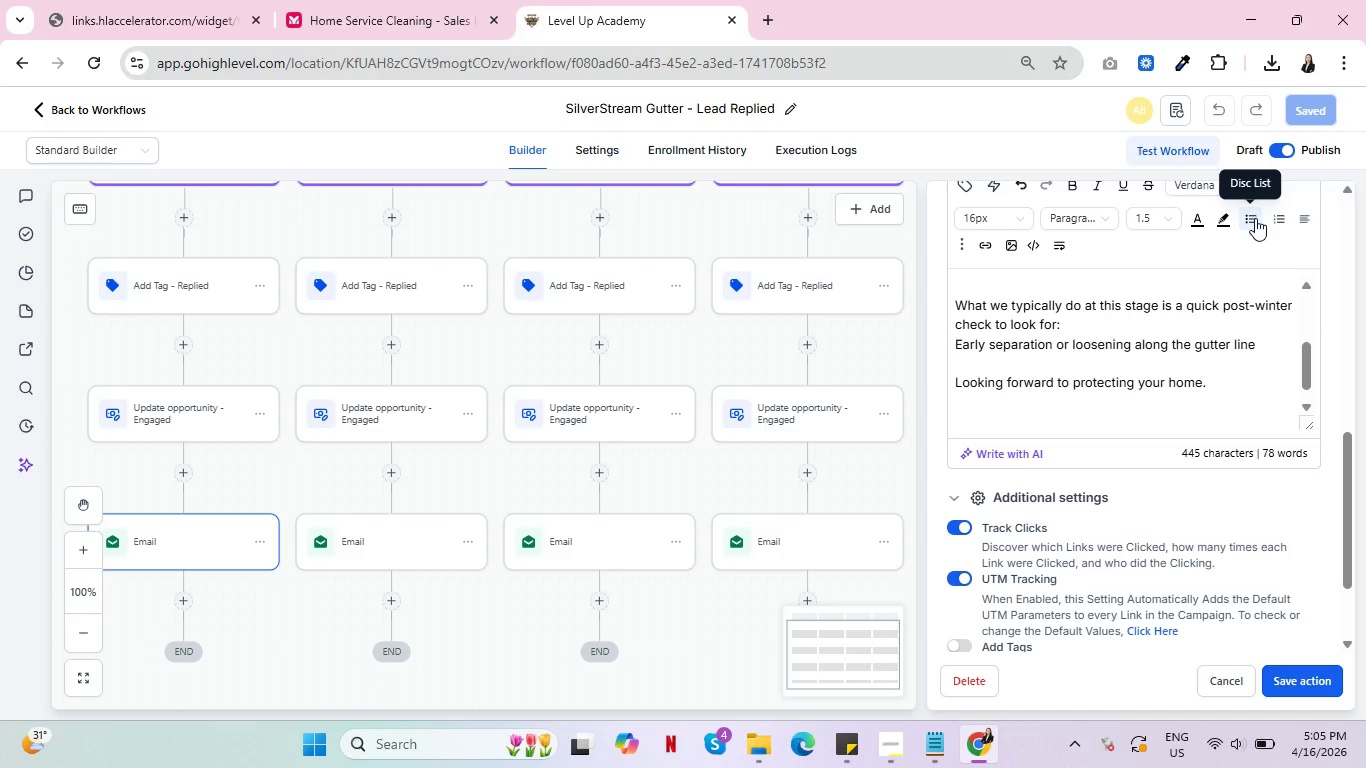 
left_click([1255, 218])
 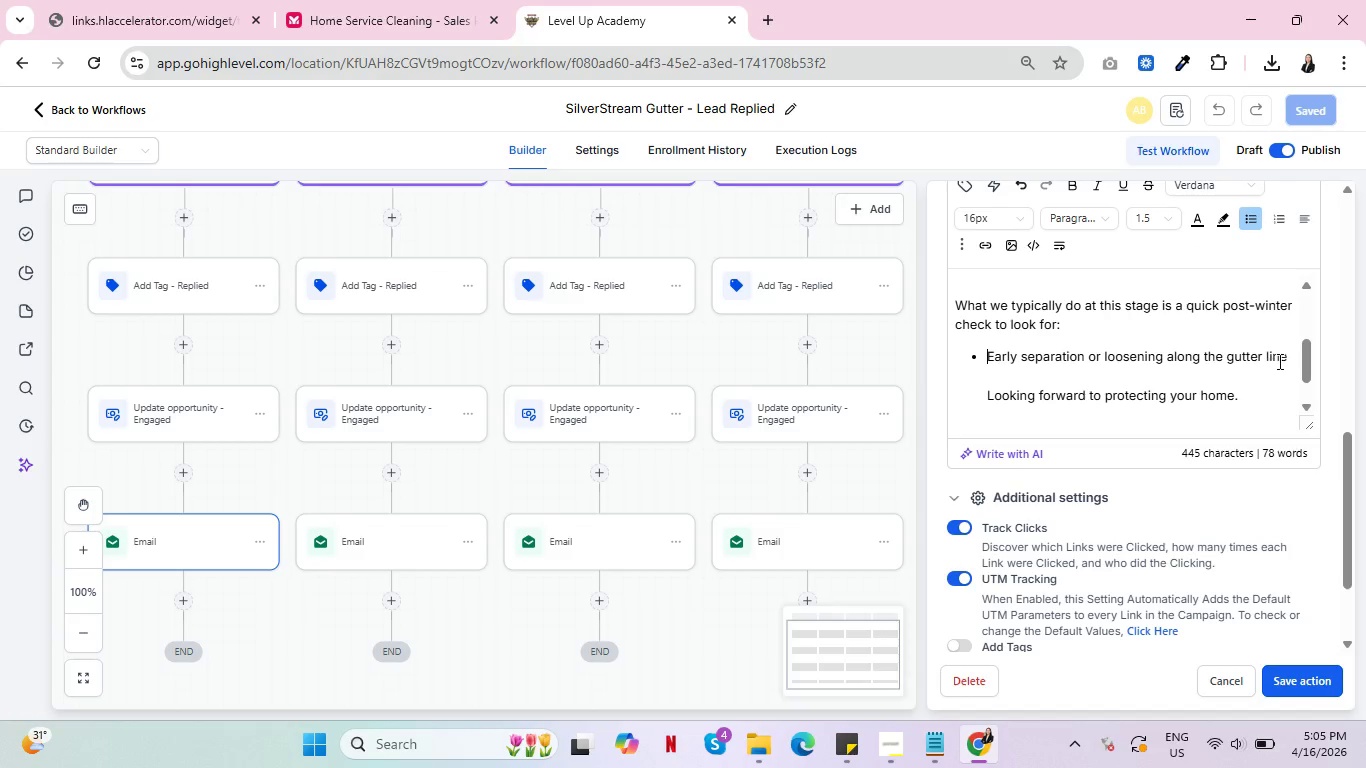 
left_click([1281, 359])
 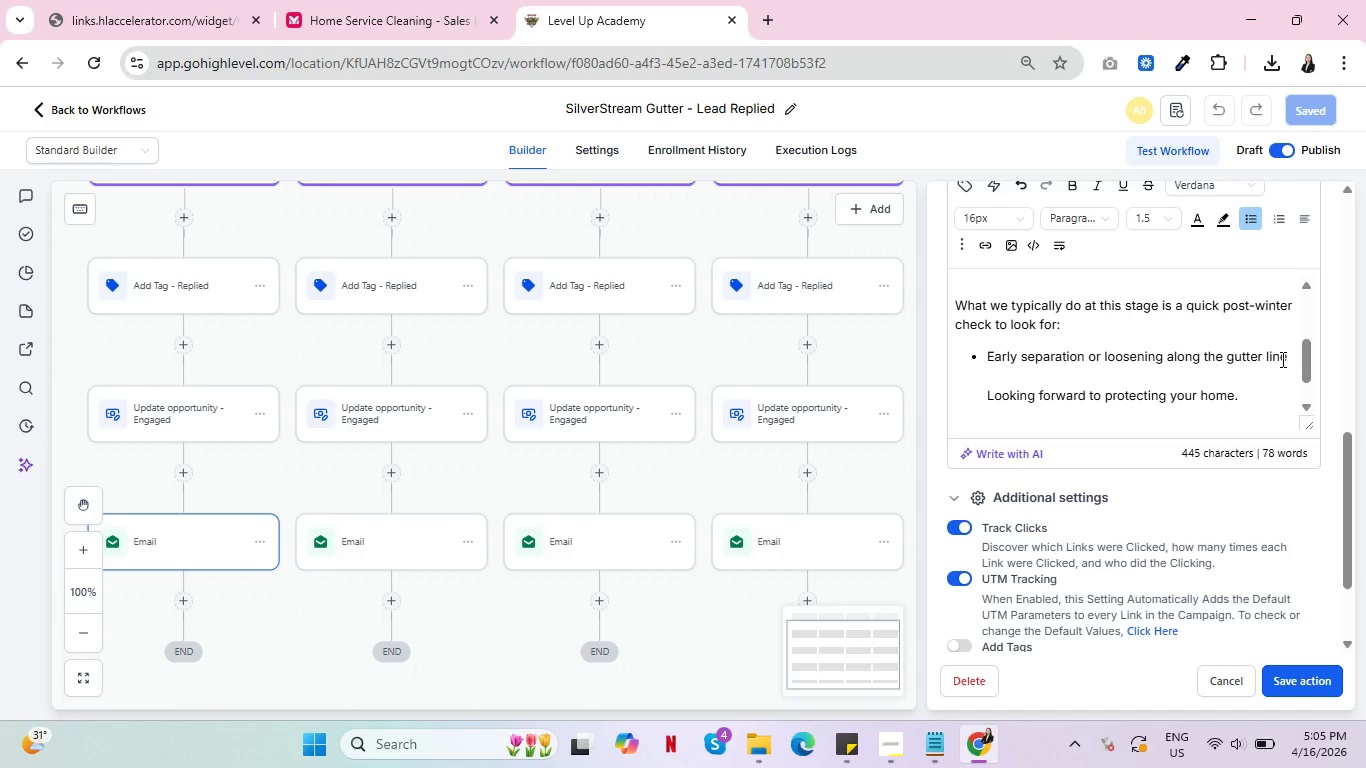 
key(ArrowRight)
 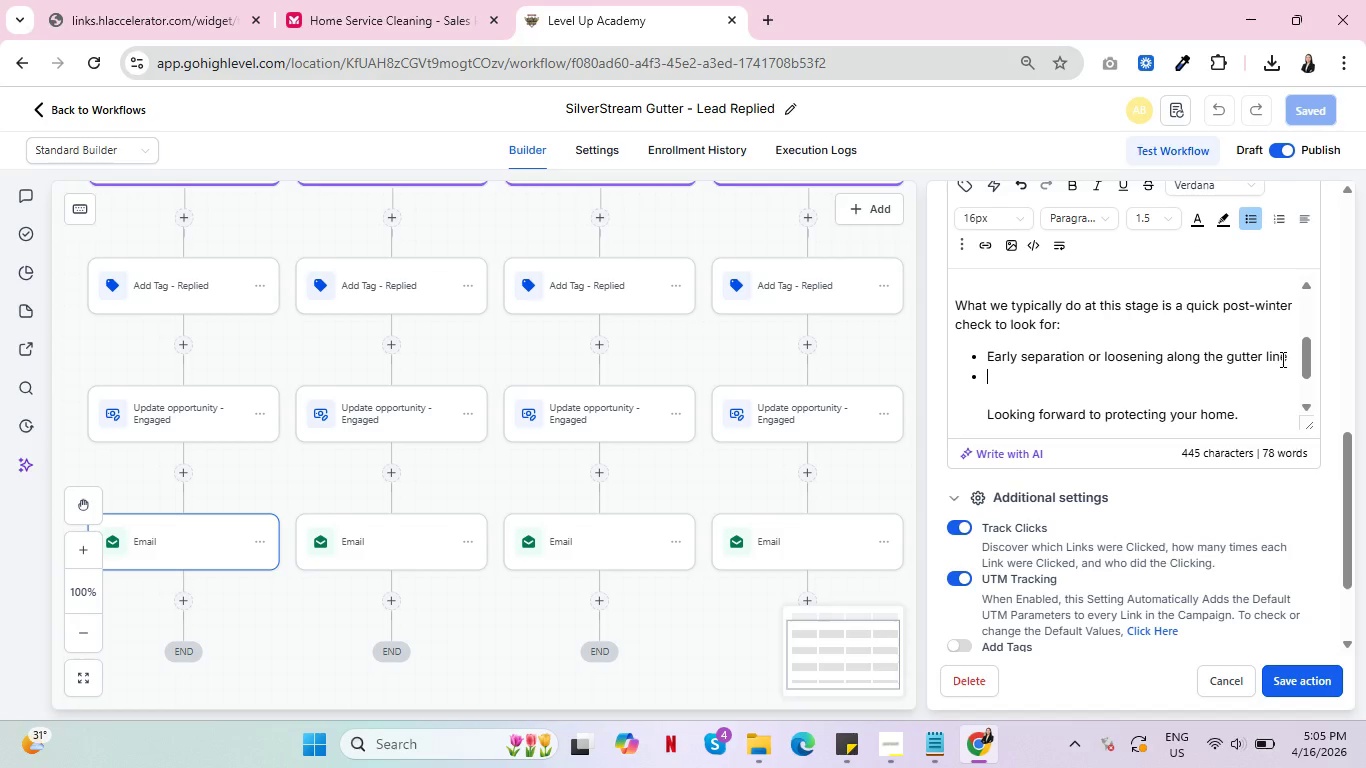 
key(Enter)
 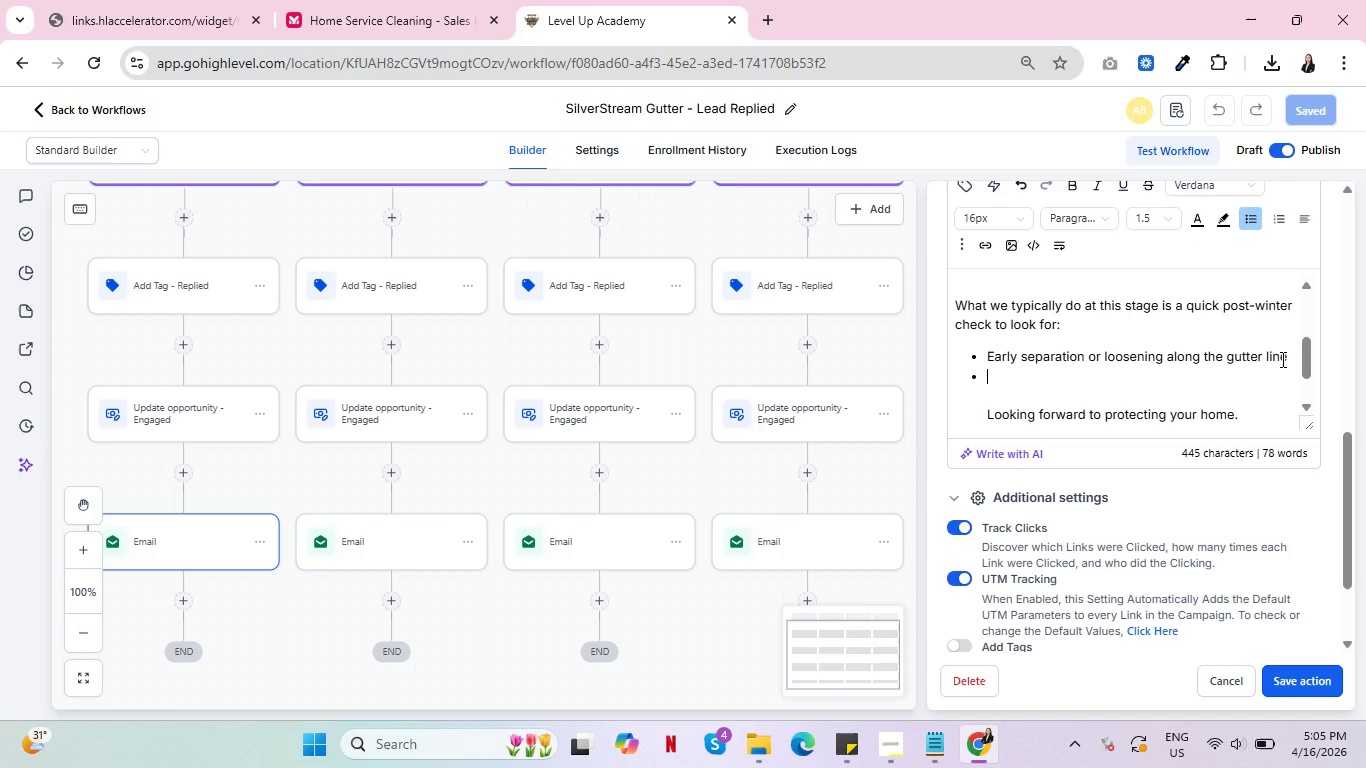 
type(Signs of overflow during snowmelt)
 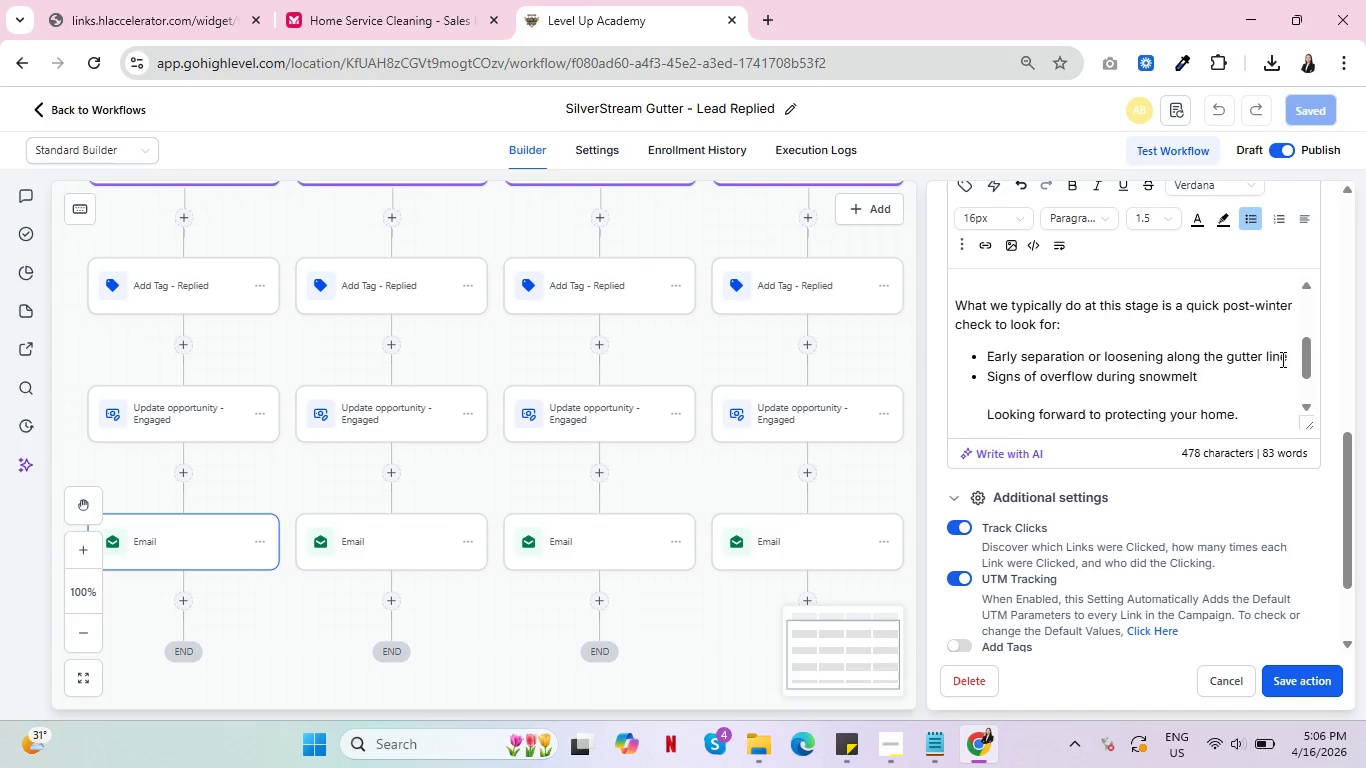 
key(Enter)
 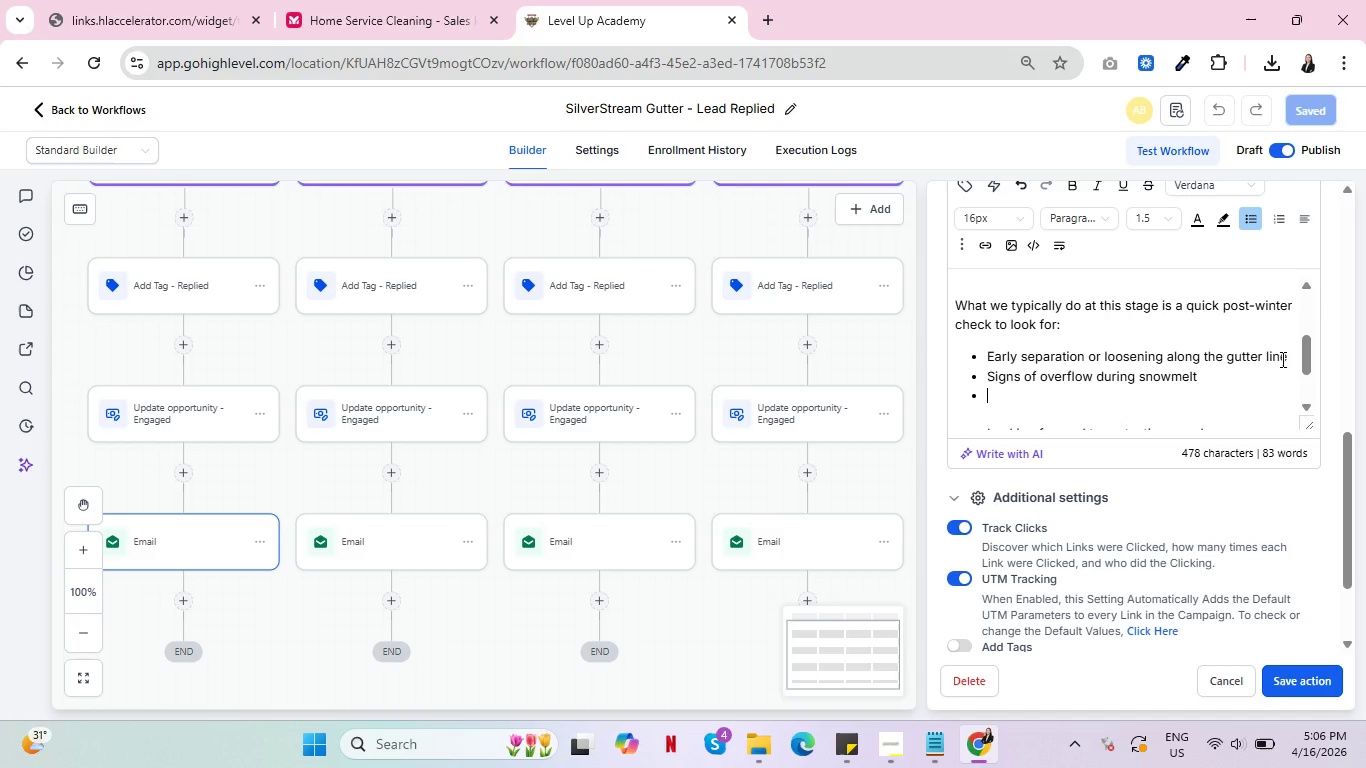 
type(Areas where water may not be draining properly)
 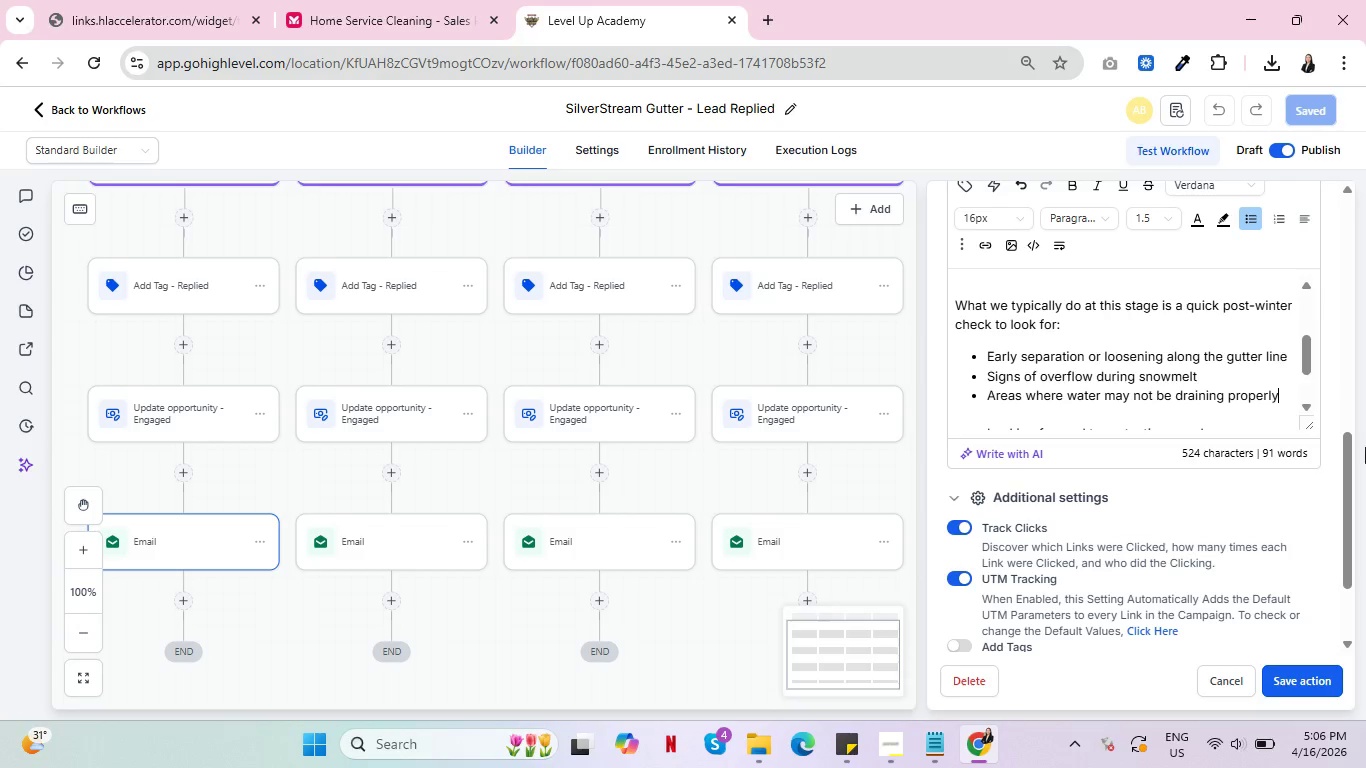 
scroll: coordinate [1179, 441], scroll_direction: down, amount: 7.0
 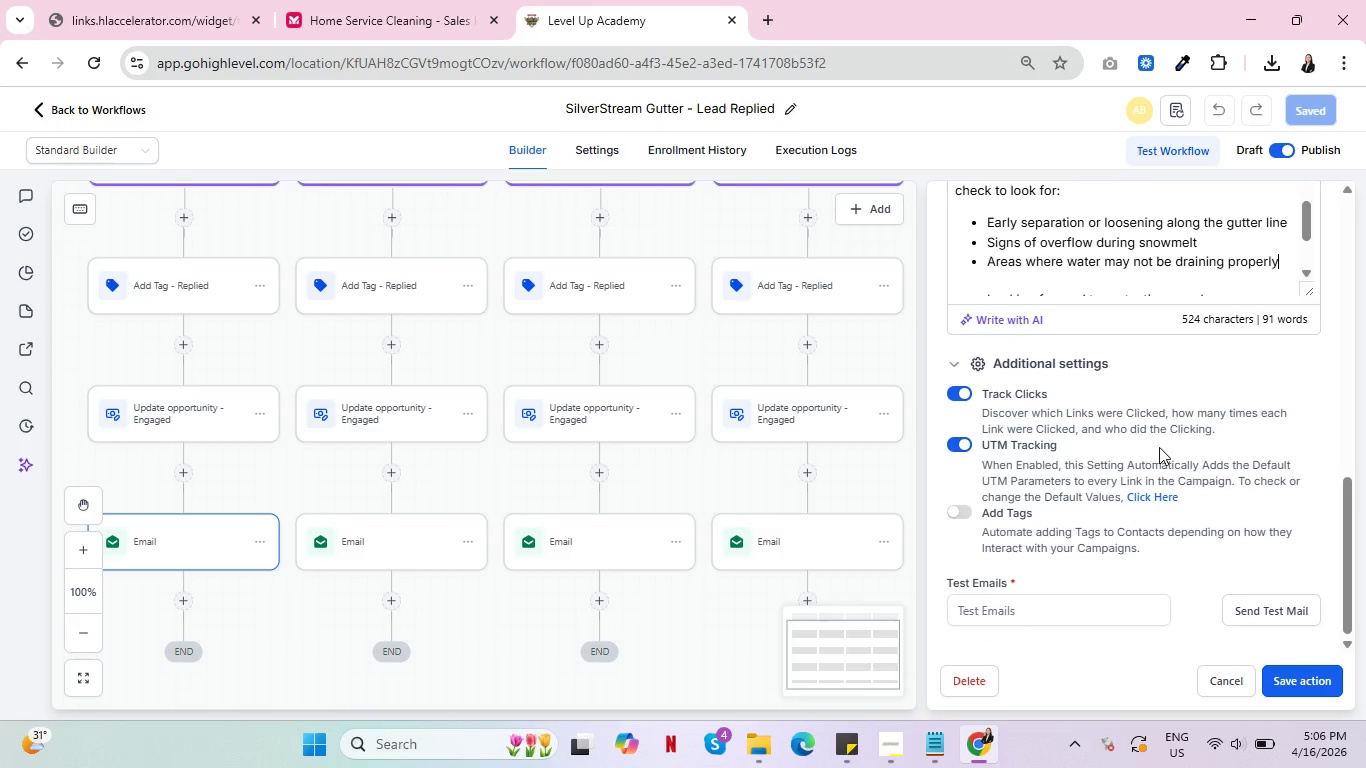 
scroll: coordinate [1156, 447], scroll_direction: up, amount: 4.0
 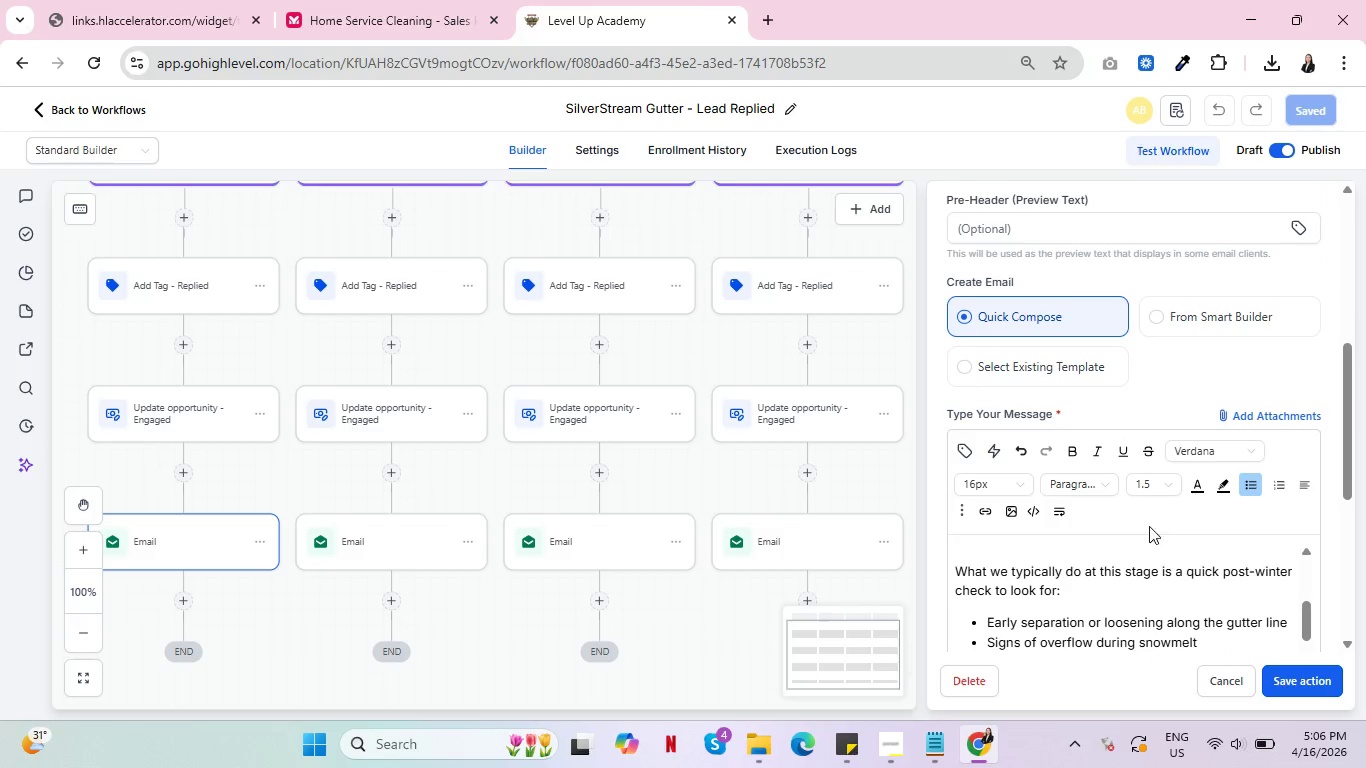 
scroll: coordinate [1154, 319], scroll_direction: down, amount: 5.0
 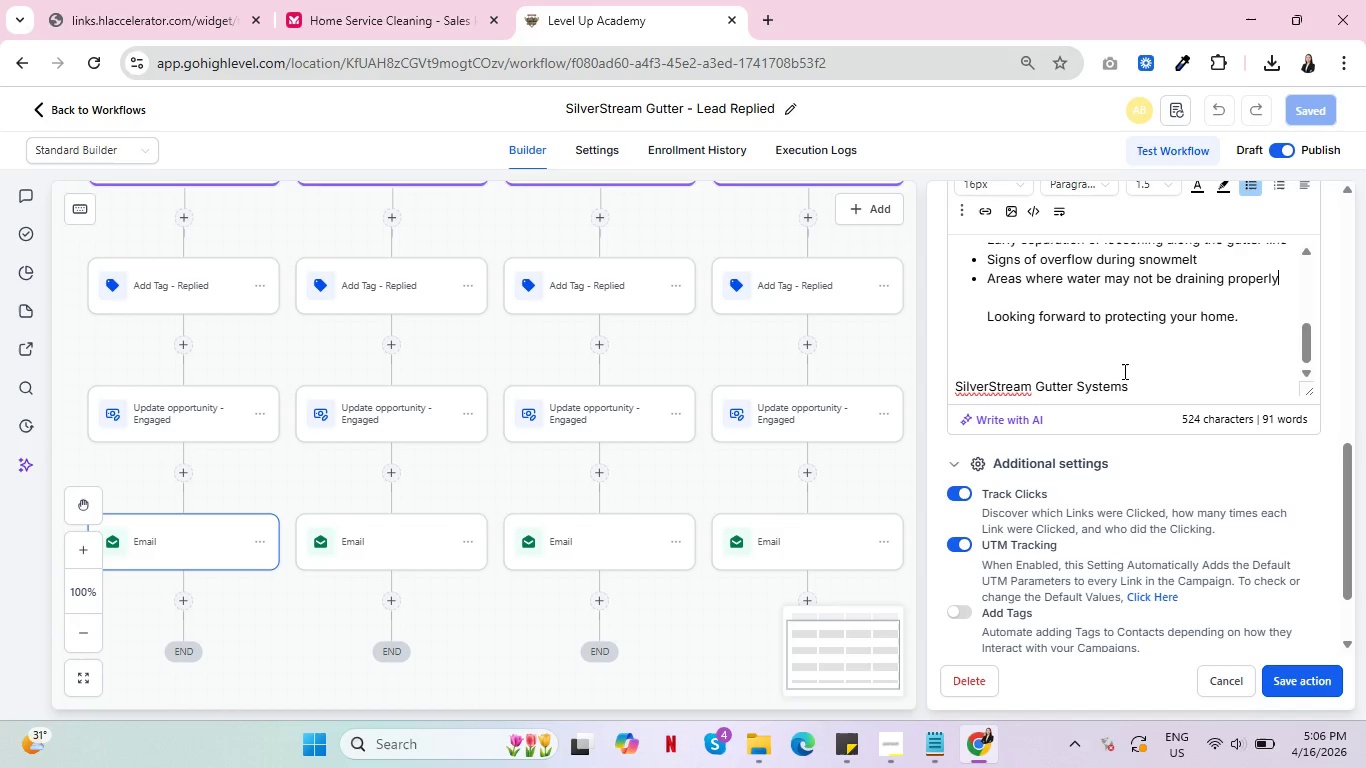 
wait(6.06)
 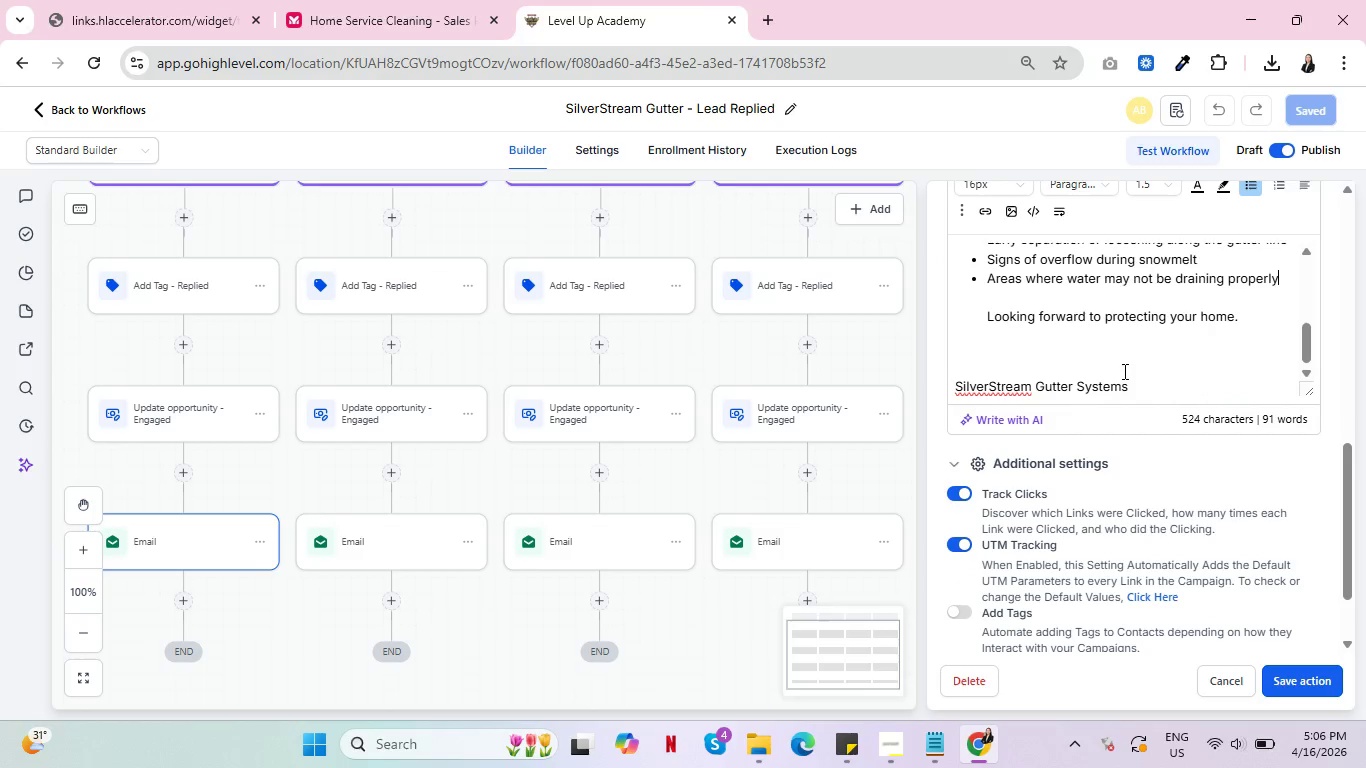 
left_click([963, 309])
 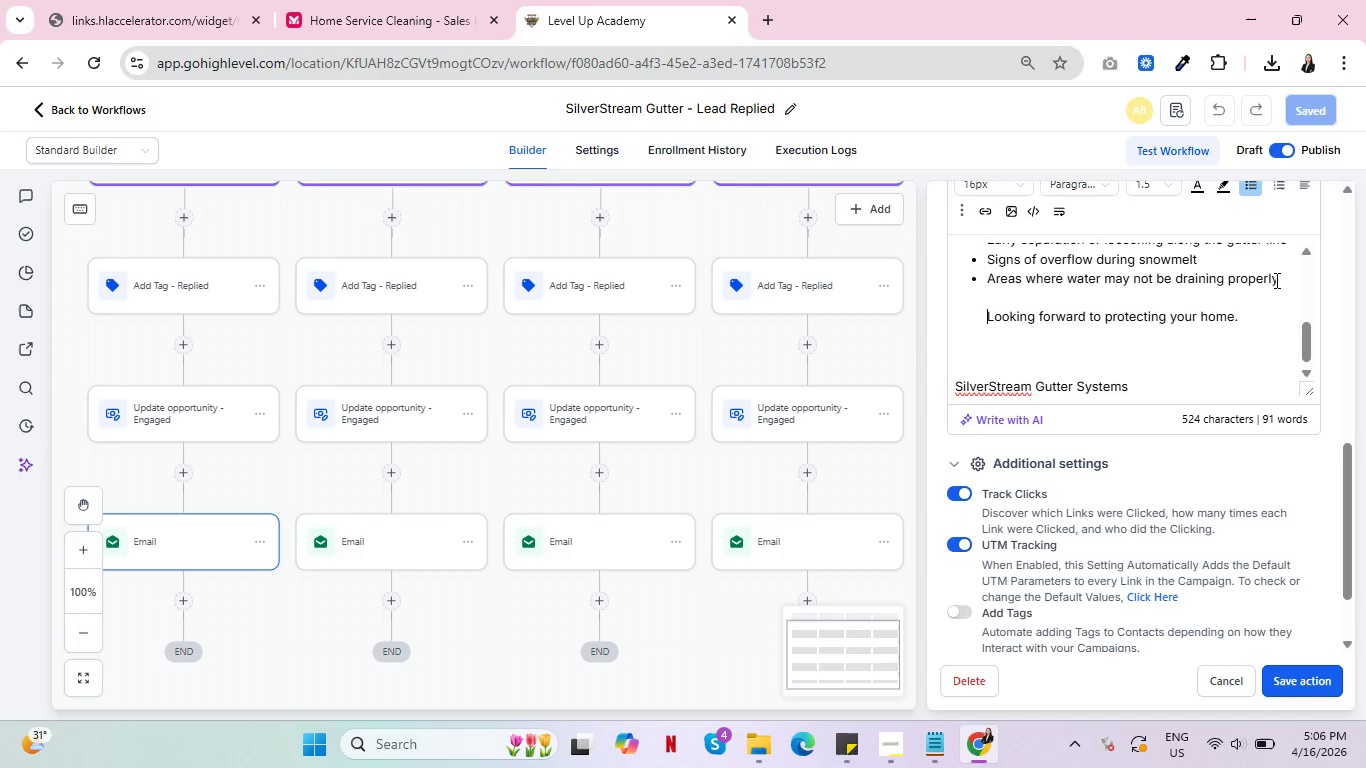 
left_click([1286, 280])
 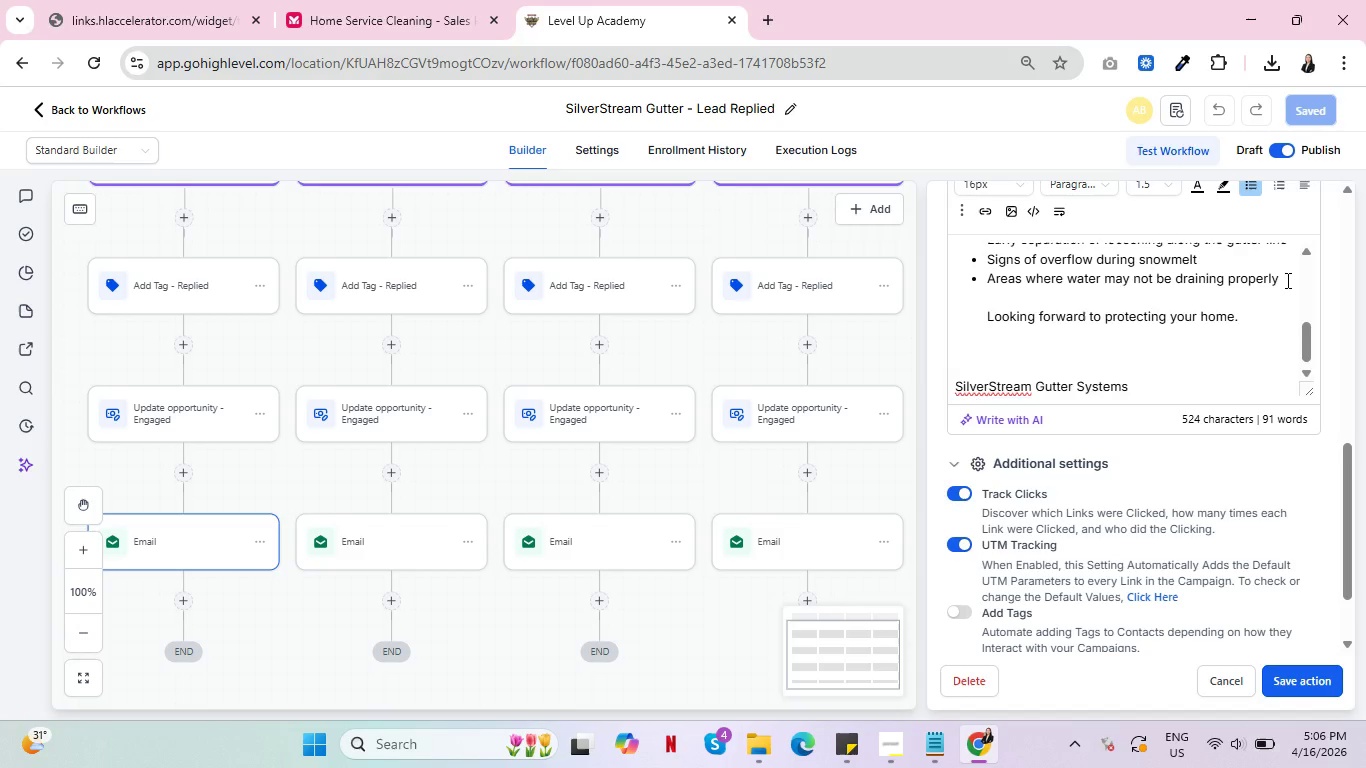 
key(Enter)
 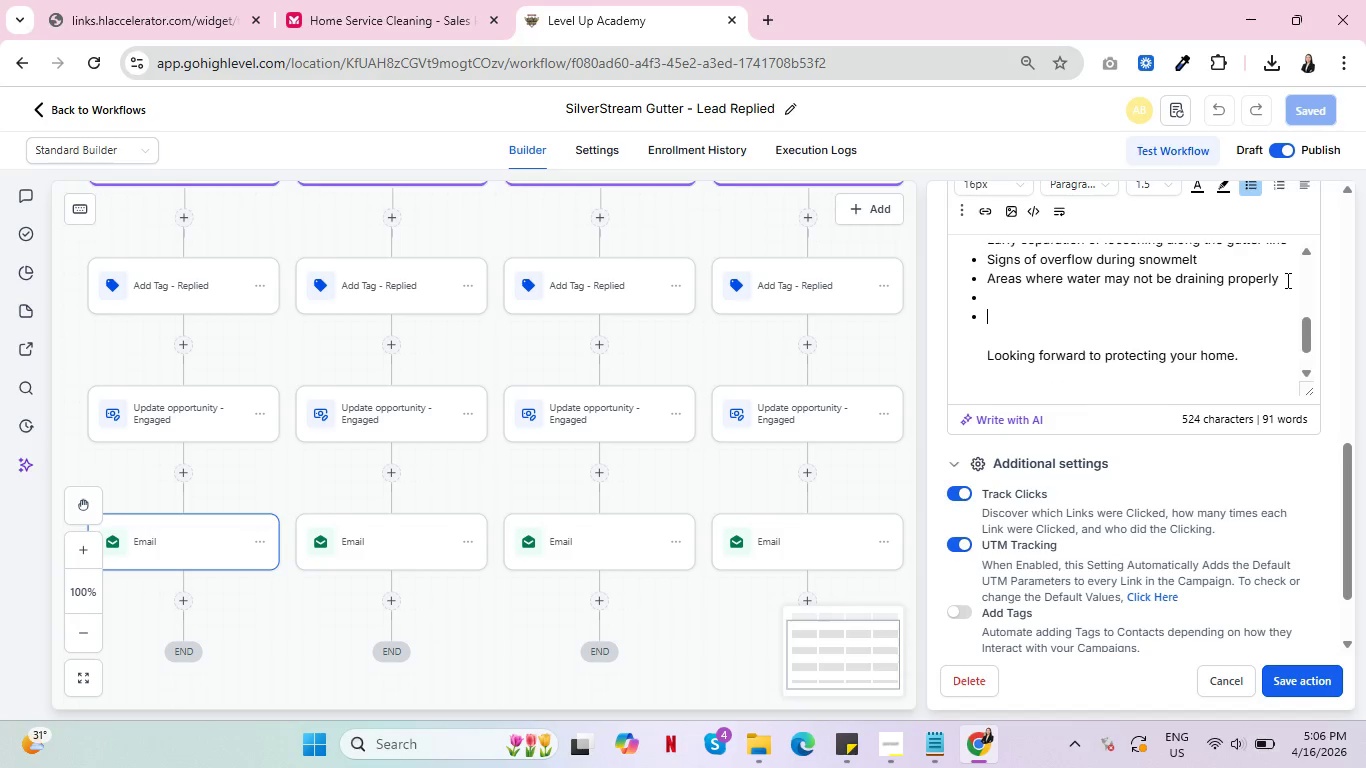 
key(Enter)
 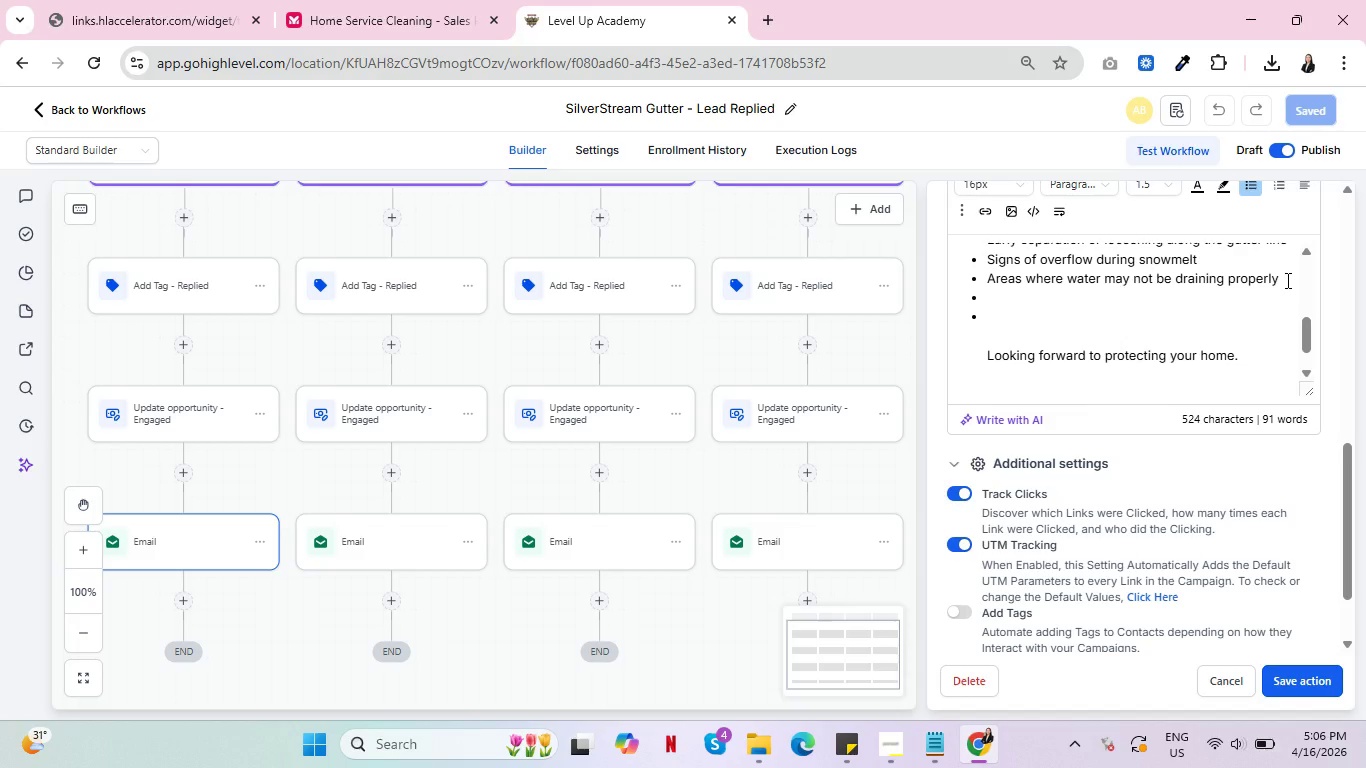 
key(Backspace)
 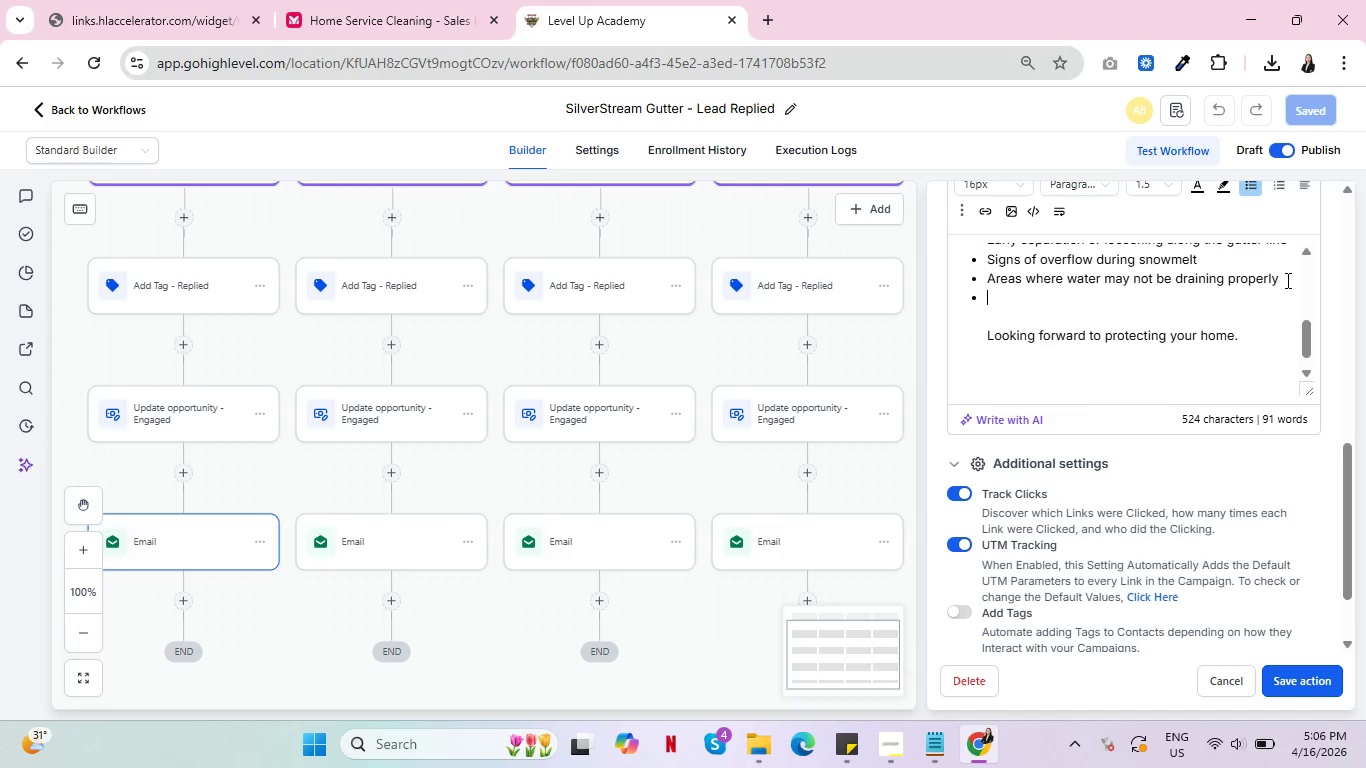 
key(Backspace)
 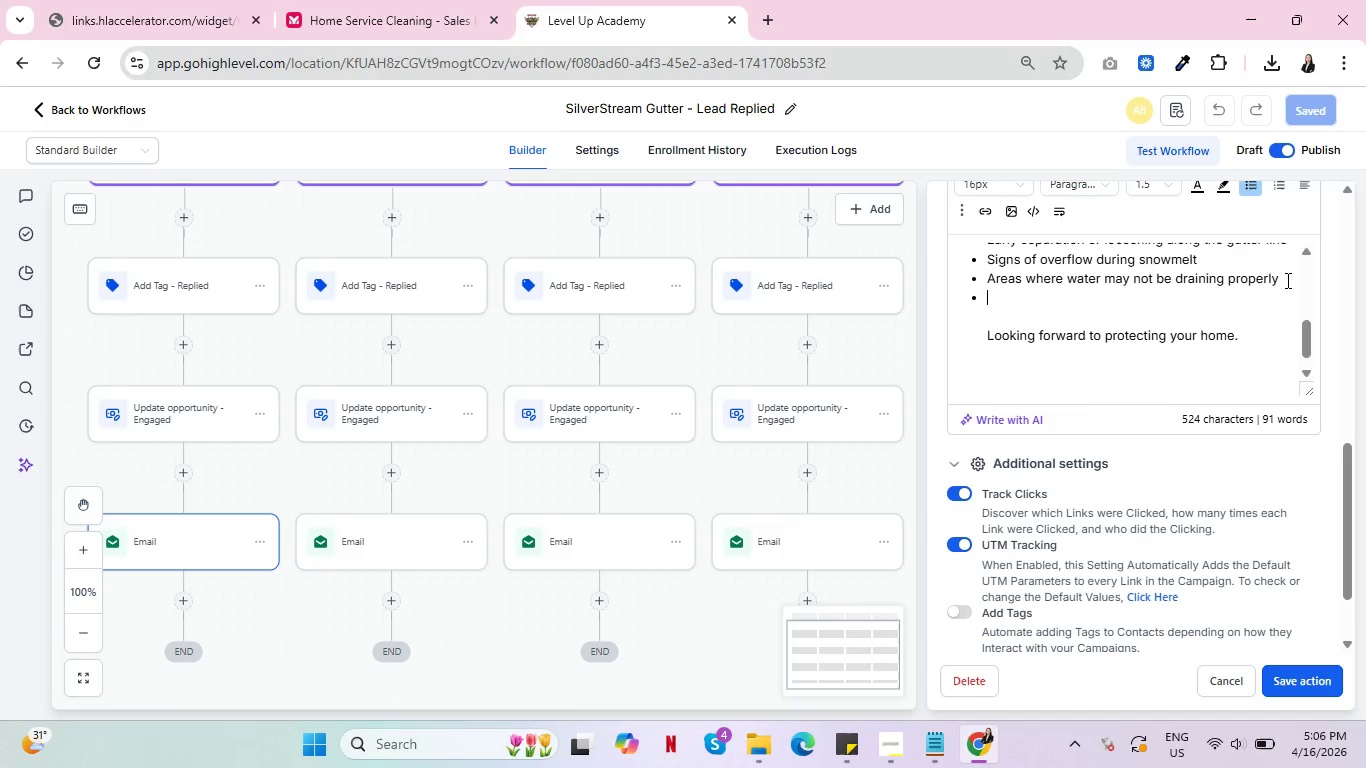 
key(Backspace)
 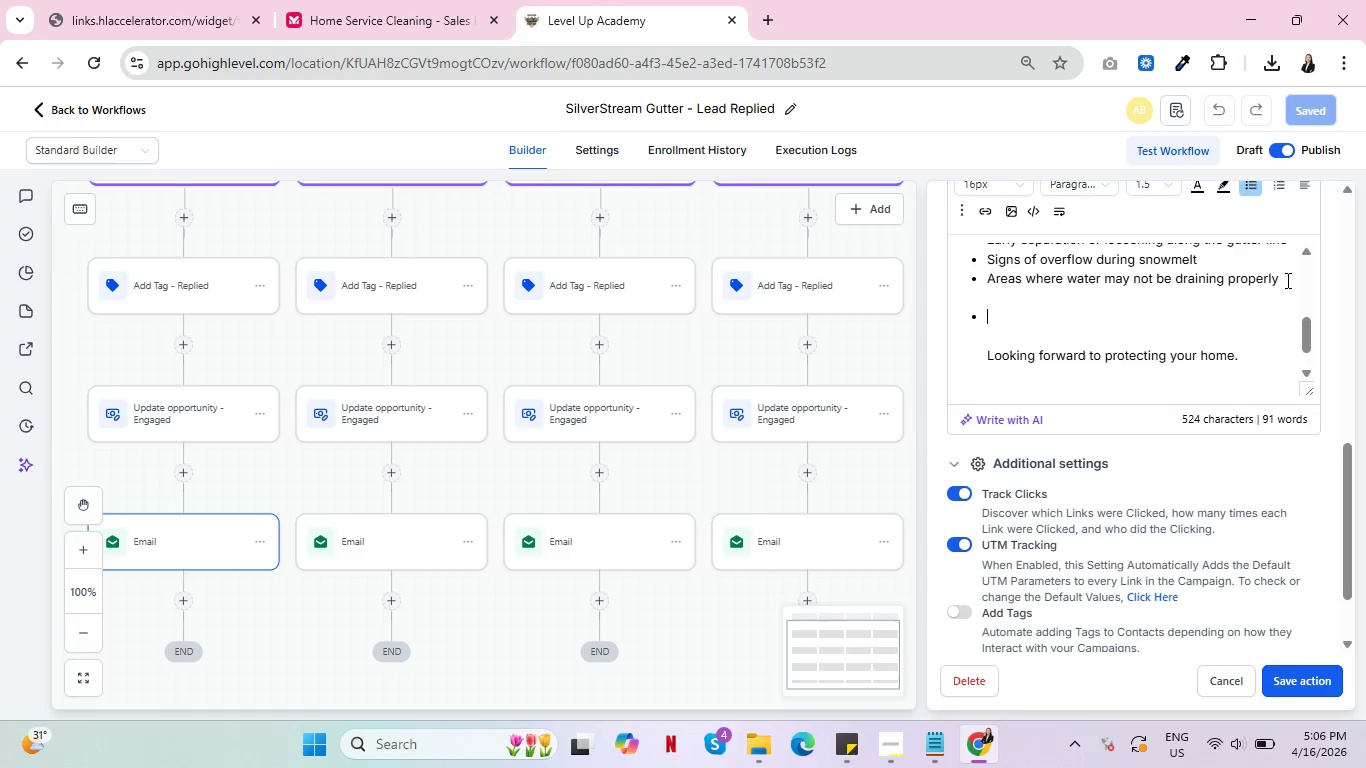 
key(Enter)
 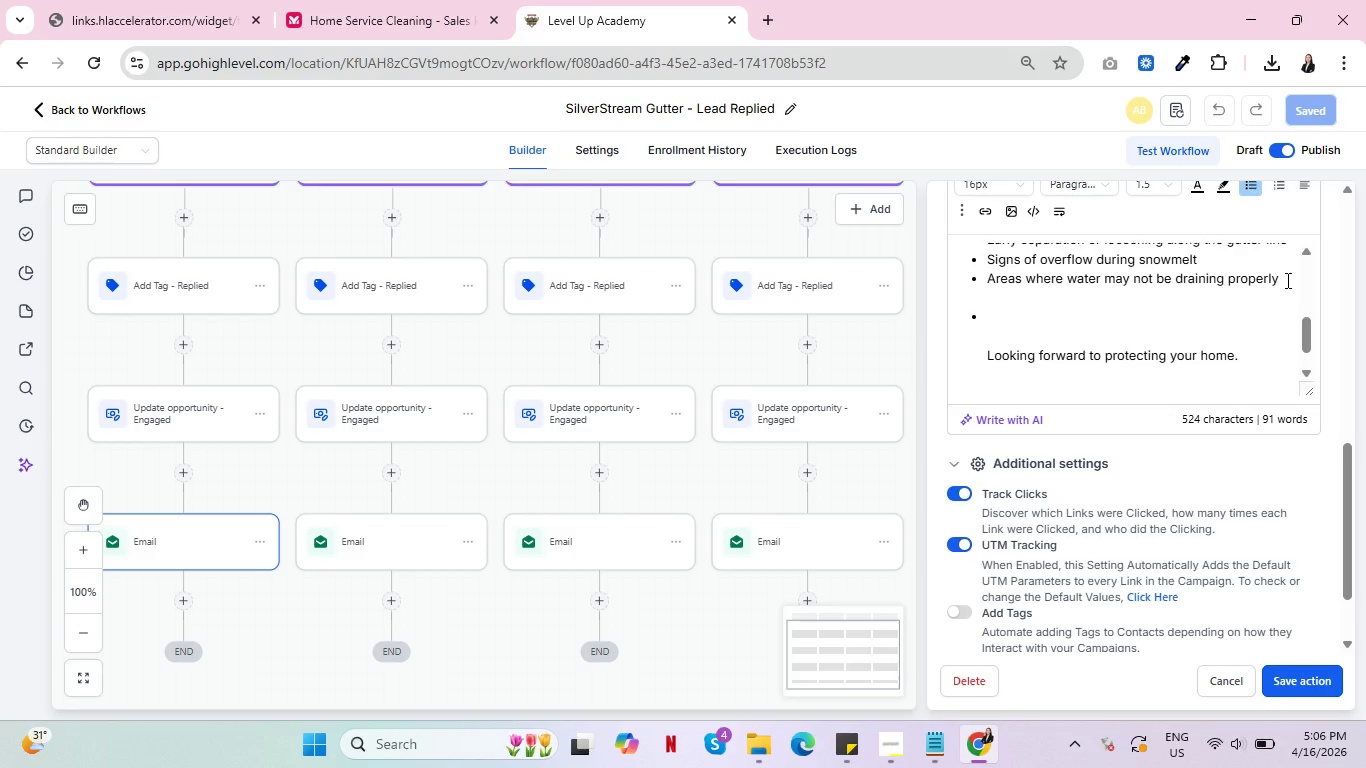 
key(Backspace)
 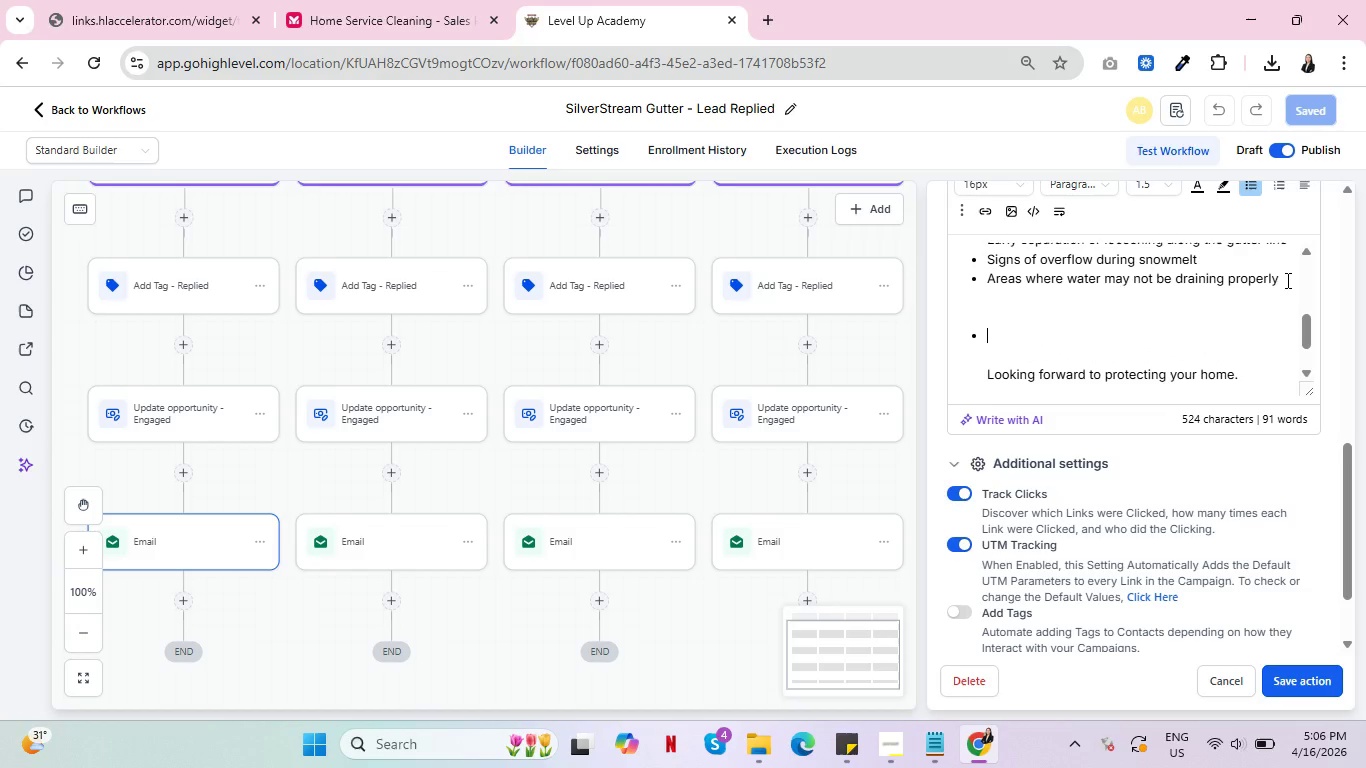 
key(Enter)
 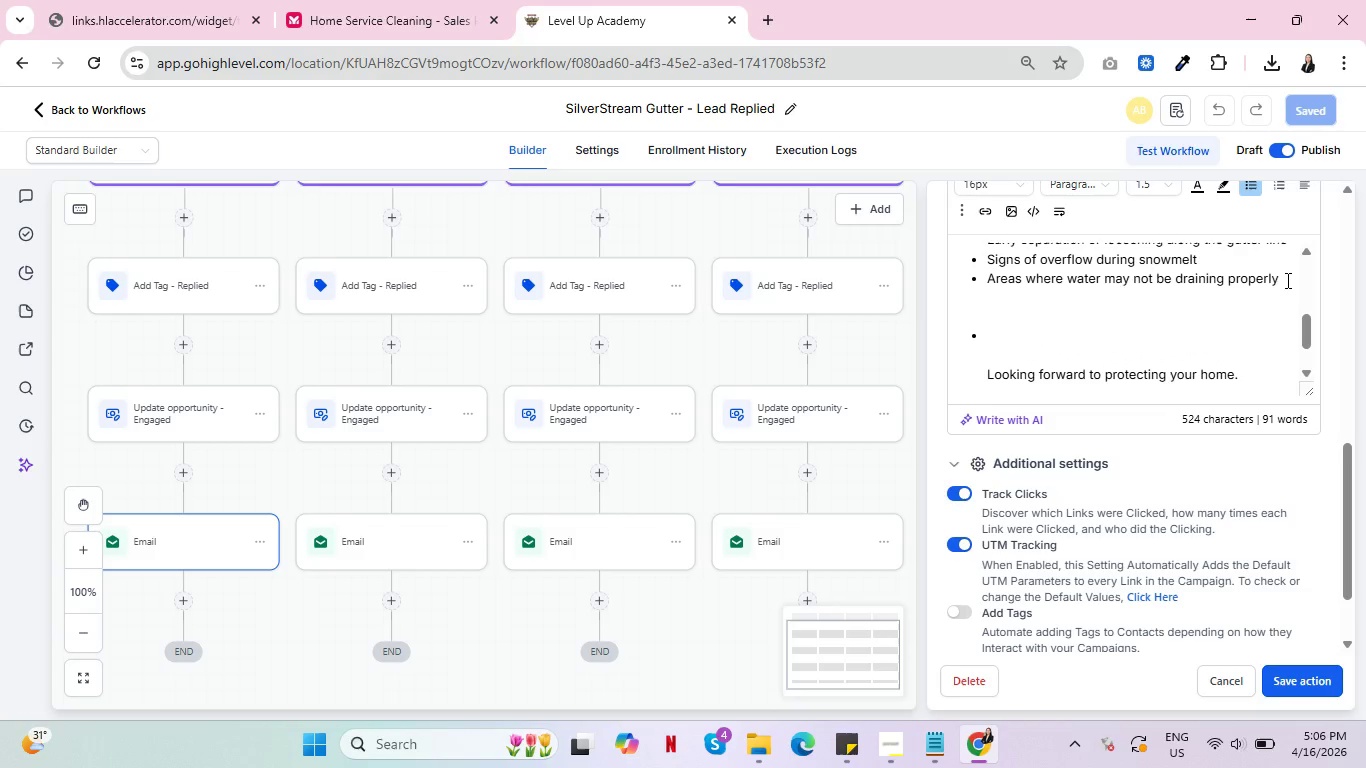 
key(Backspace)
 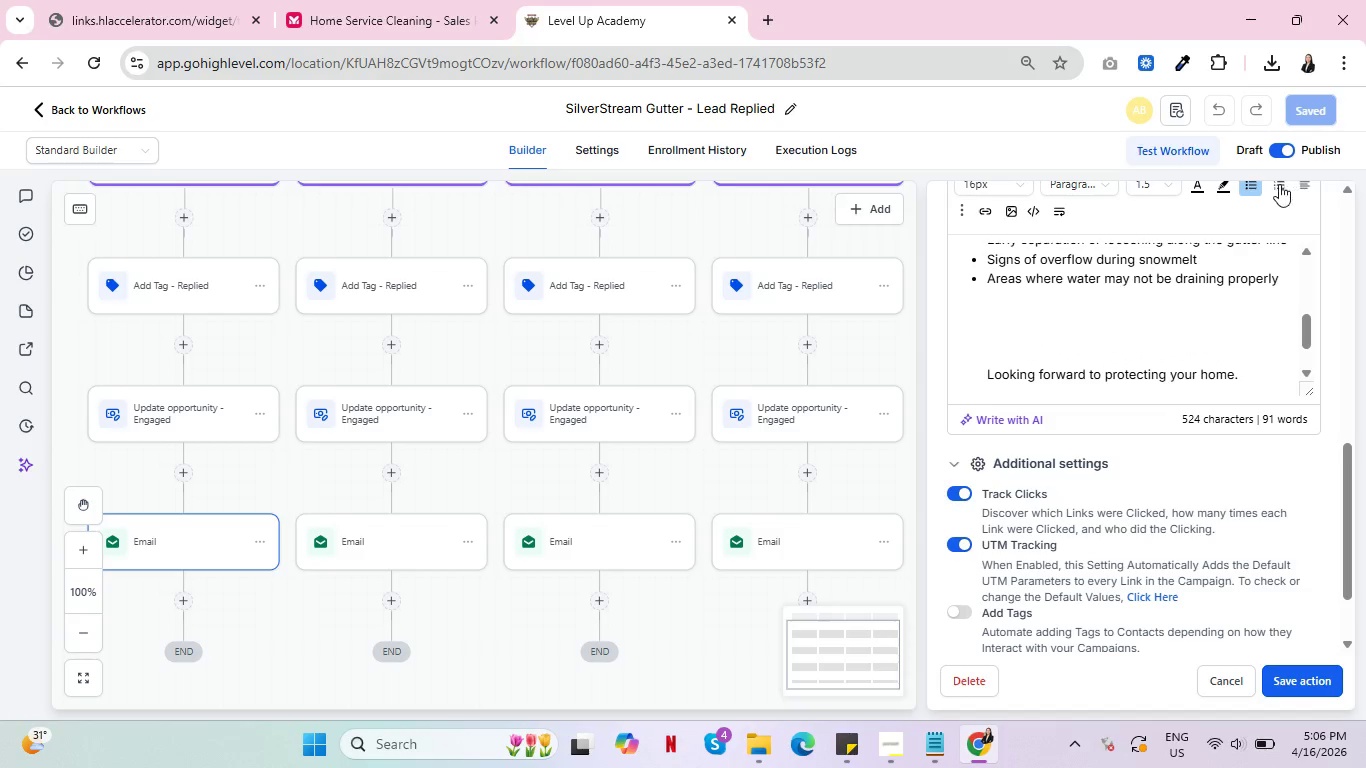 
left_click([1255, 189])
 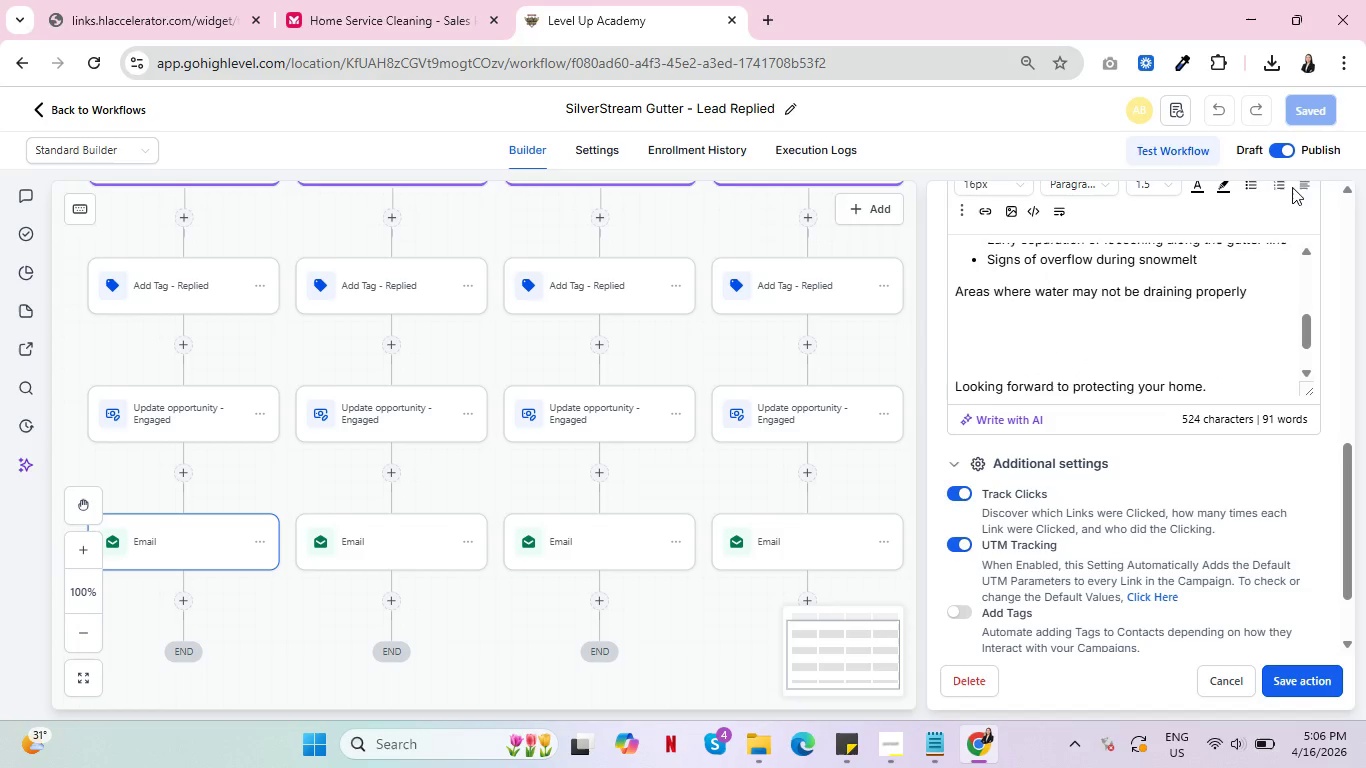 
left_click([1247, 185])
 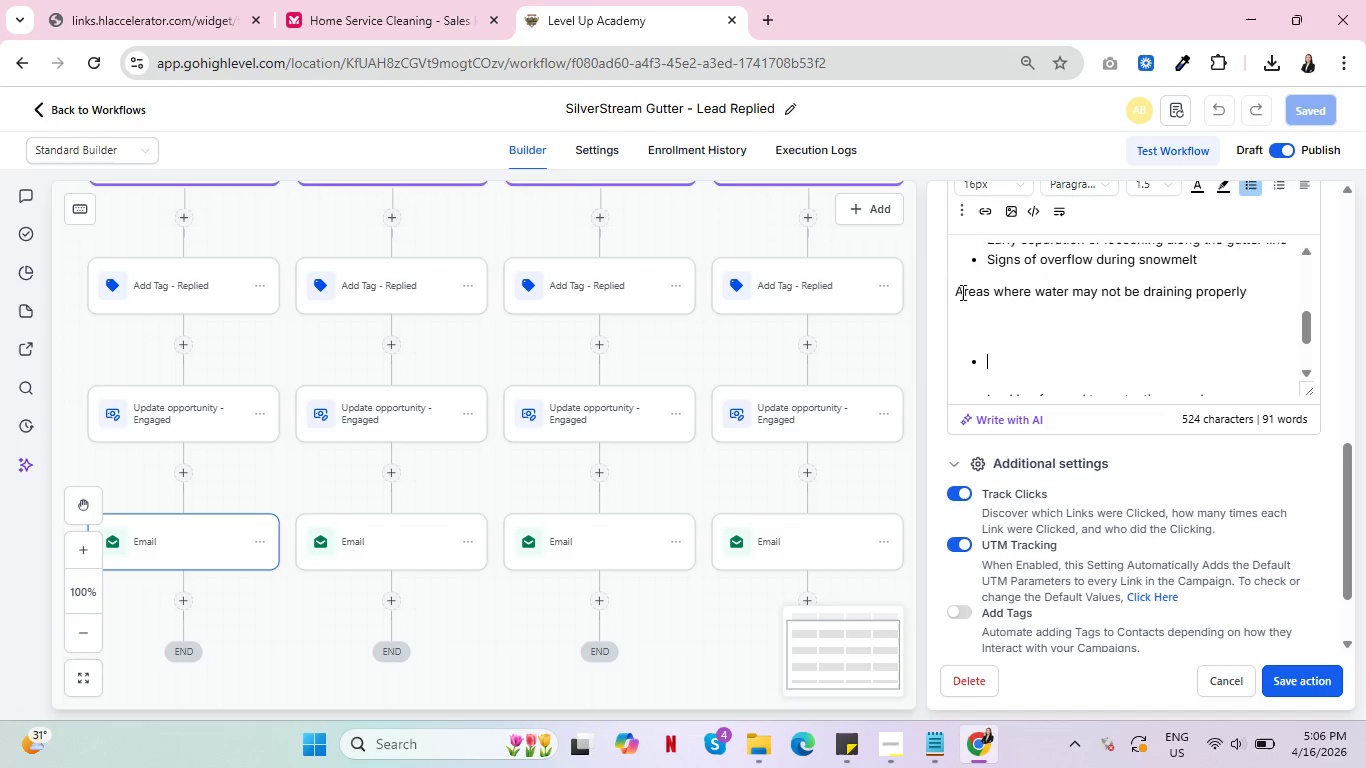 
left_click([956, 290])
 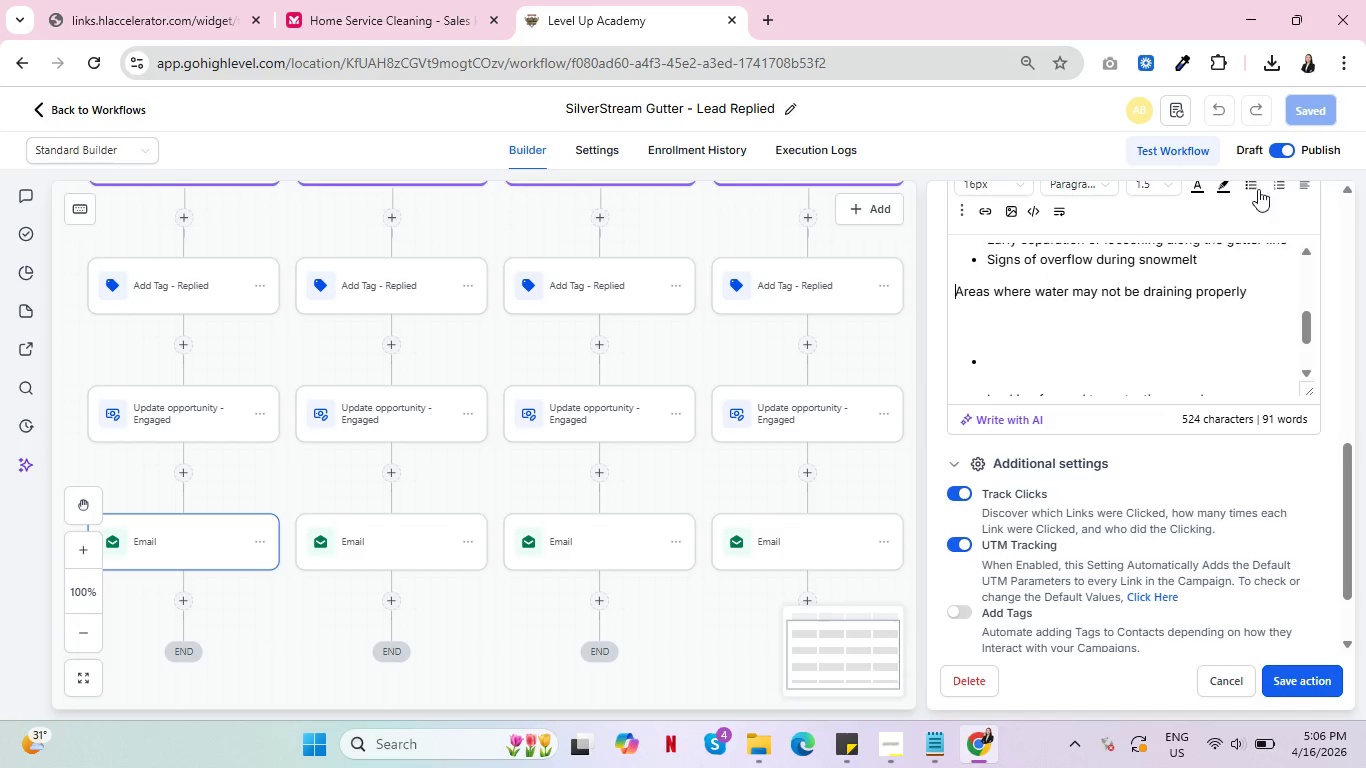 
left_click([1248, 187])
 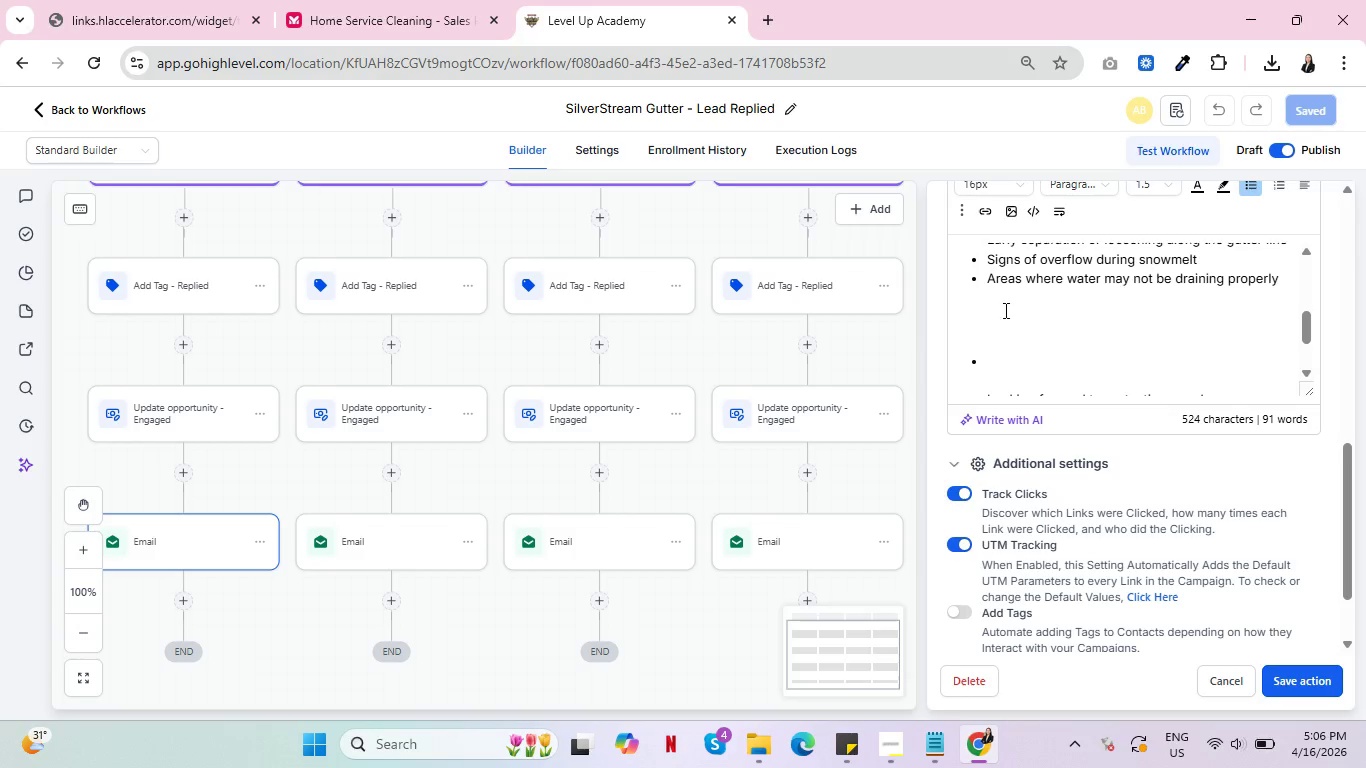 
left_click([998, 310])
 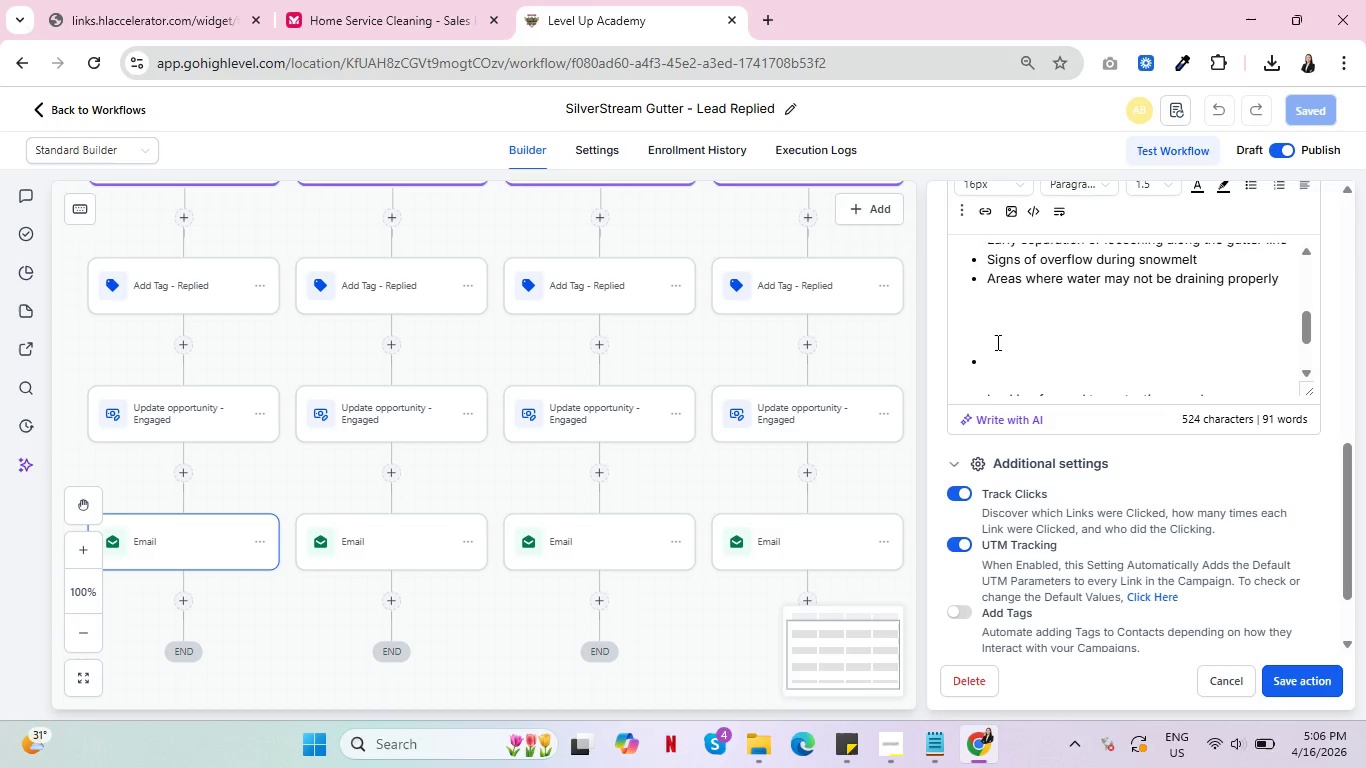 
left_click([991, 377])
 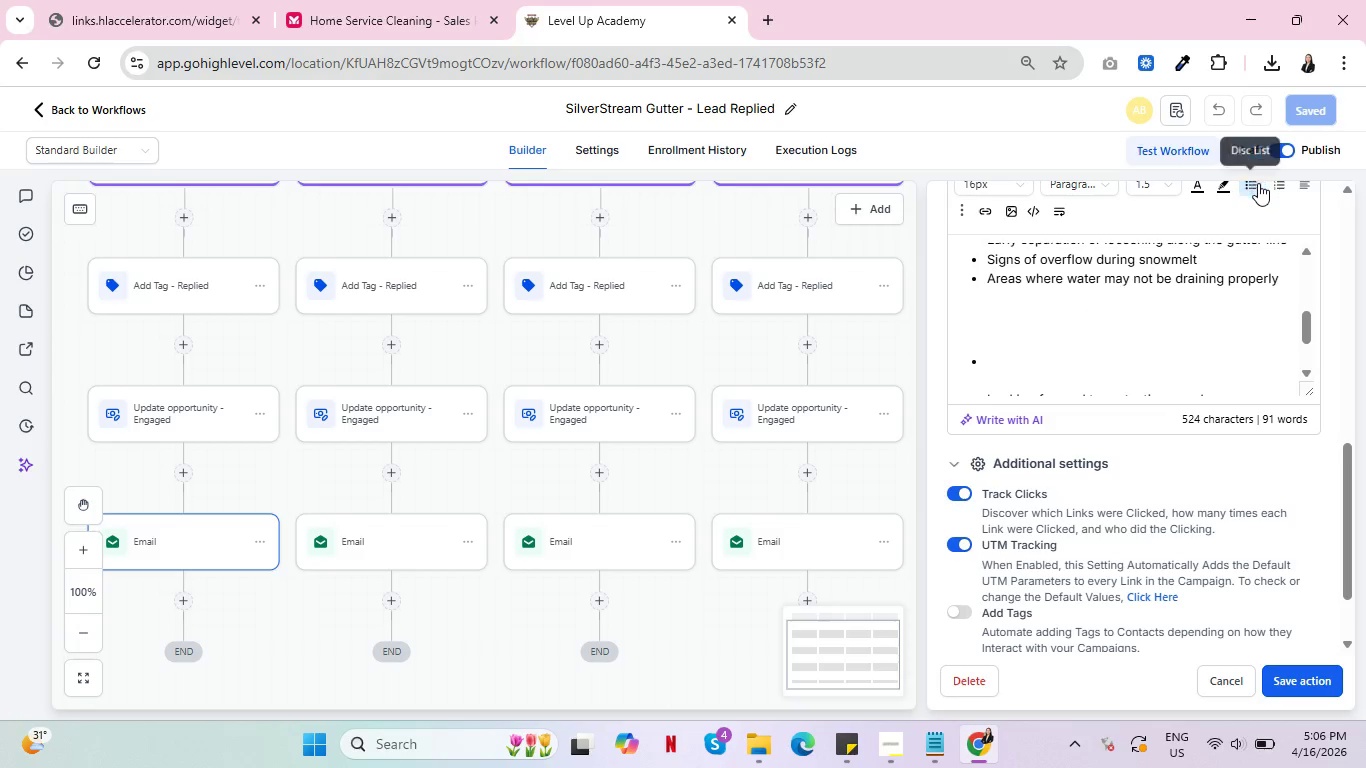 
left_click([1255, 189])
 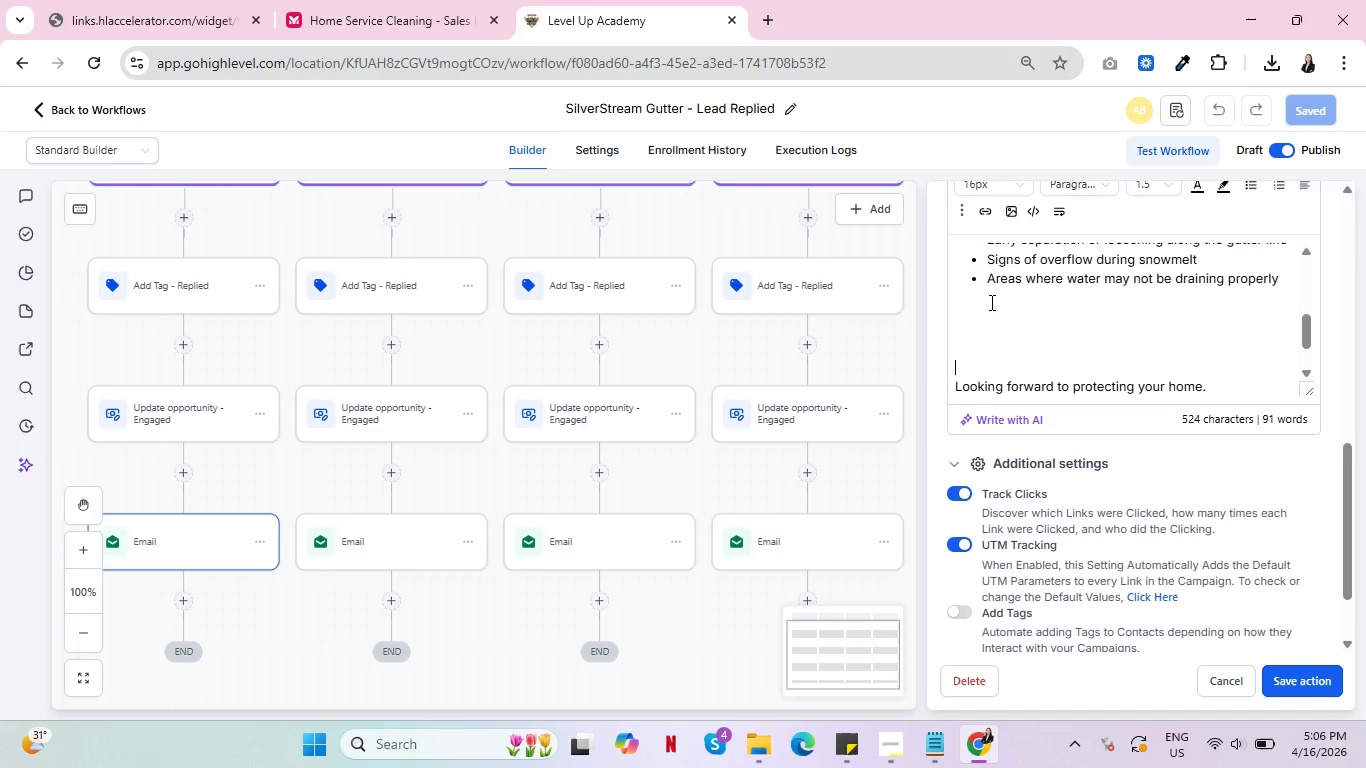 
left_click([987, 307])
 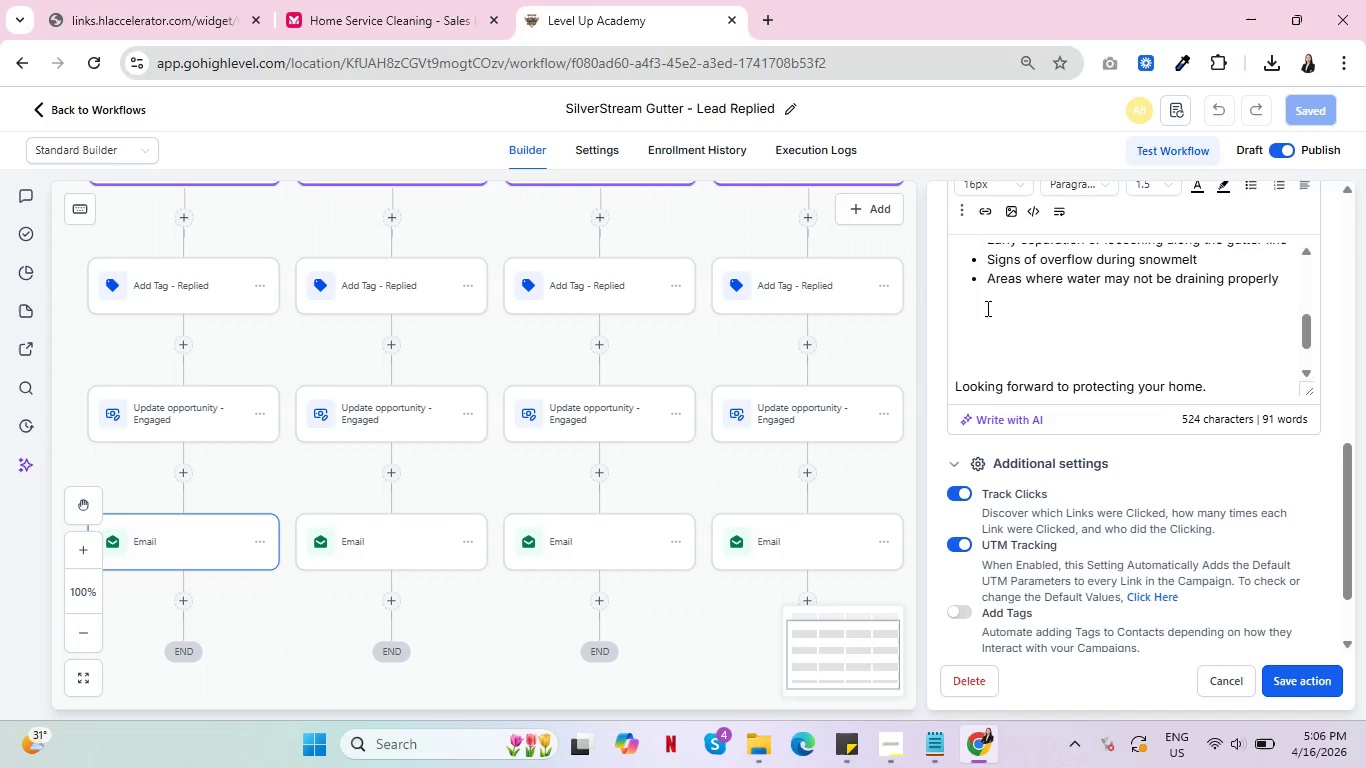 
type(I't)
key(Backspace)
key(Backspace)
type(t's a simplle w)
key(Backspace)
key(Backspace)
key(Backspace)
key(Backspace)
type(e way to catch anything before spring rains make it worse.)
 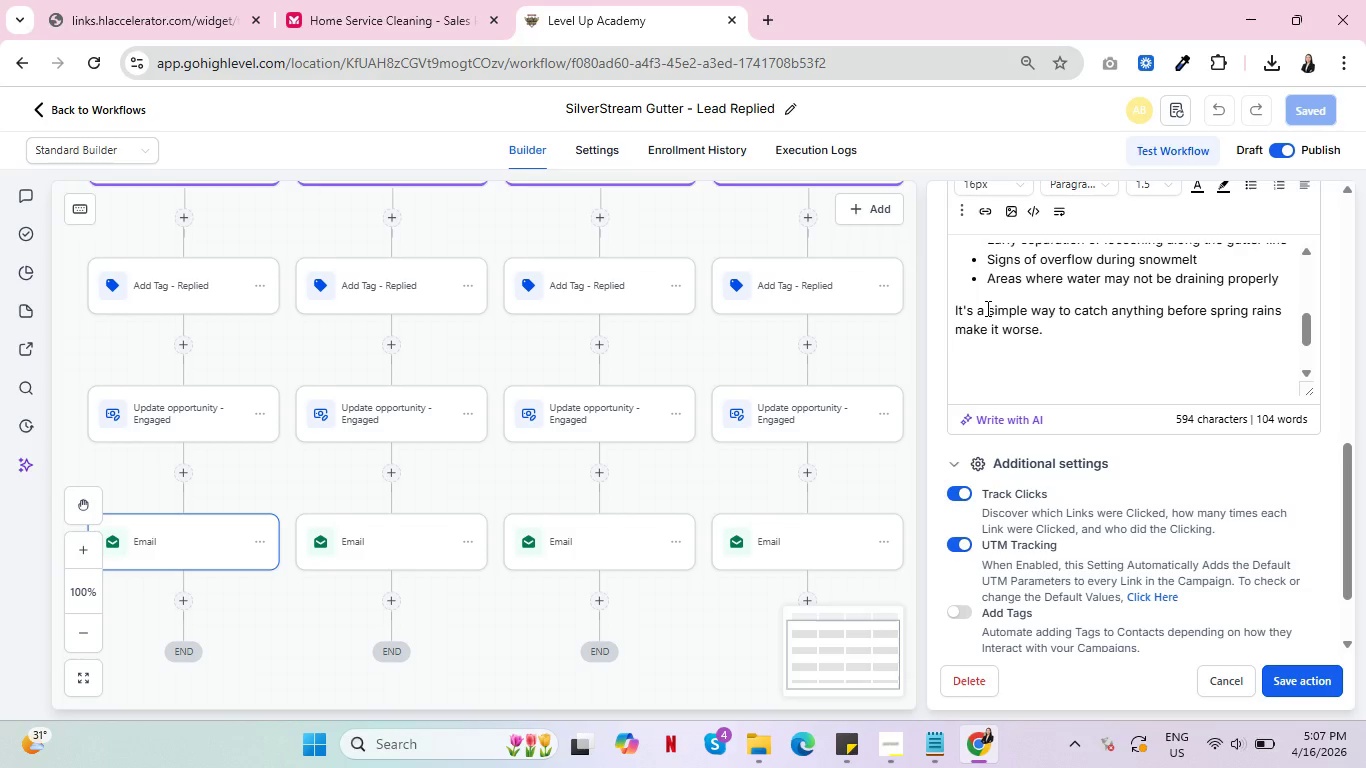 
key(Enter)
 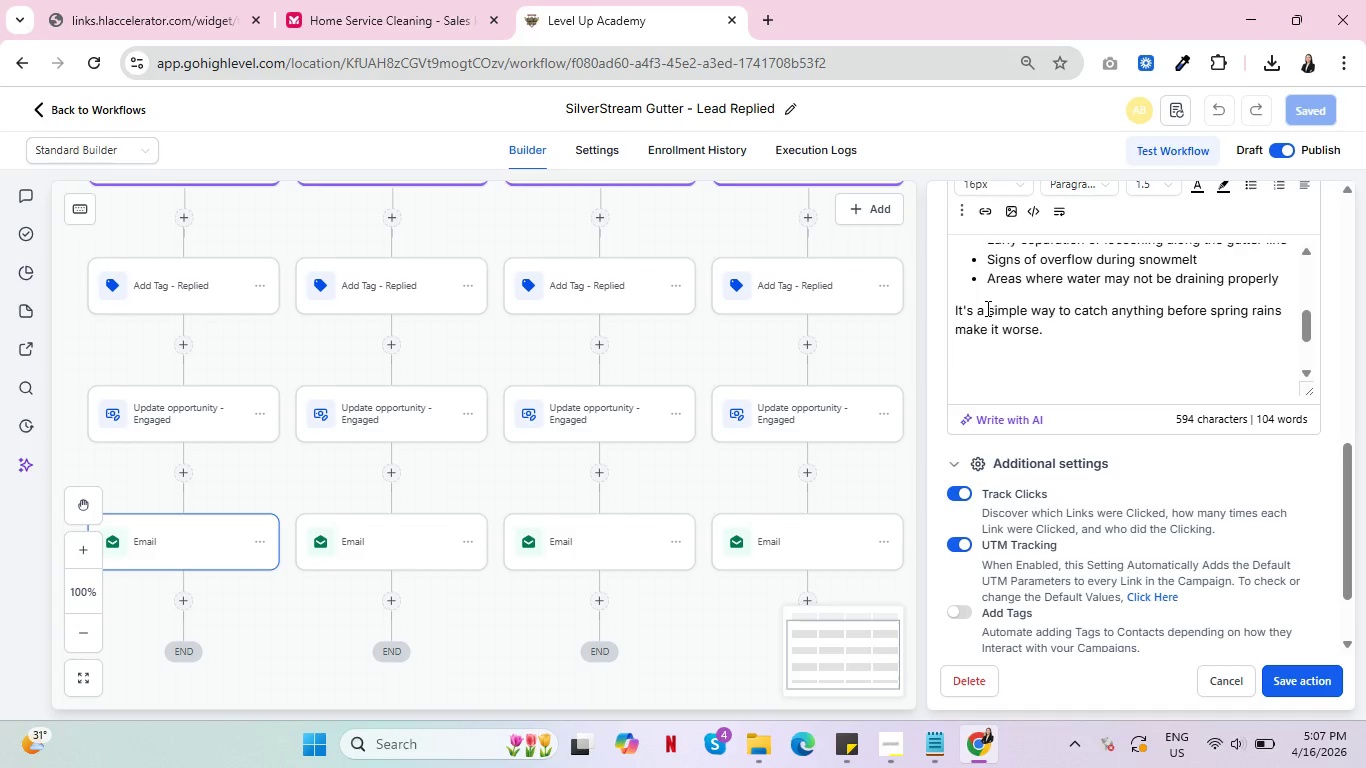 
key(Enter)
 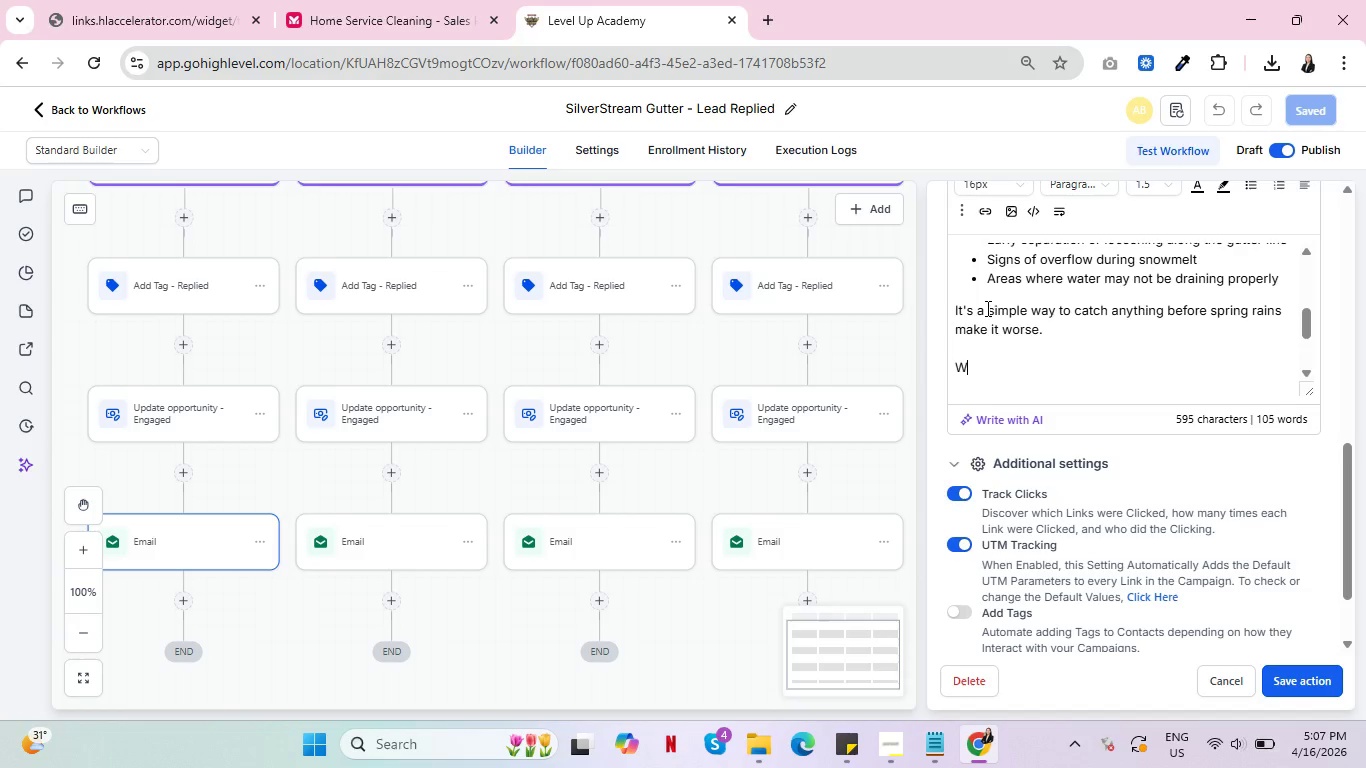 
type(Would you prefer a quikc check )
 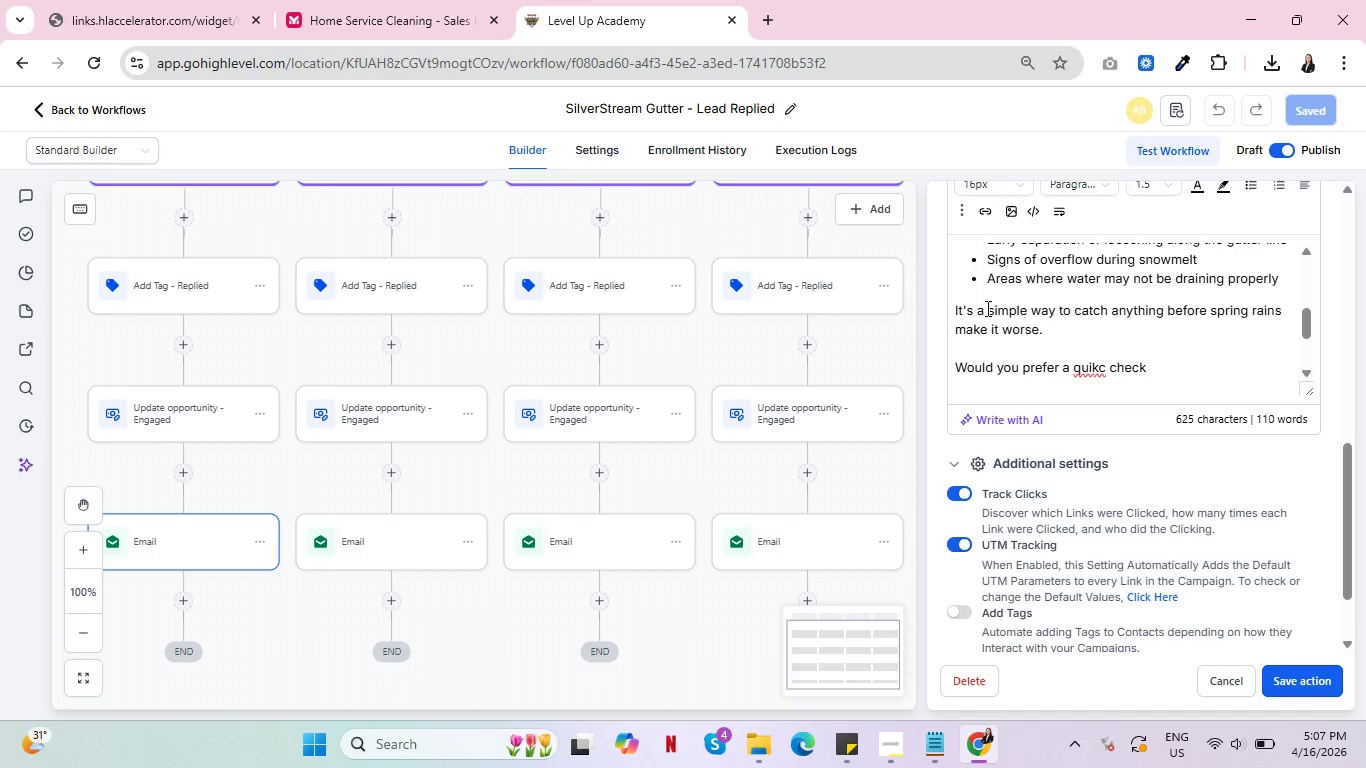 
hold_key(key=Backspace, duration=0.77)
 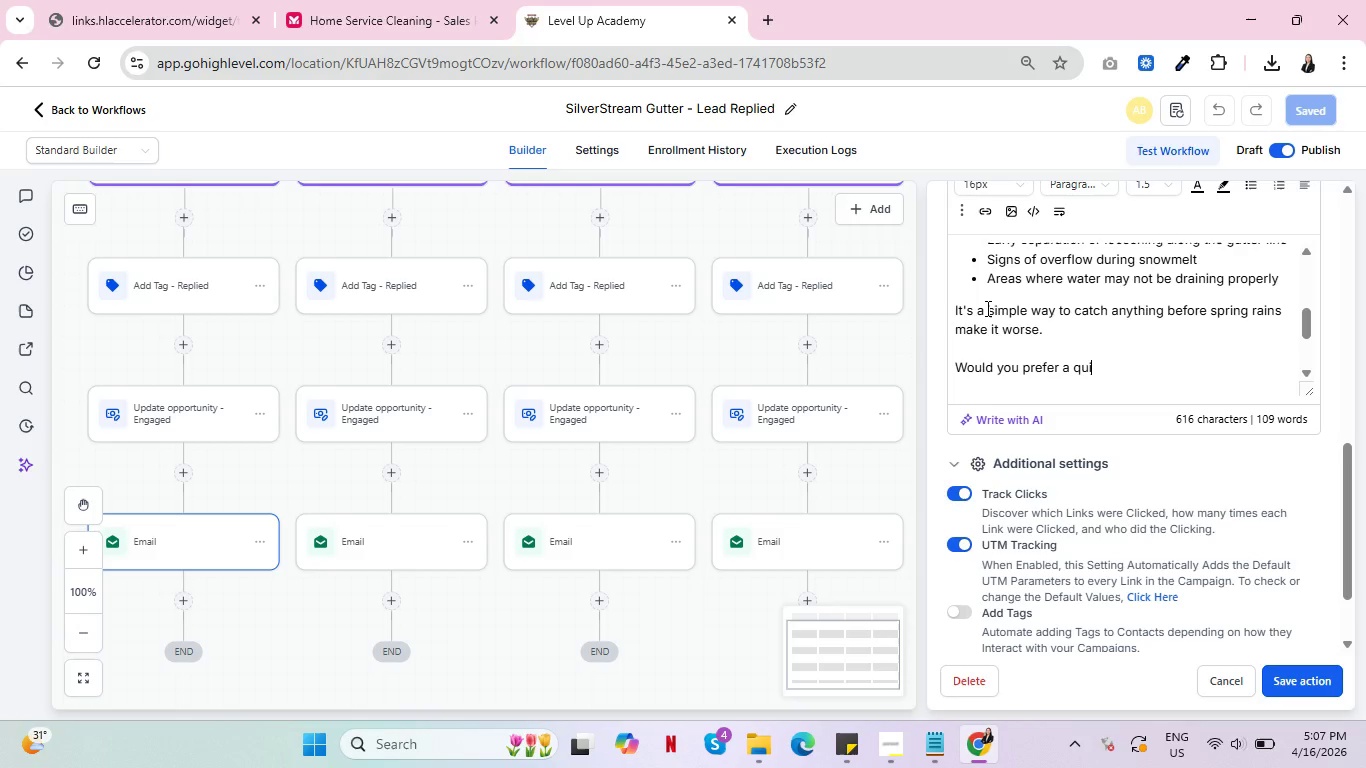 
type(ick check sometime this week or eraly ext we)
 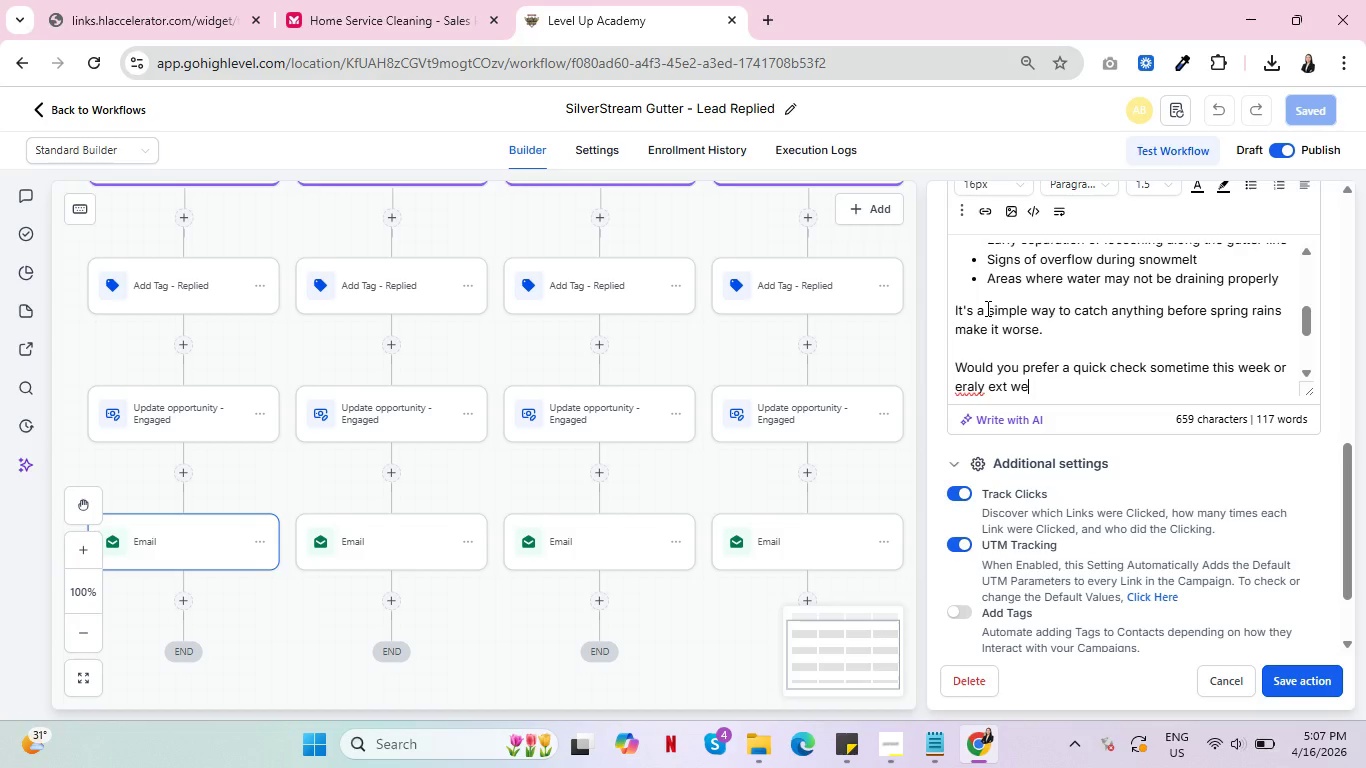 
mouse_move([1000, 363])
 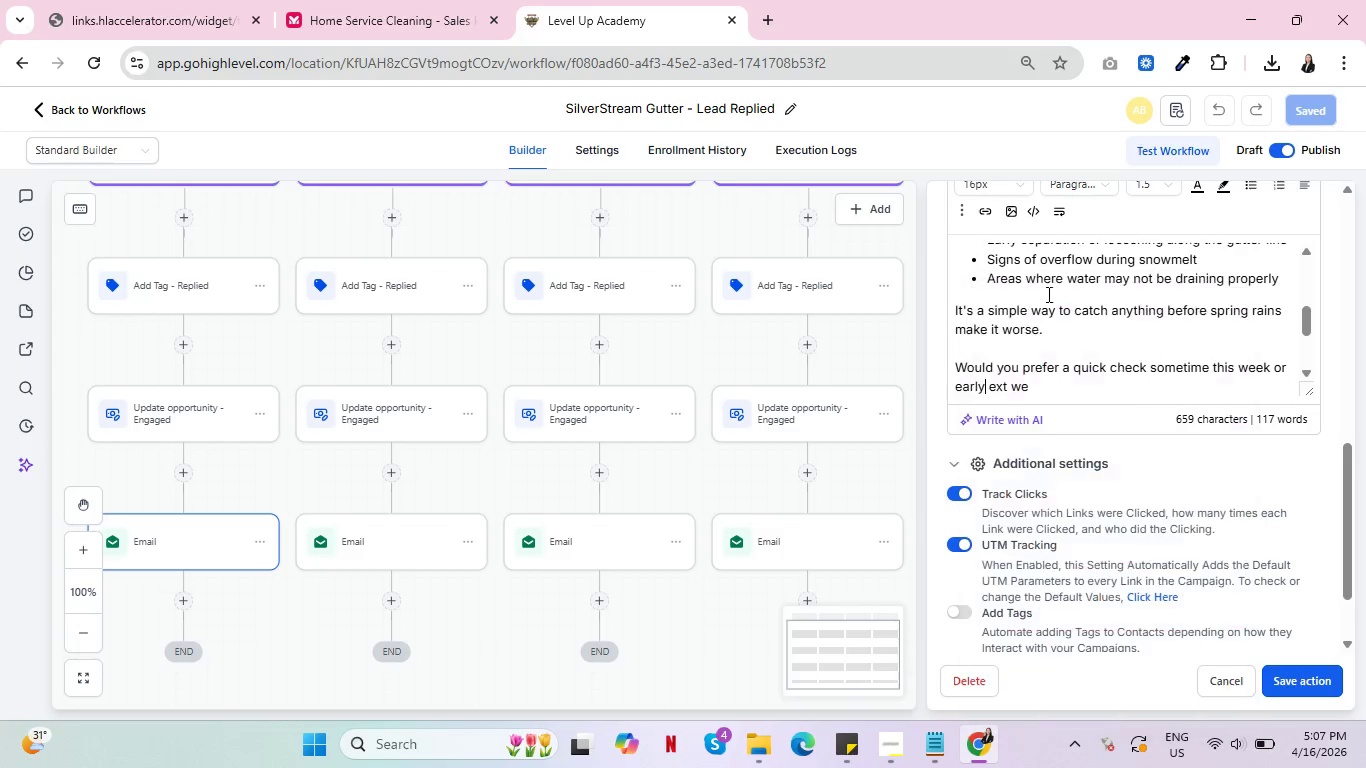 
left_click([1047, 294])
 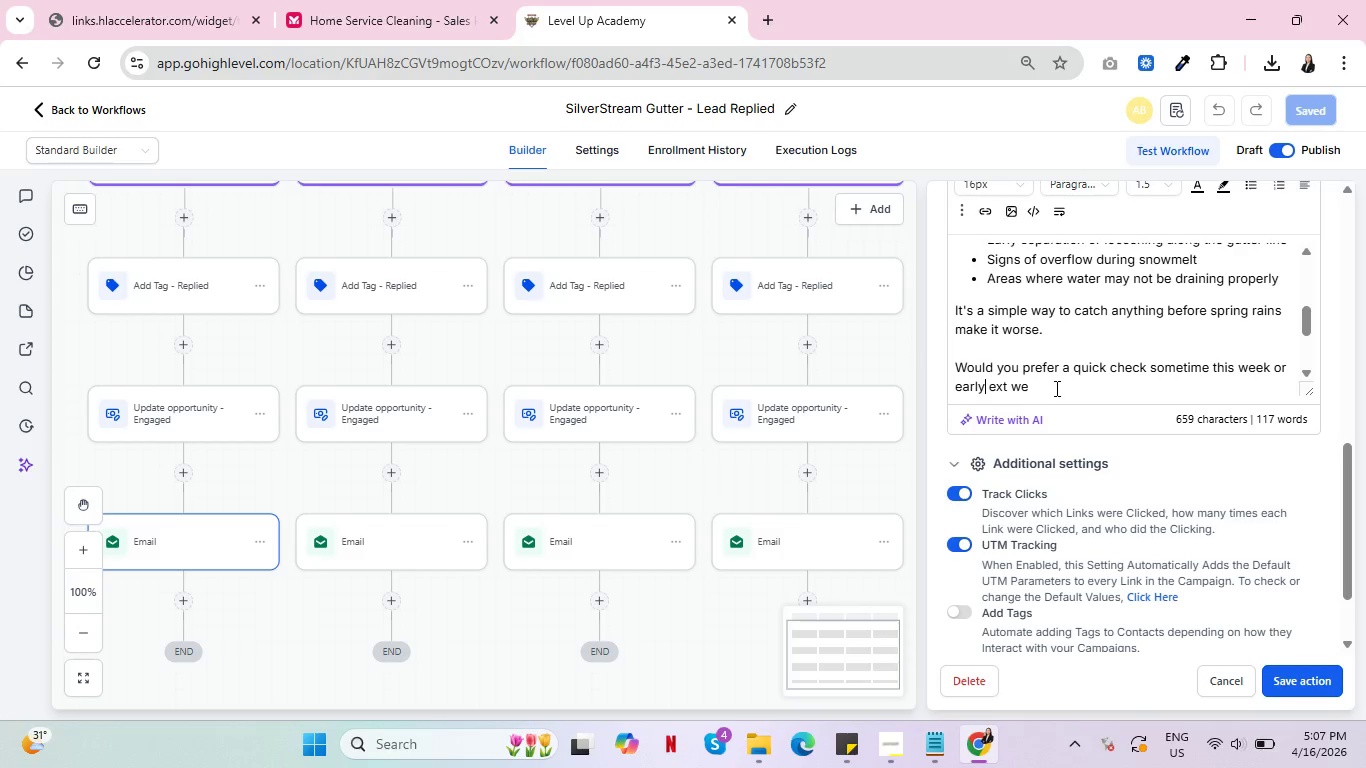 
left_click([1055, 388])
 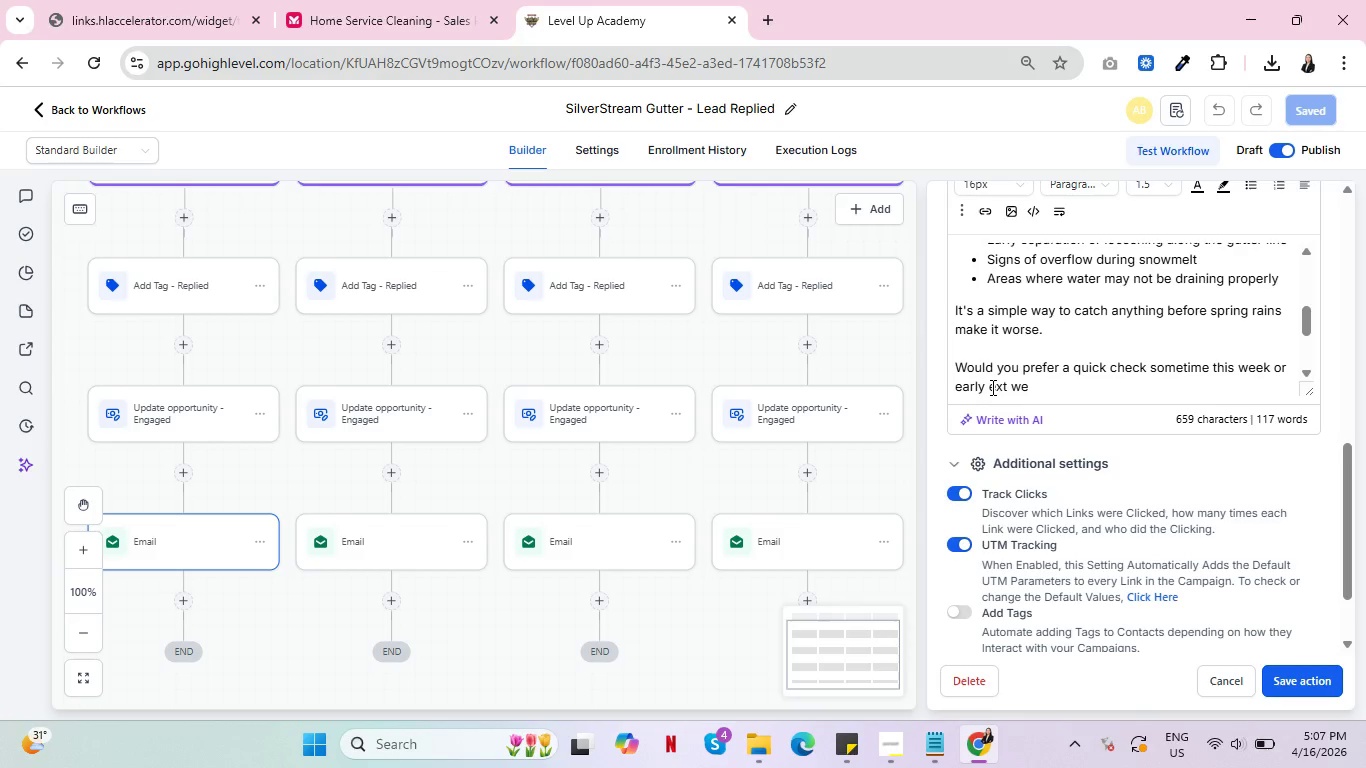 
left_click([991, 387])
 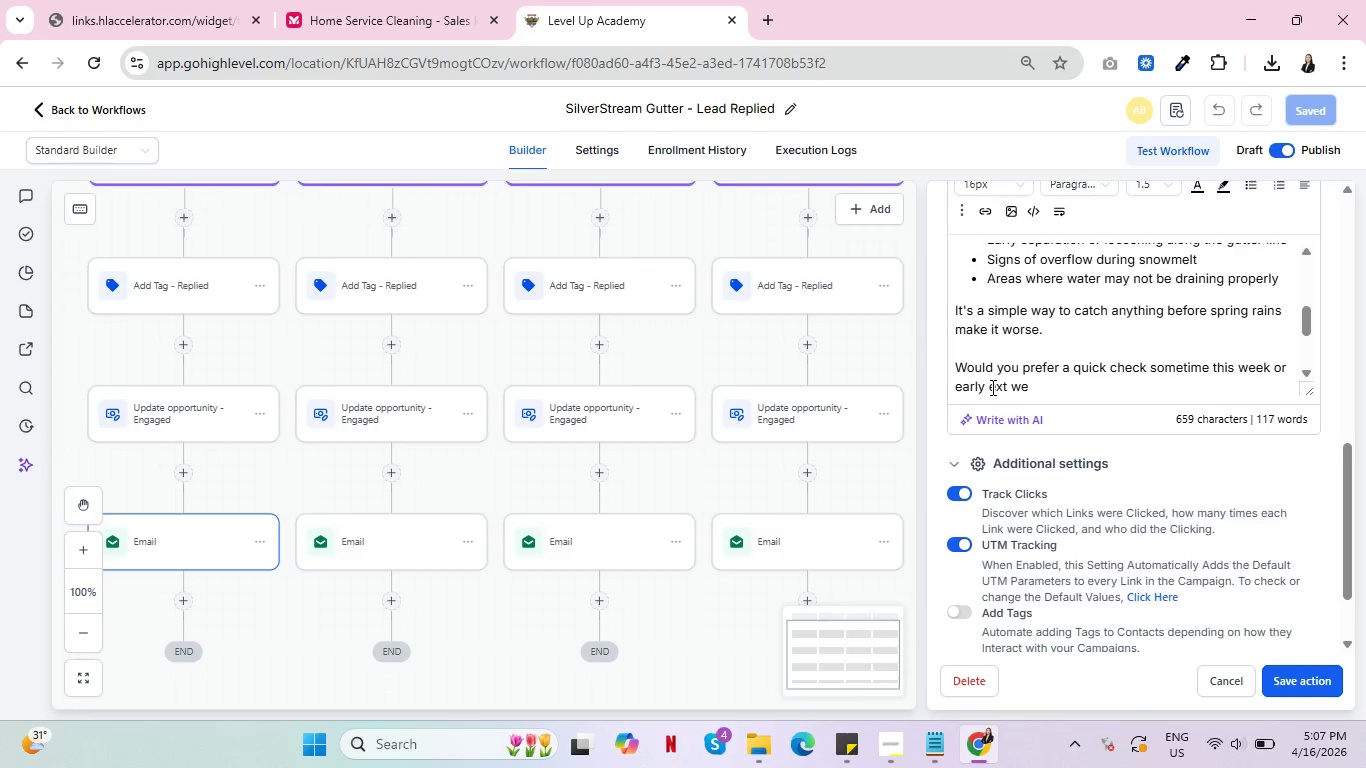 
key(N)
 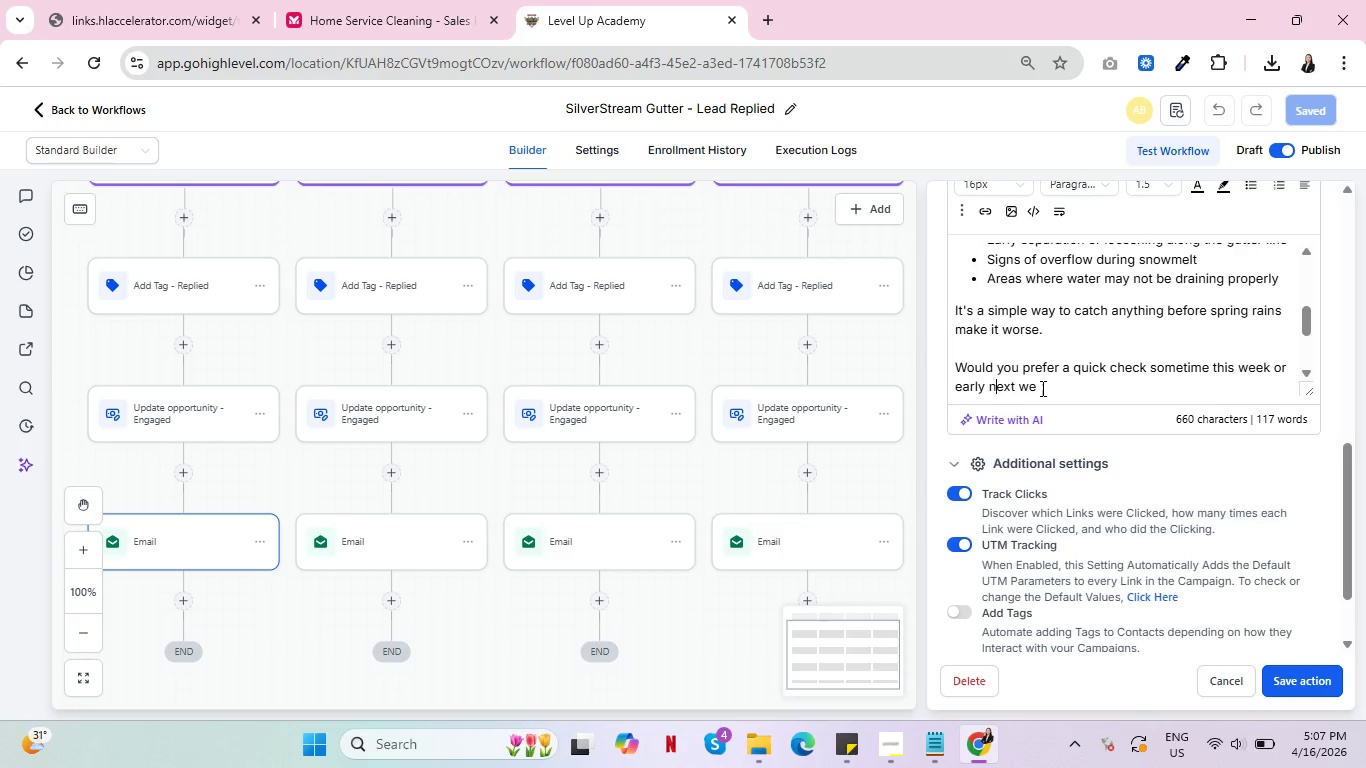 
left_click([1041, 388])
 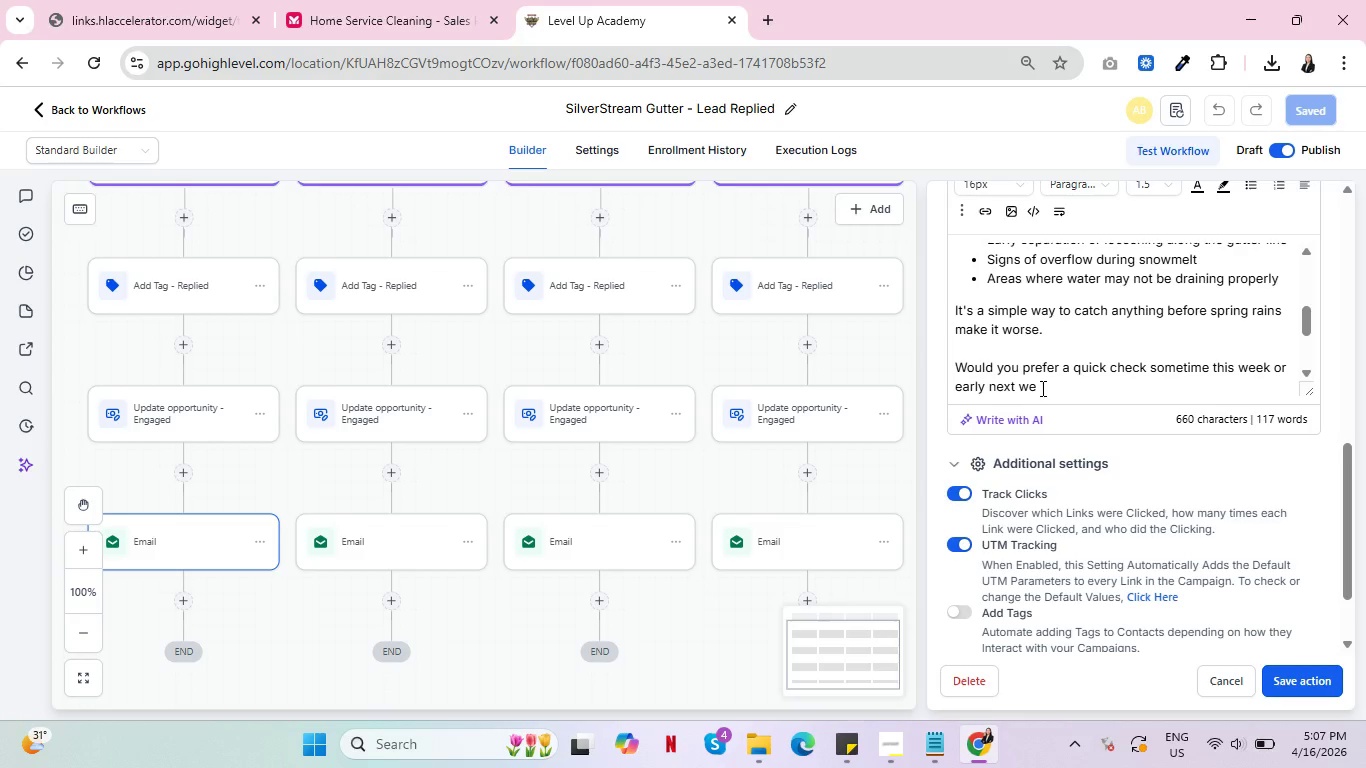 
type(ek for your place on )
 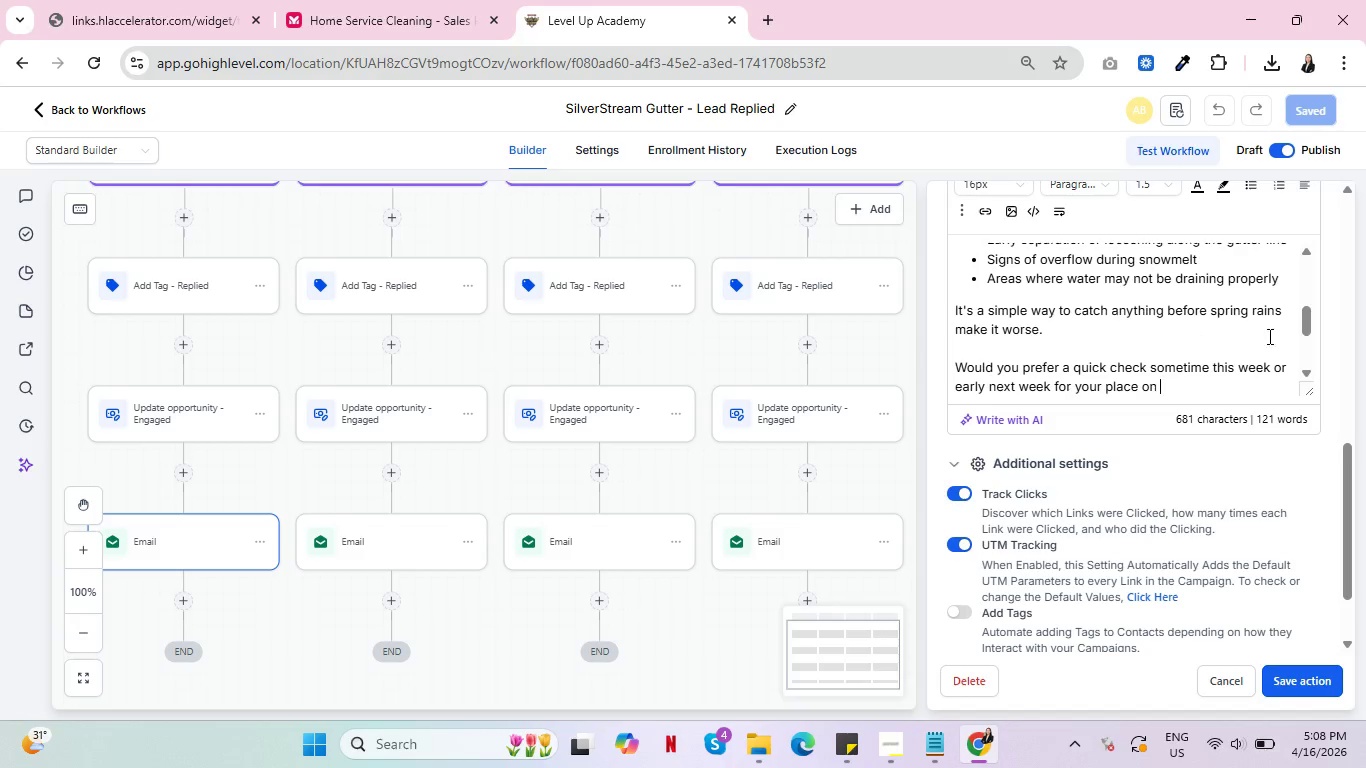 
scroll: coordinate [1354, 287], scroll_direction: up, amount: 3.0
 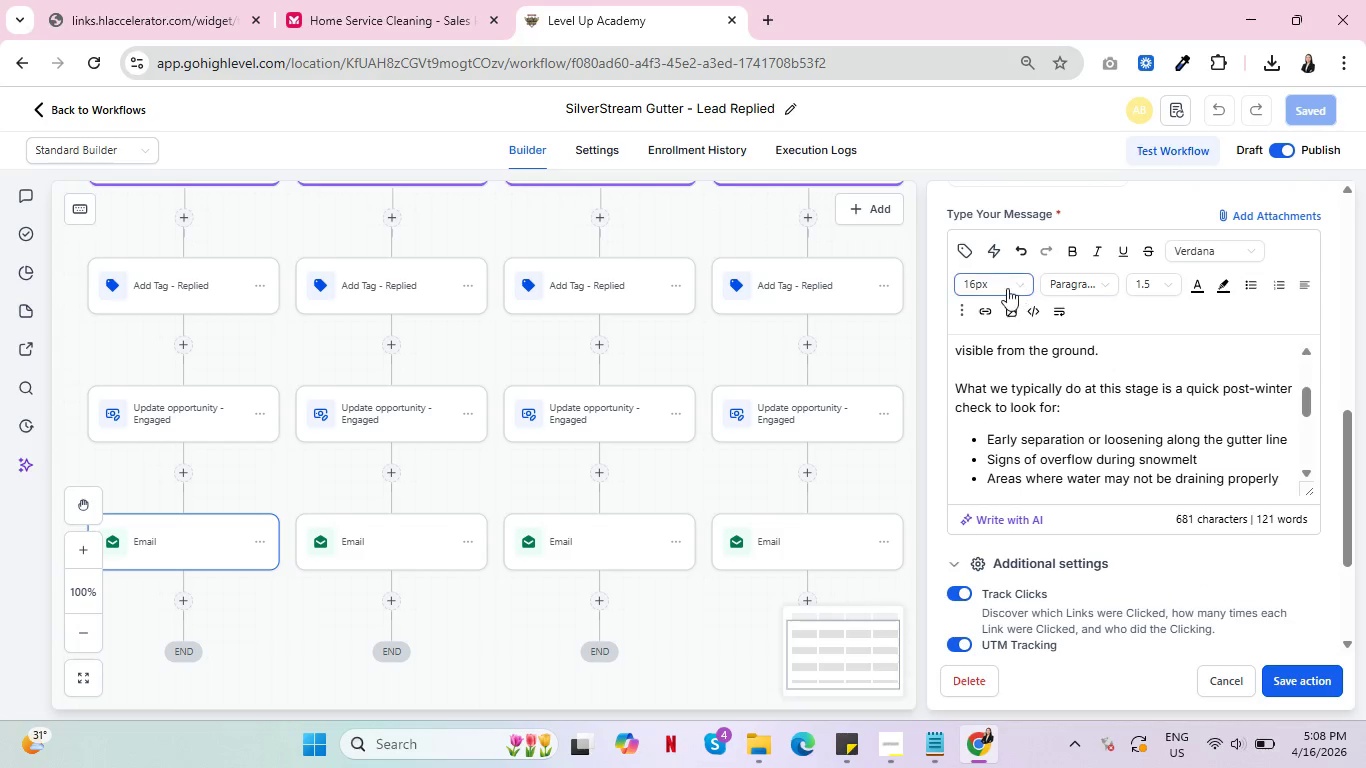 
scroll: coordinate [1026, 339], scroll_direction: down, amount: 1.0
 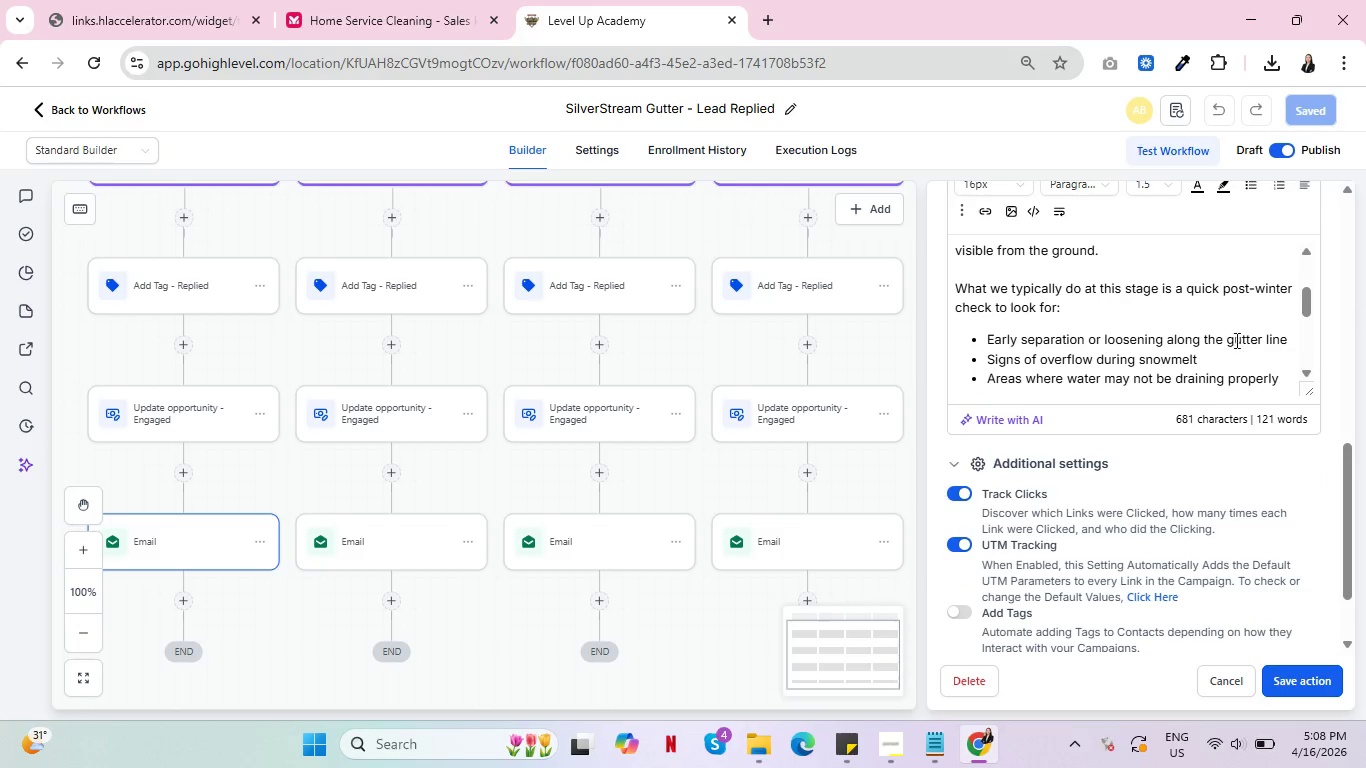 
scroll: coordinate [1060, 342], scroll_direction: up, amount: 2.0
 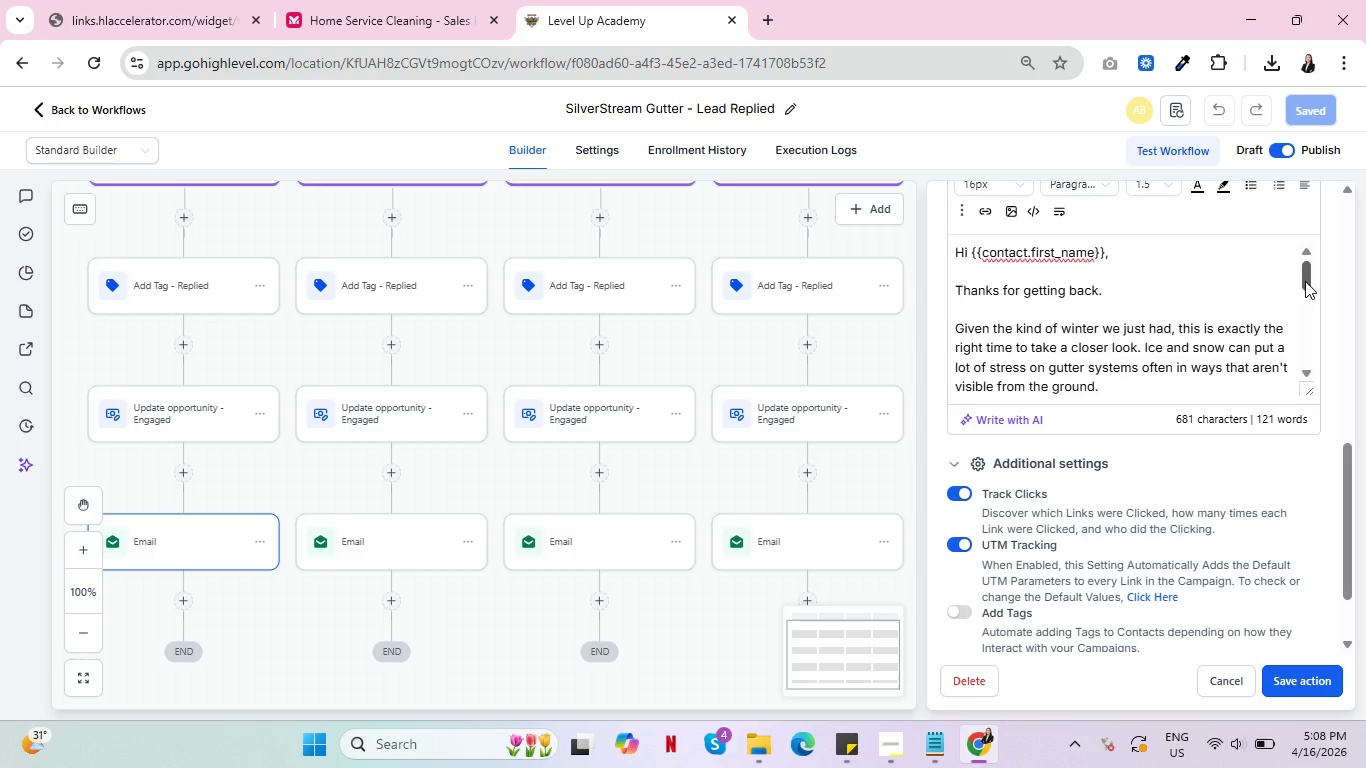 
left_click_drag(start_coordinate=[1305, 283], to_coordinate=[1295, 370])
 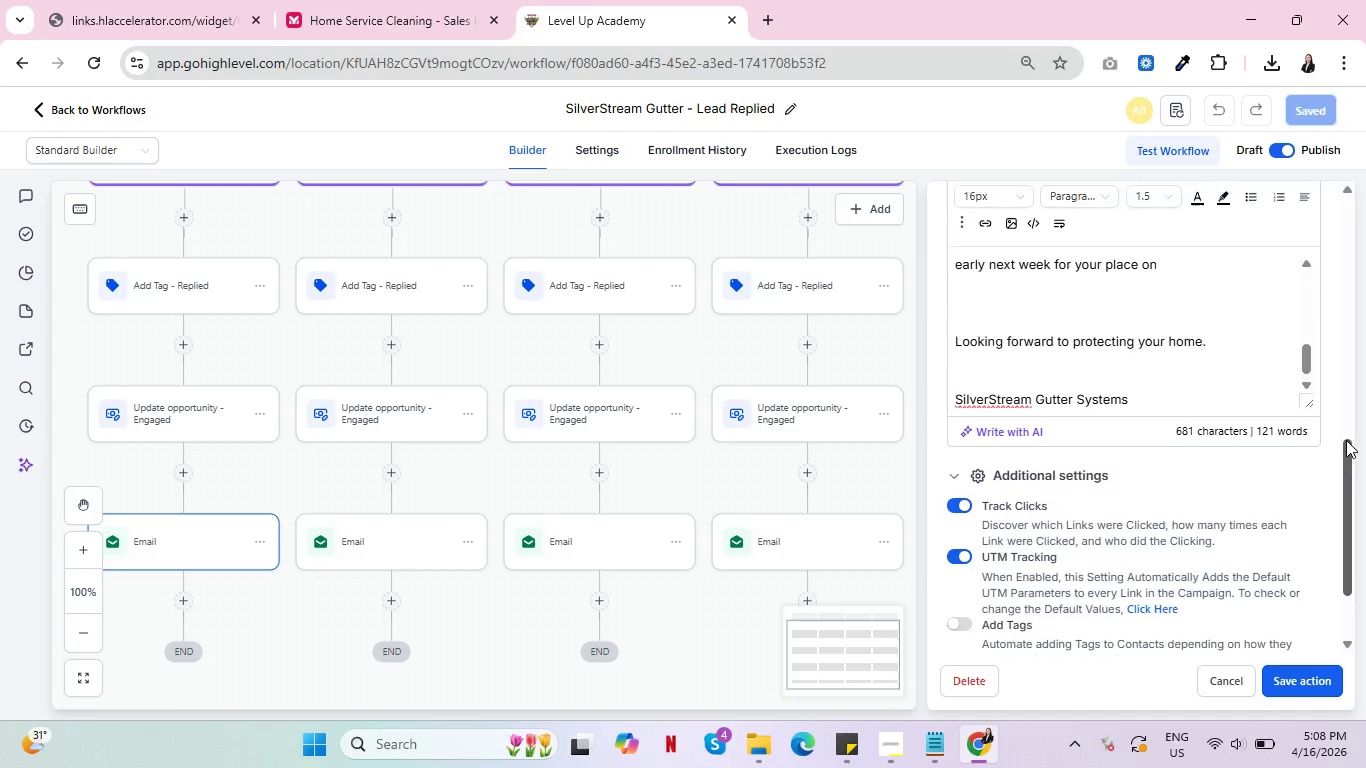 
left_click_drag(start_coordinate=[1347, 448], to_coordinate=[1344, 394])
 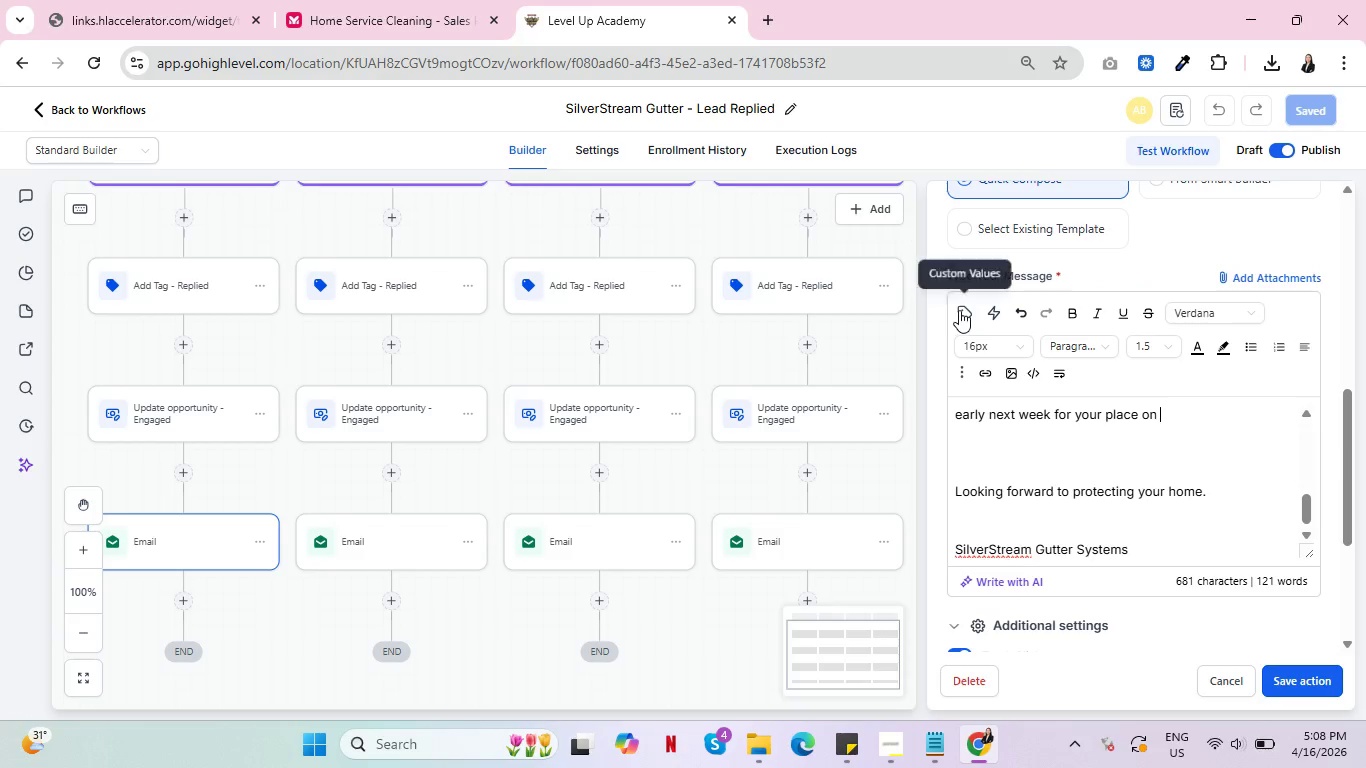 
left_click([959, 310])
 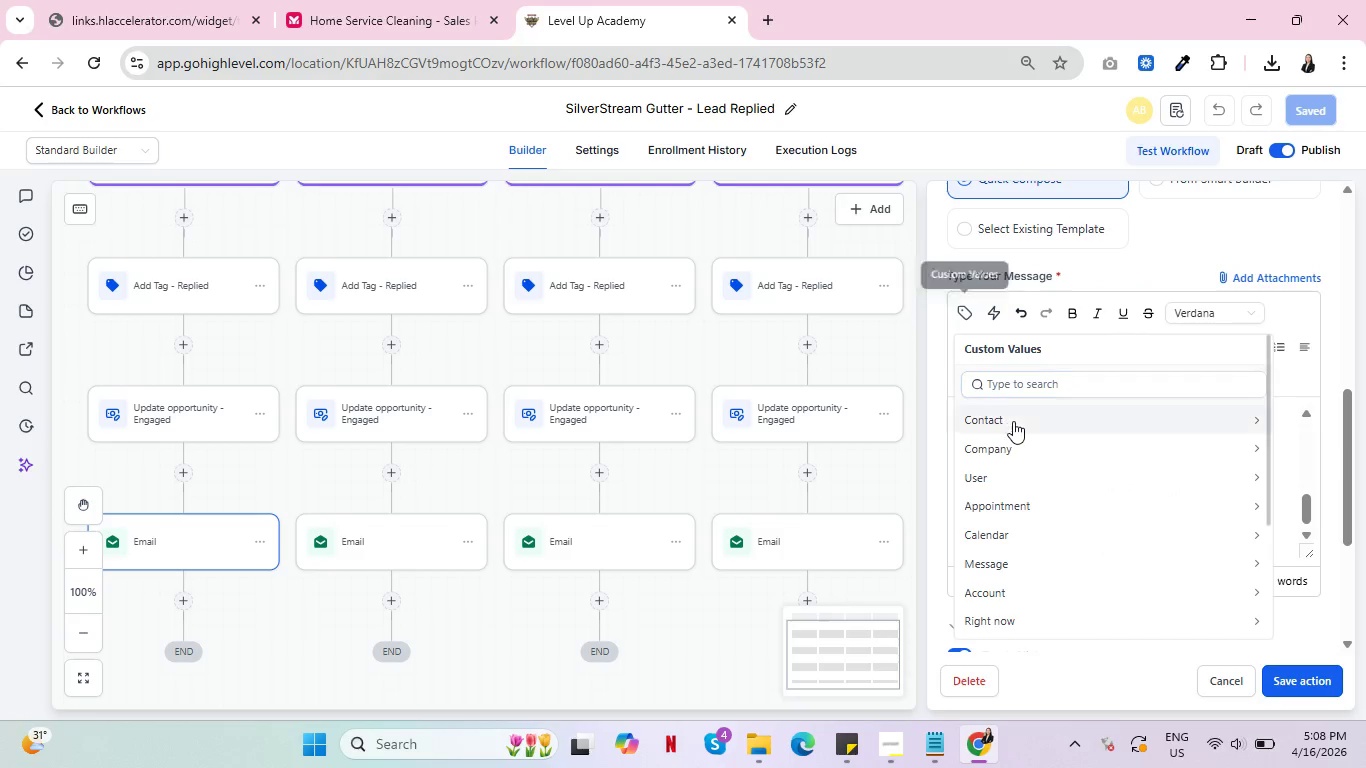 
left_click([1016, 427])
 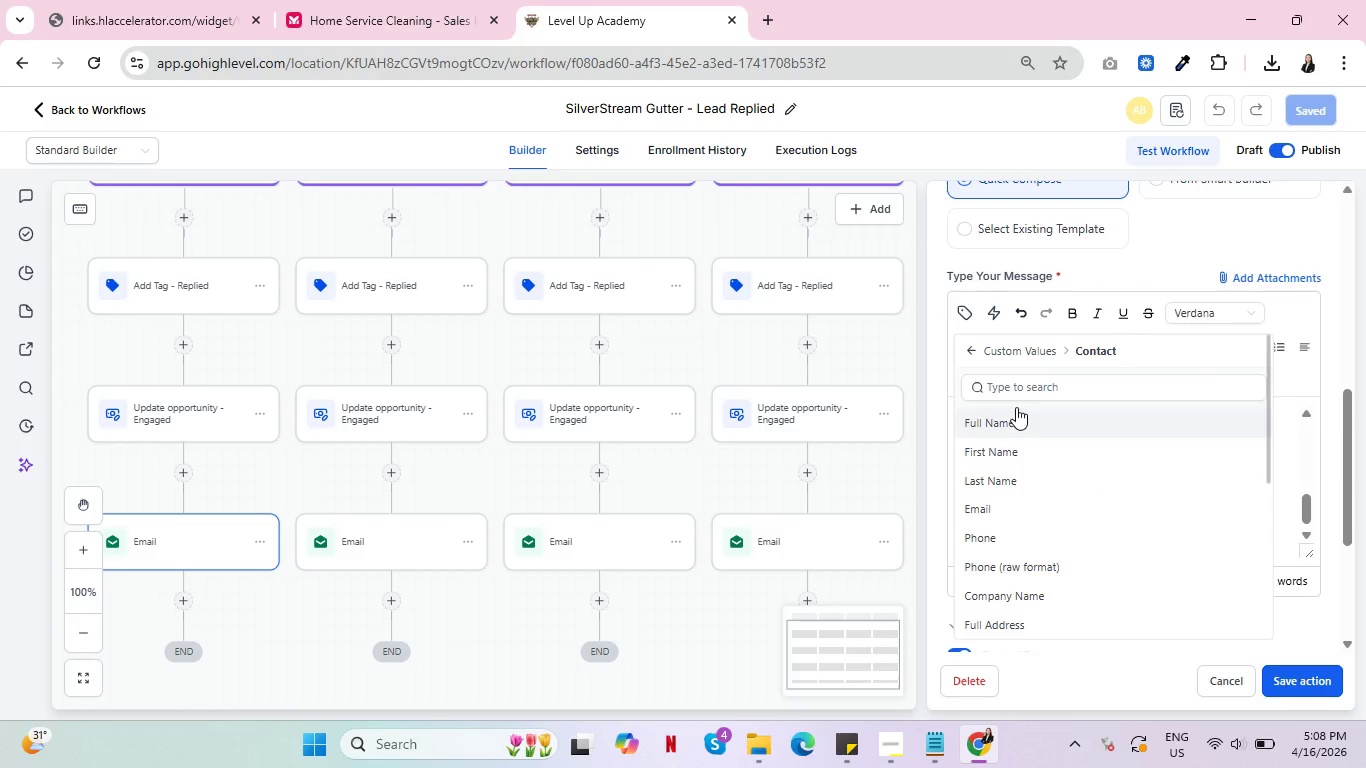 
left_click([1019, 387])
 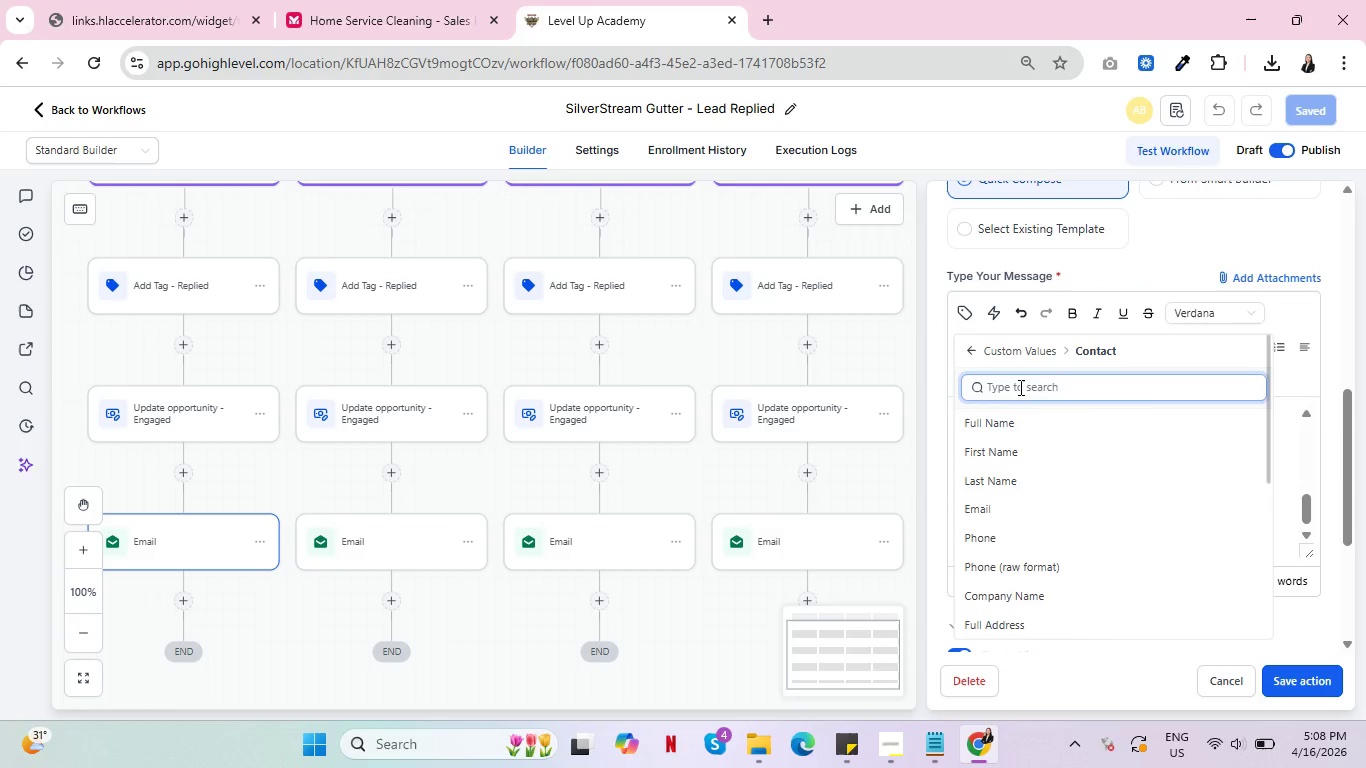 
type(prop)
 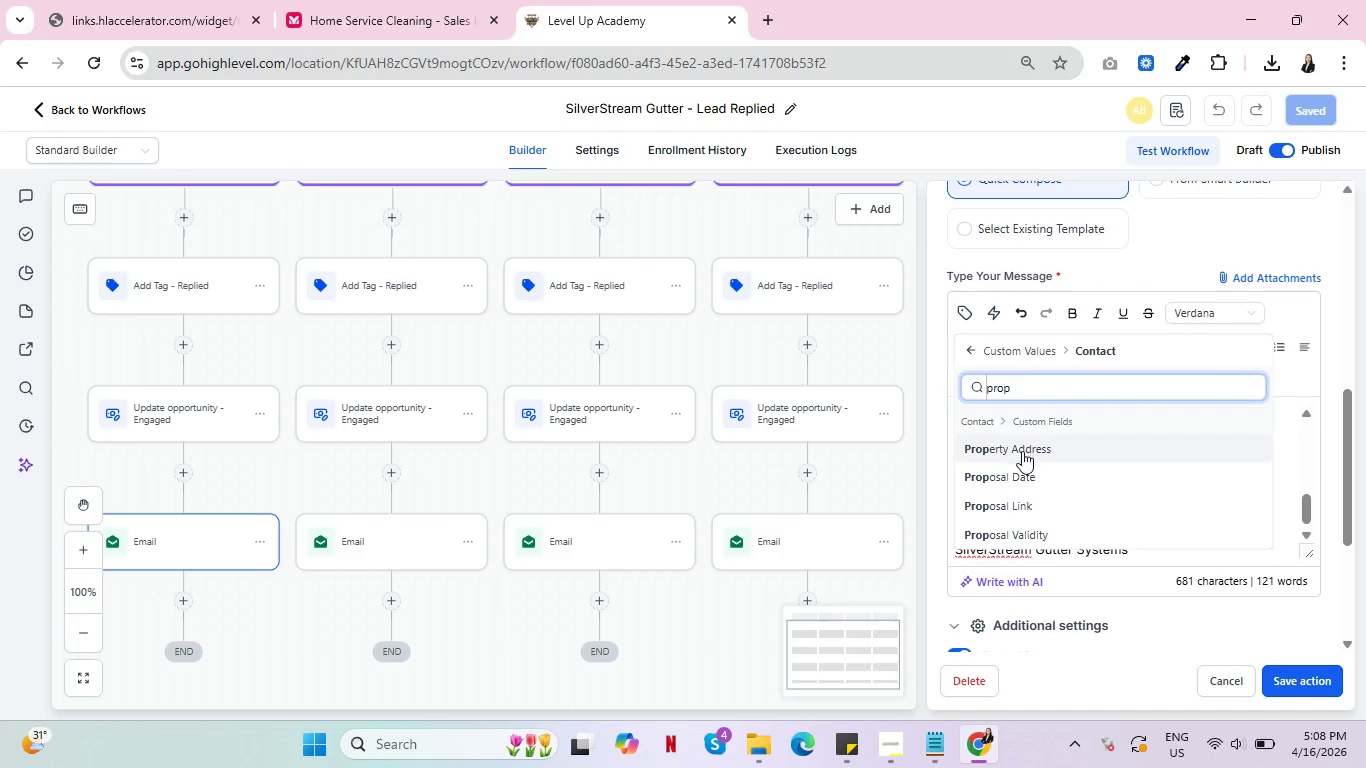 
left_click([1023, 451])
 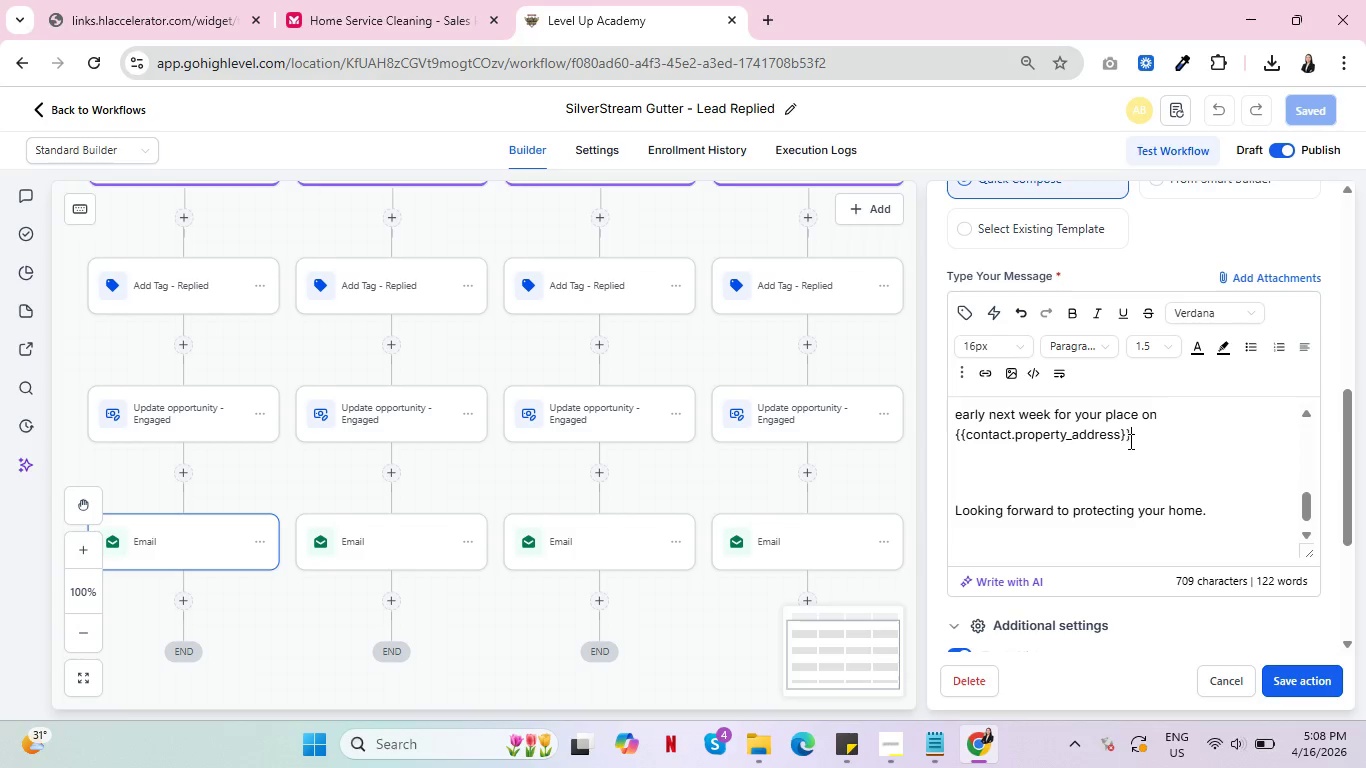 
left_click([1012, 466])
 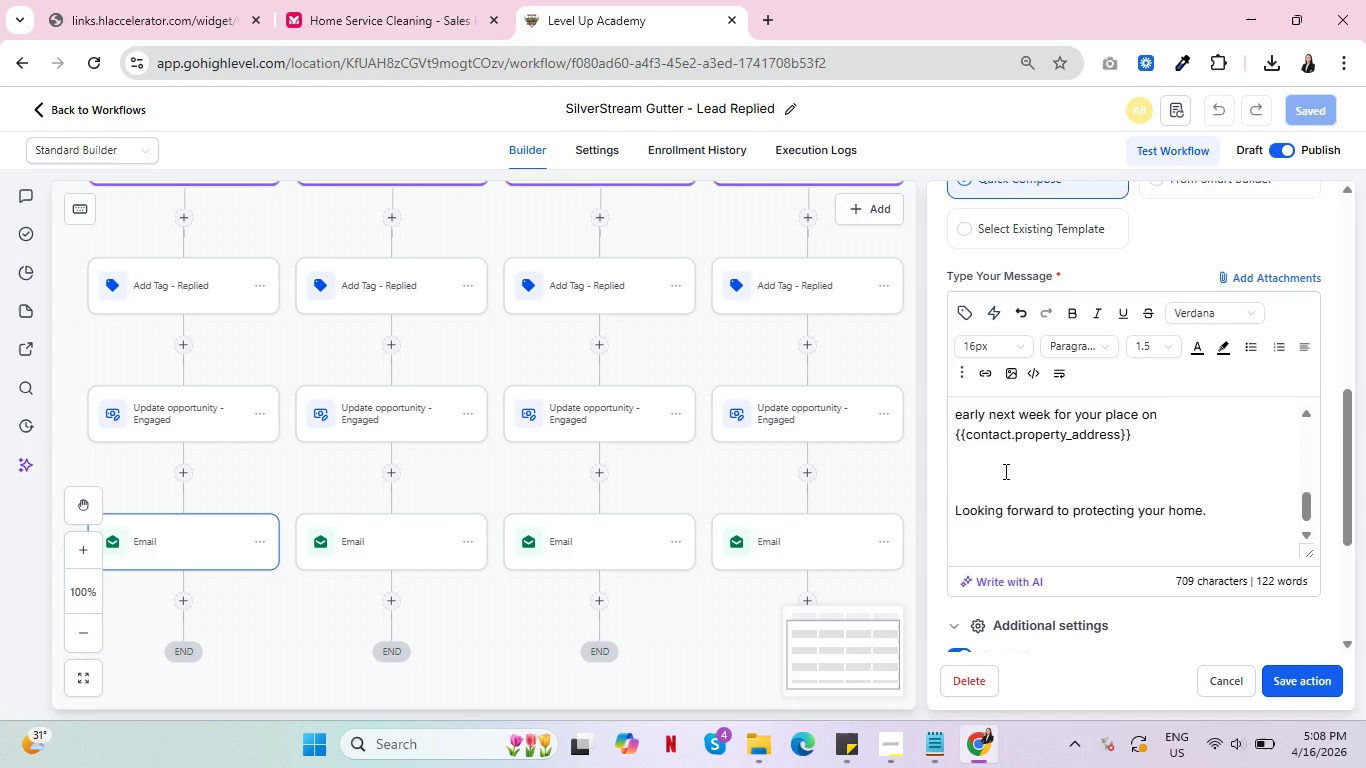 
key(Delete)
 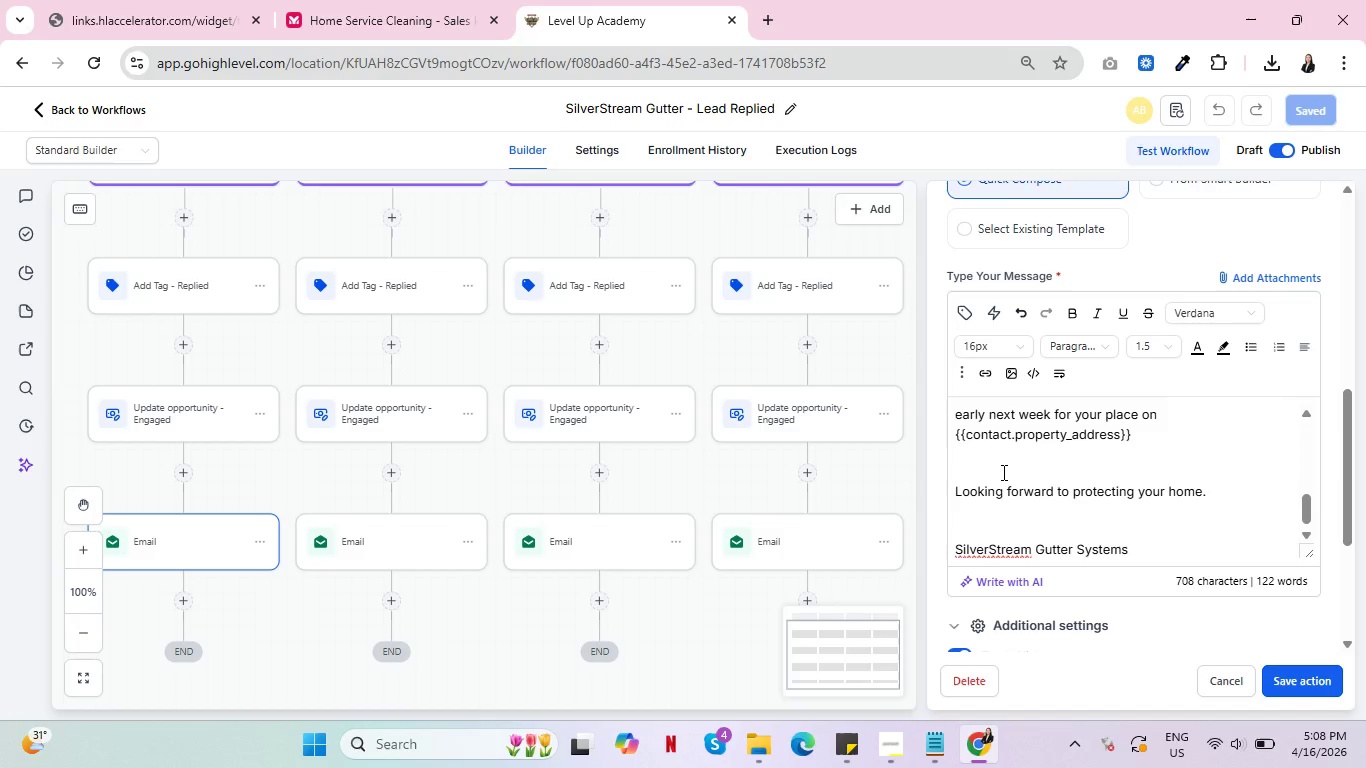 
key(Delete)
 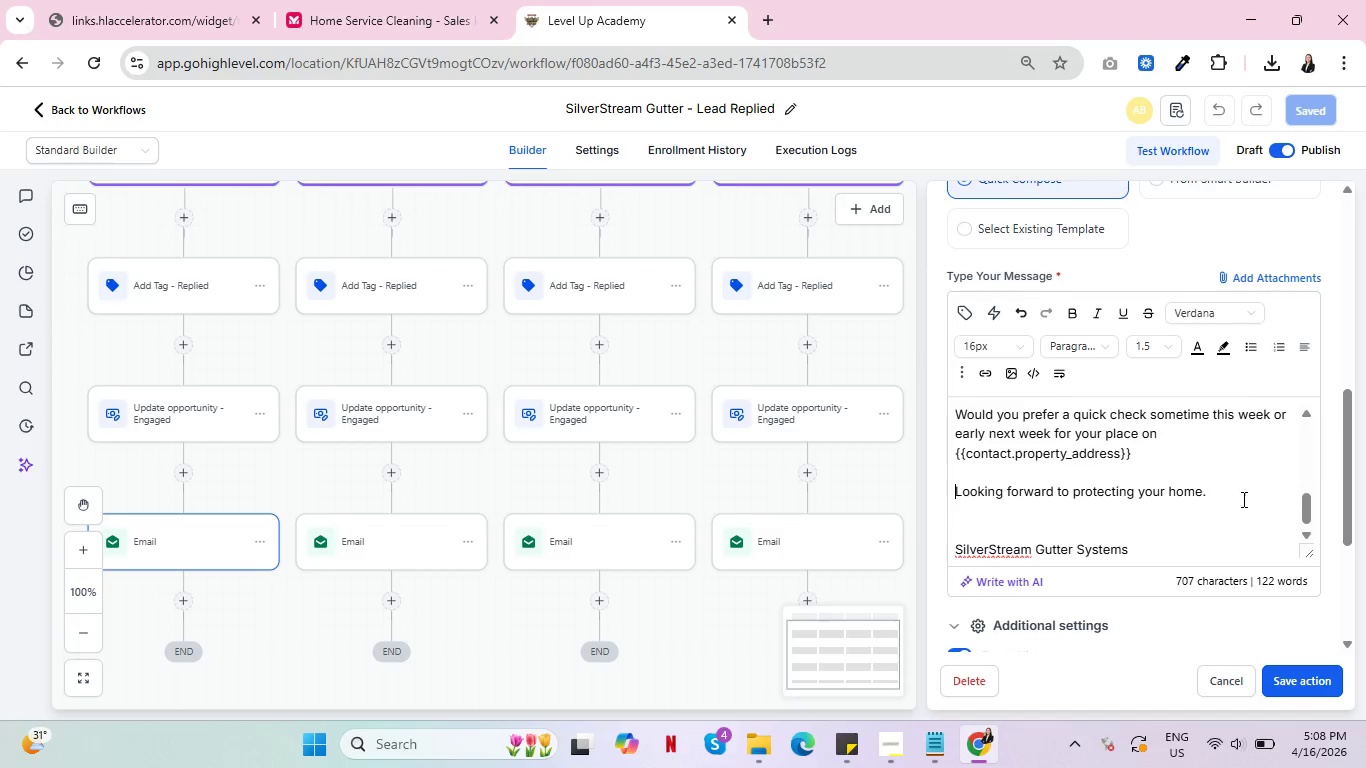 
scroll: coordinate [1193, 480], scroll_direction: up, amount: 4.0
 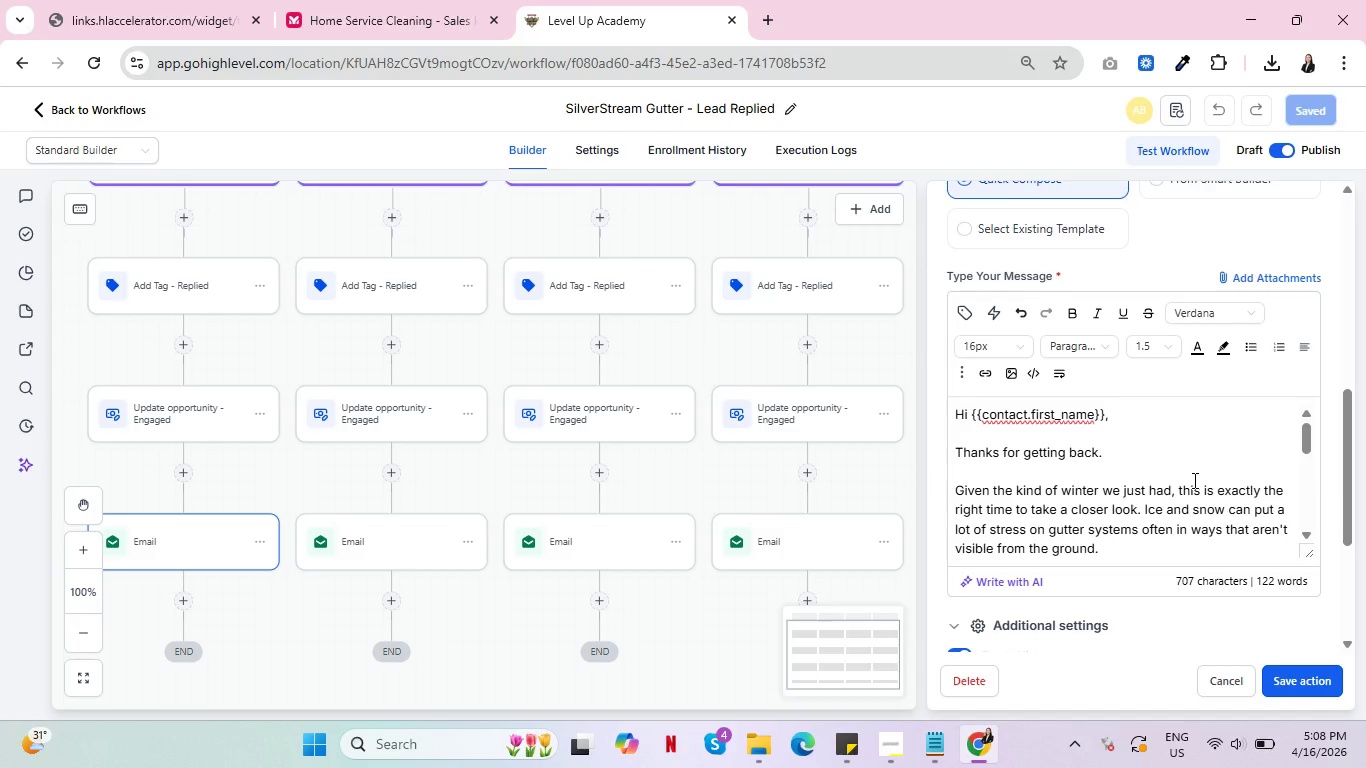 
scroll: coordinate [1193, 480], scroll_direction: down, amount: 1.0
 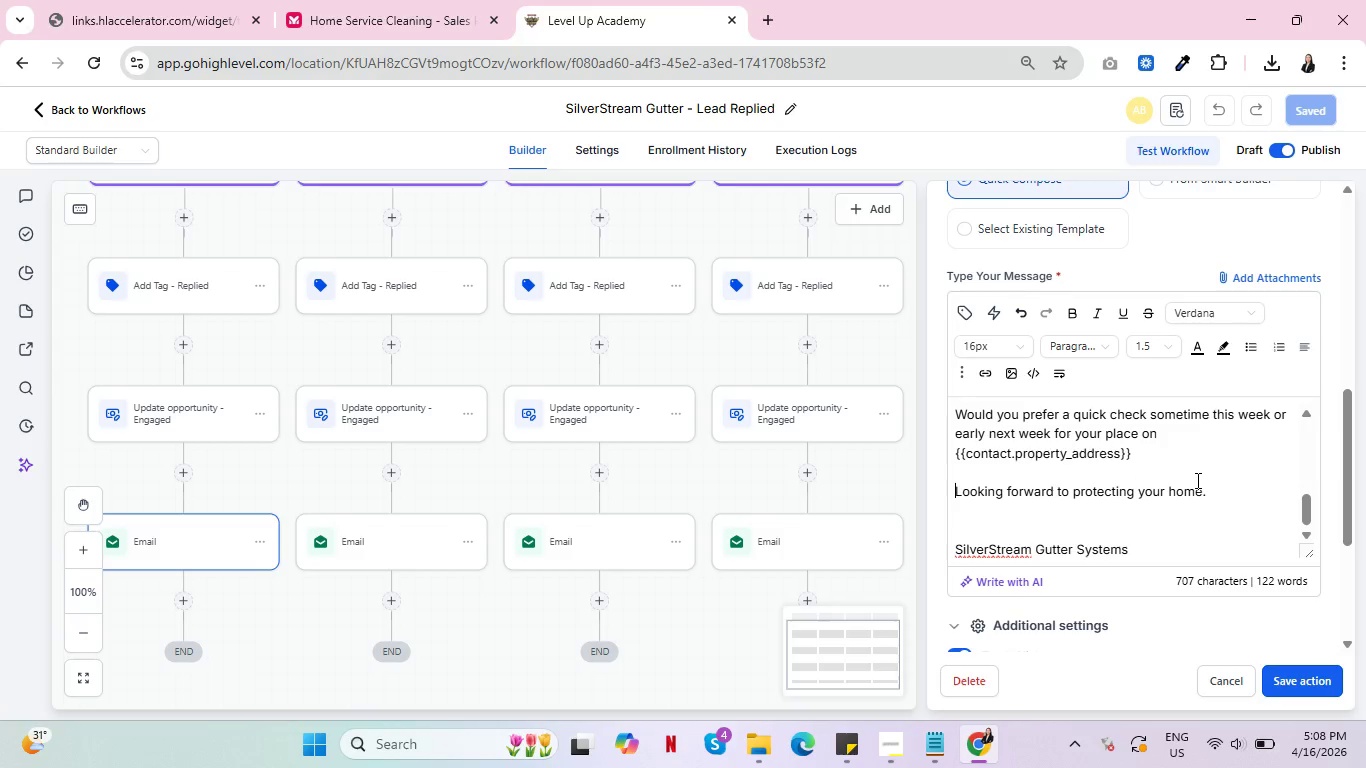 
left_click([1303, 680])
 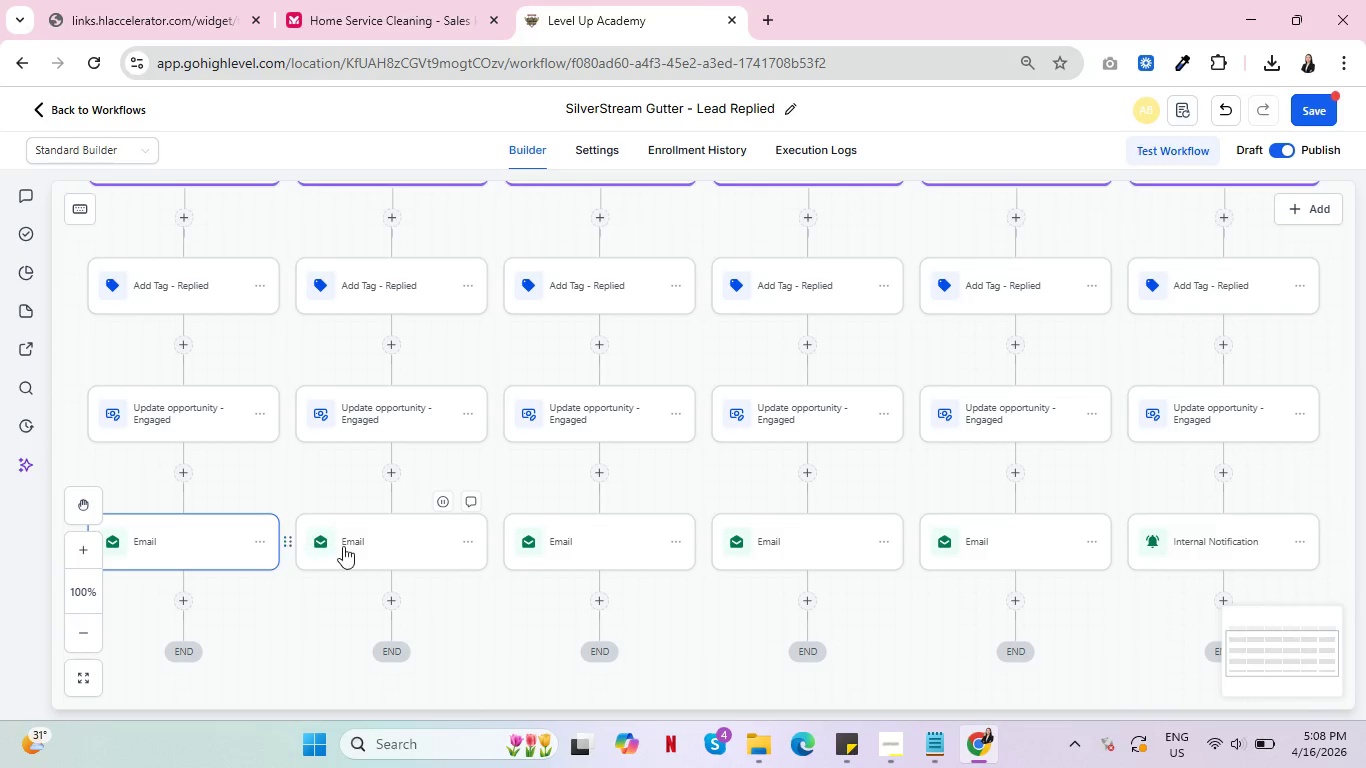 
left_click([367, 542])
 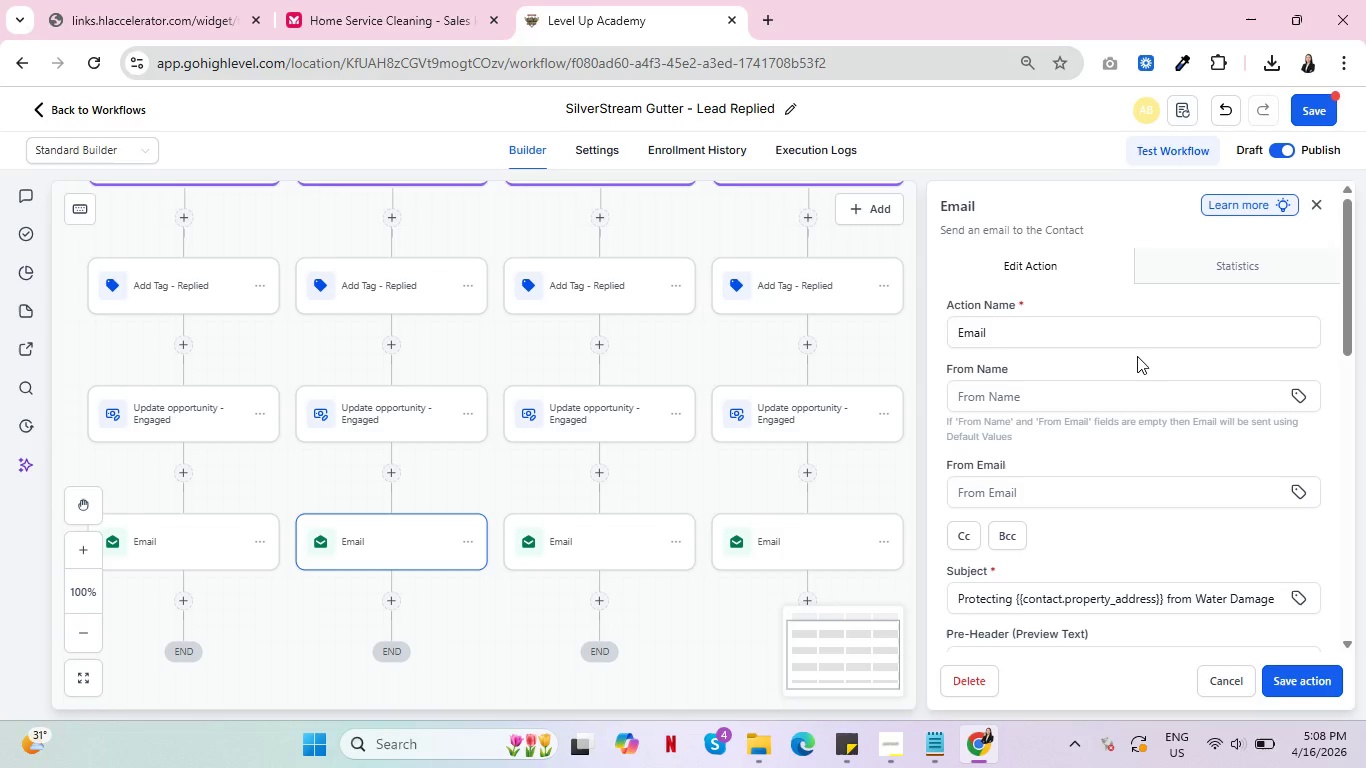 
wait(5.47)
 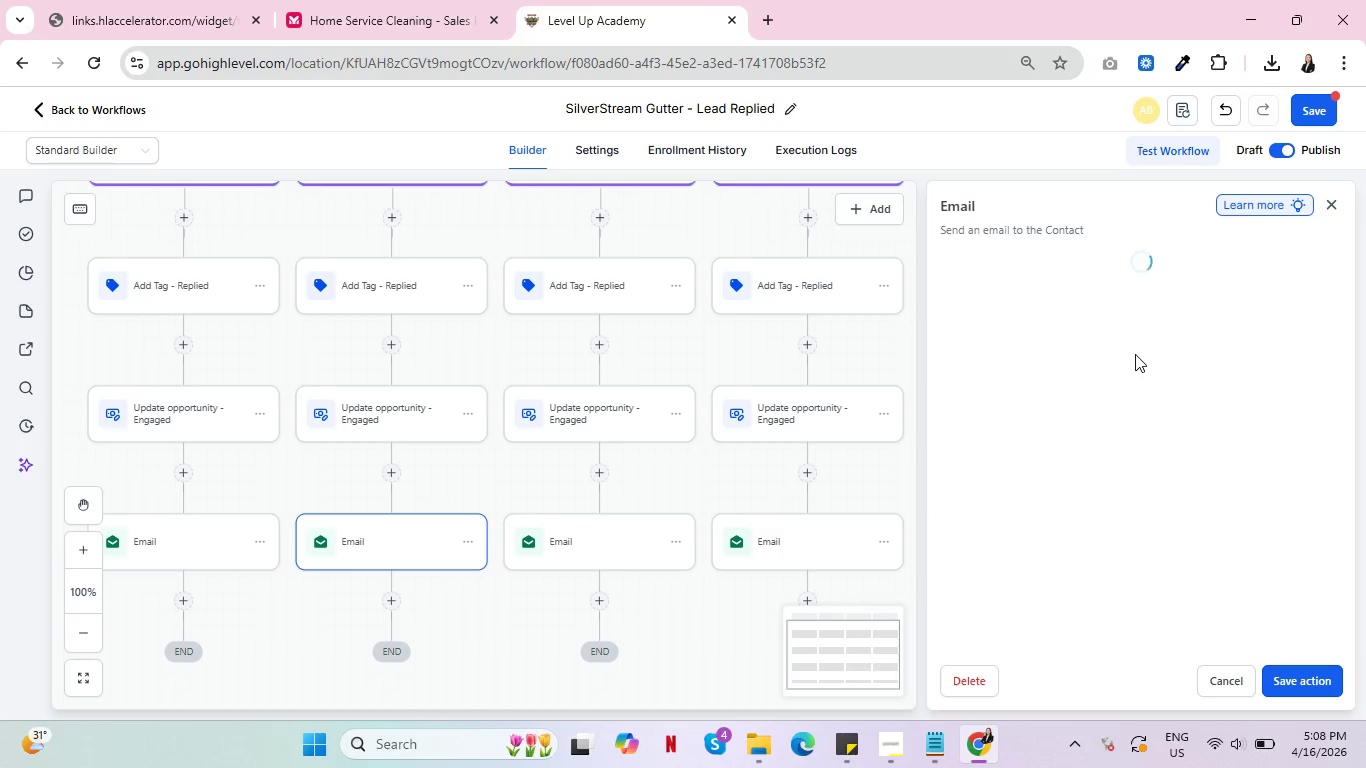 
left_click([181, 533])
 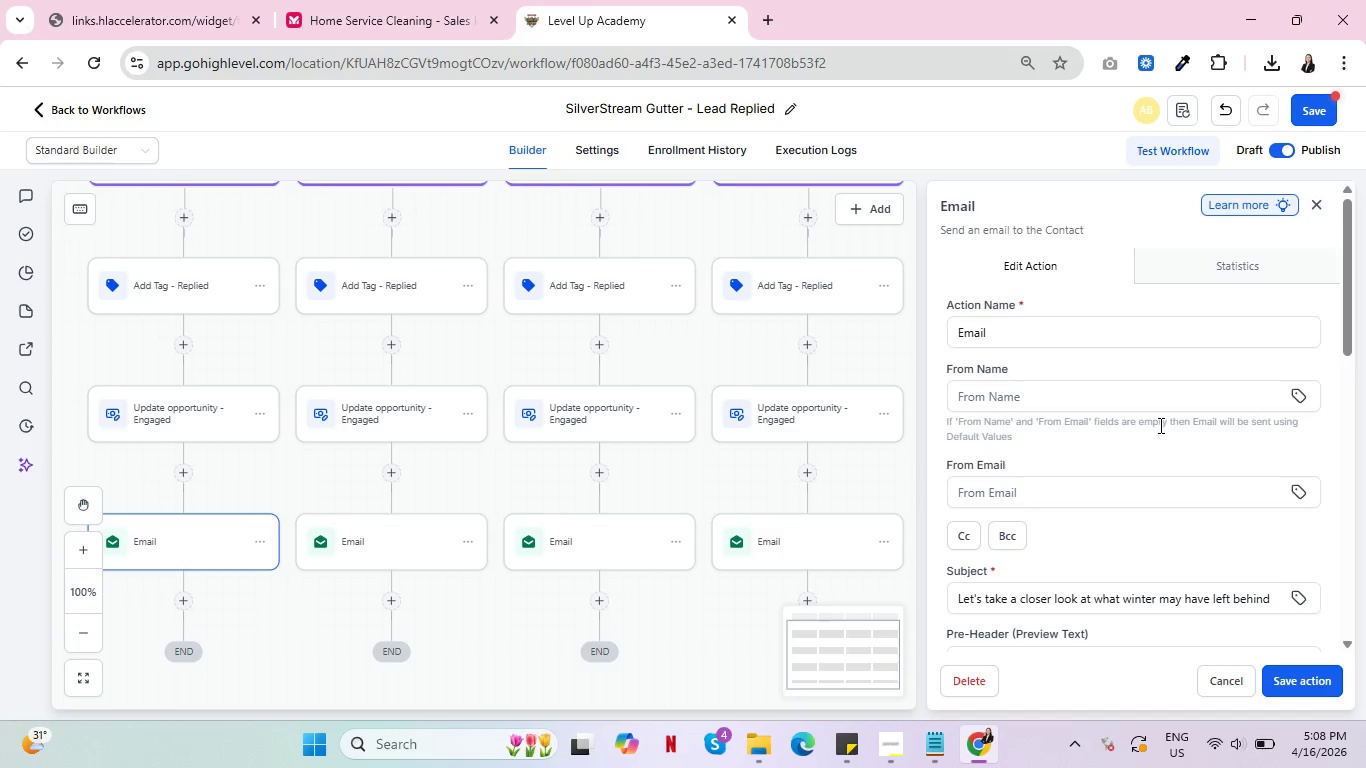 
scroll: coordinate [1216, 447], scroll_direction: down, amount: 11.0
 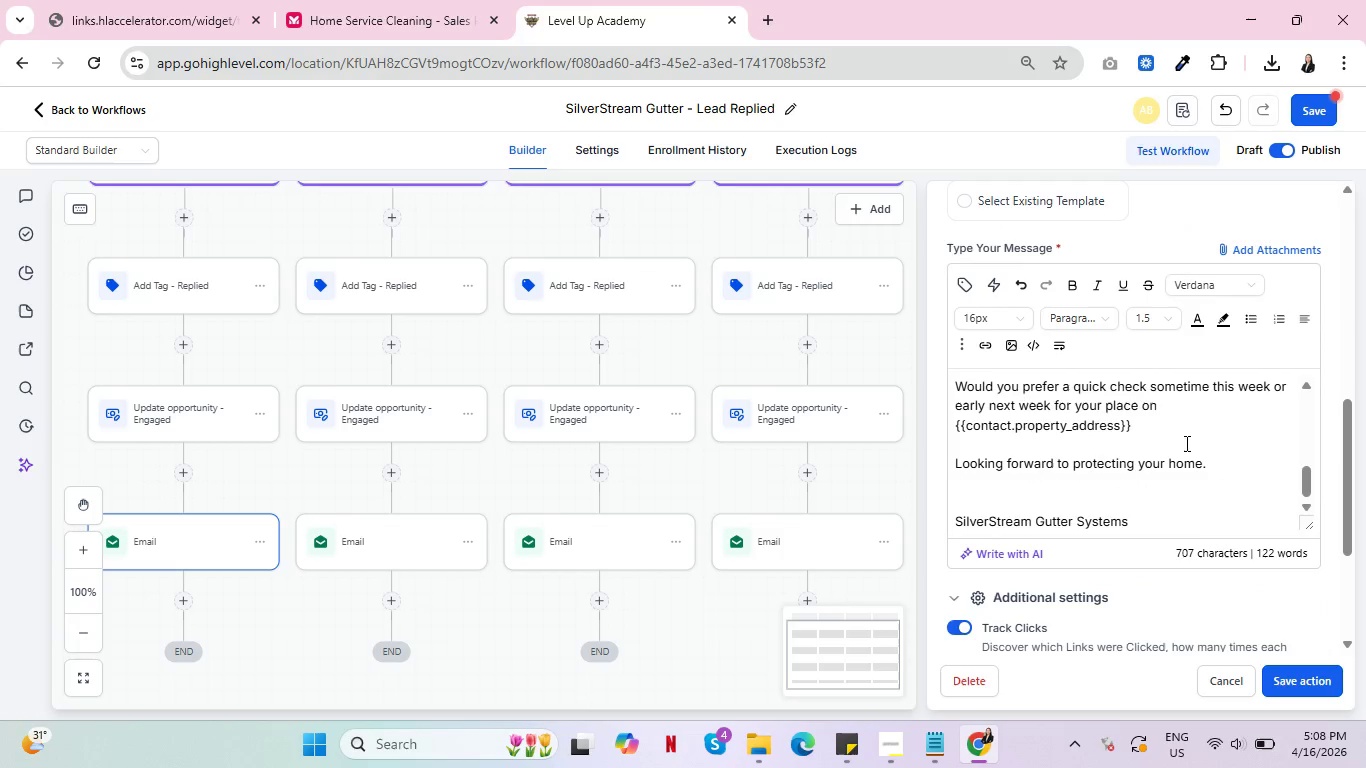 
left_click([1154, 433])
 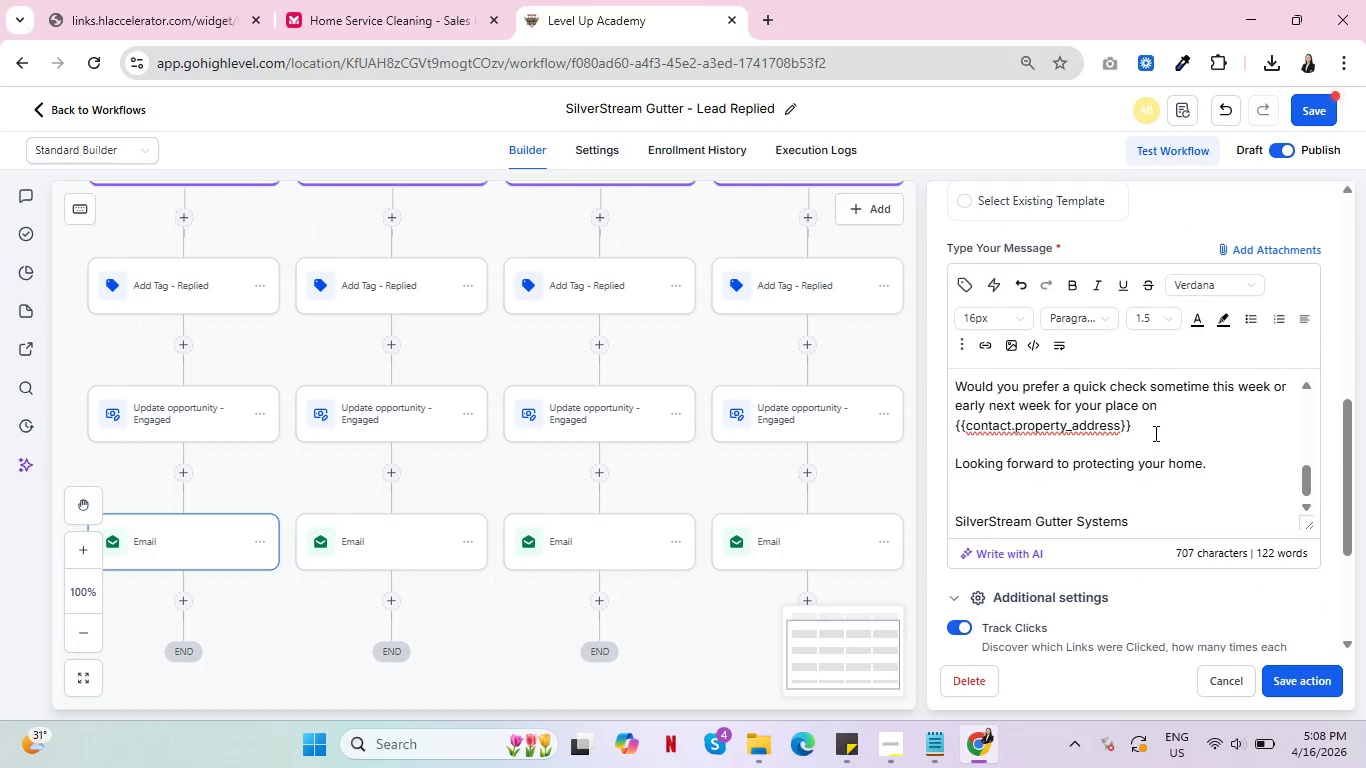 
key(Shift+Slash)
 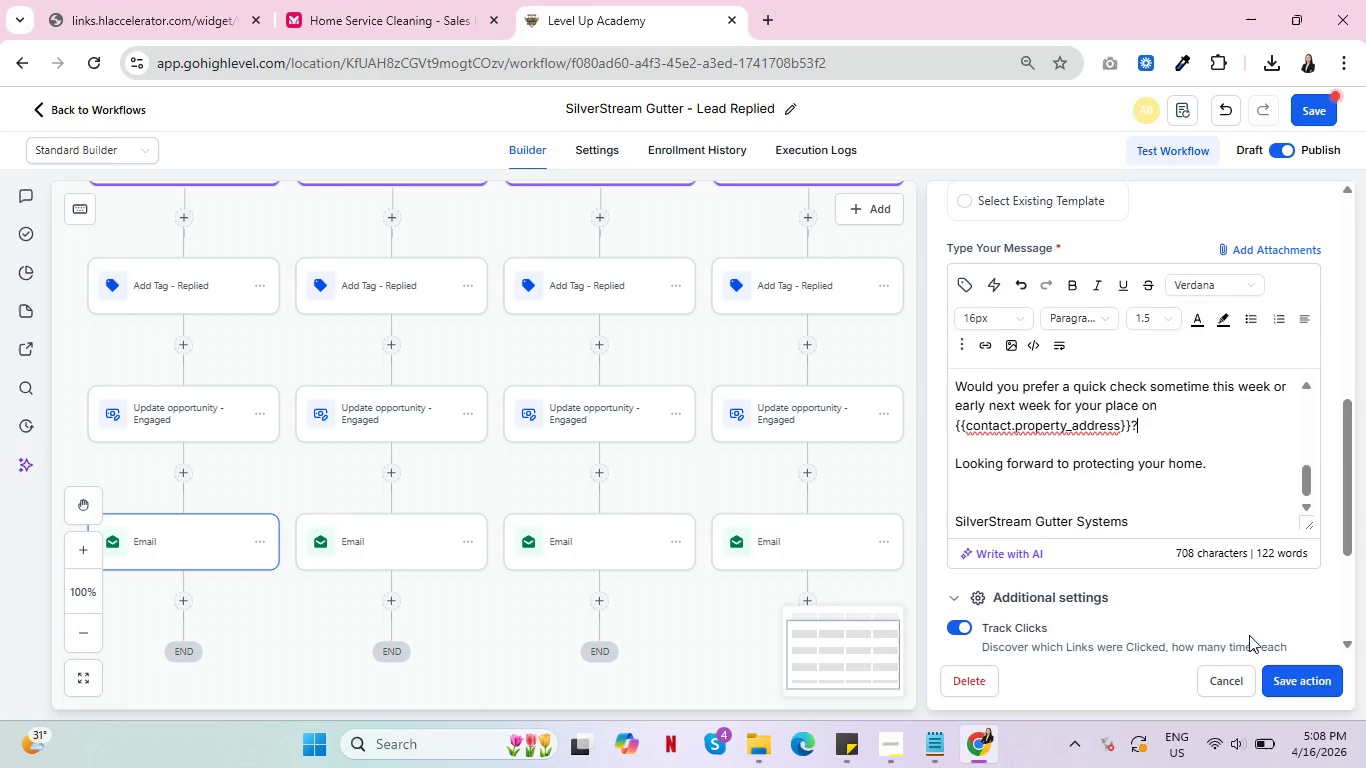 
left_click([1295, 683])
 